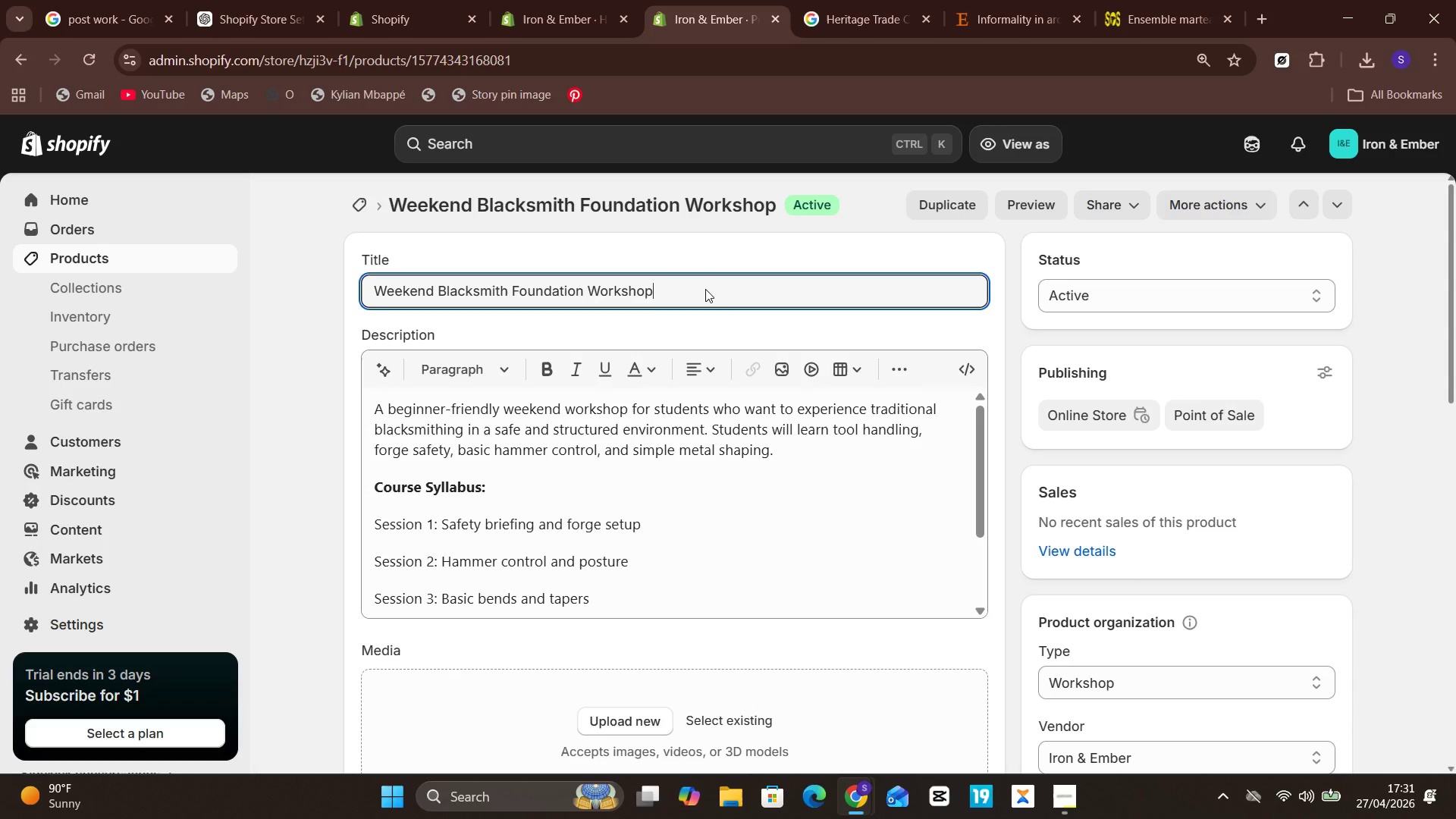 
key(Control+ControlLeft)
 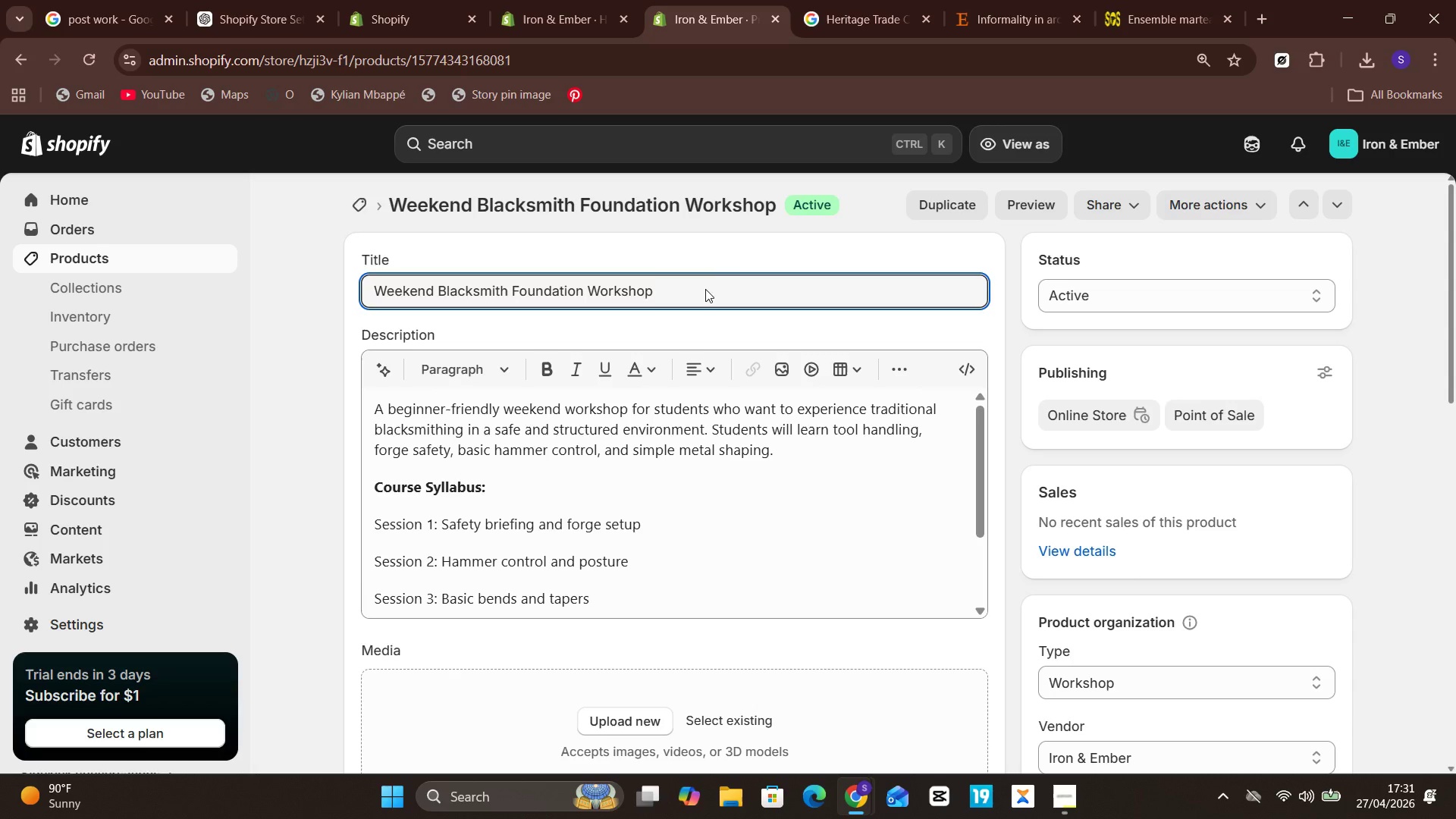 
key(Control+A)
 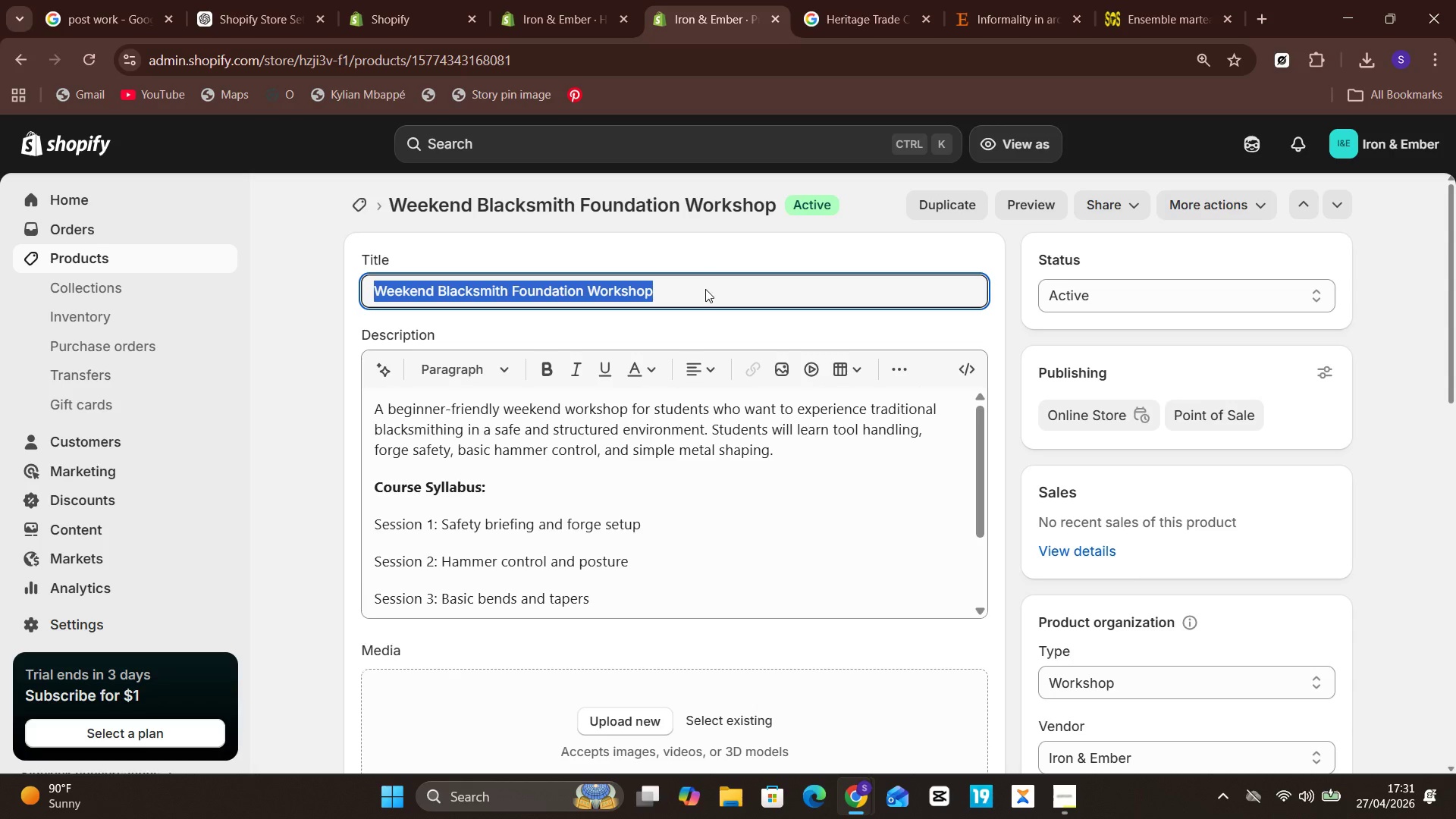 
key(Control+C)
 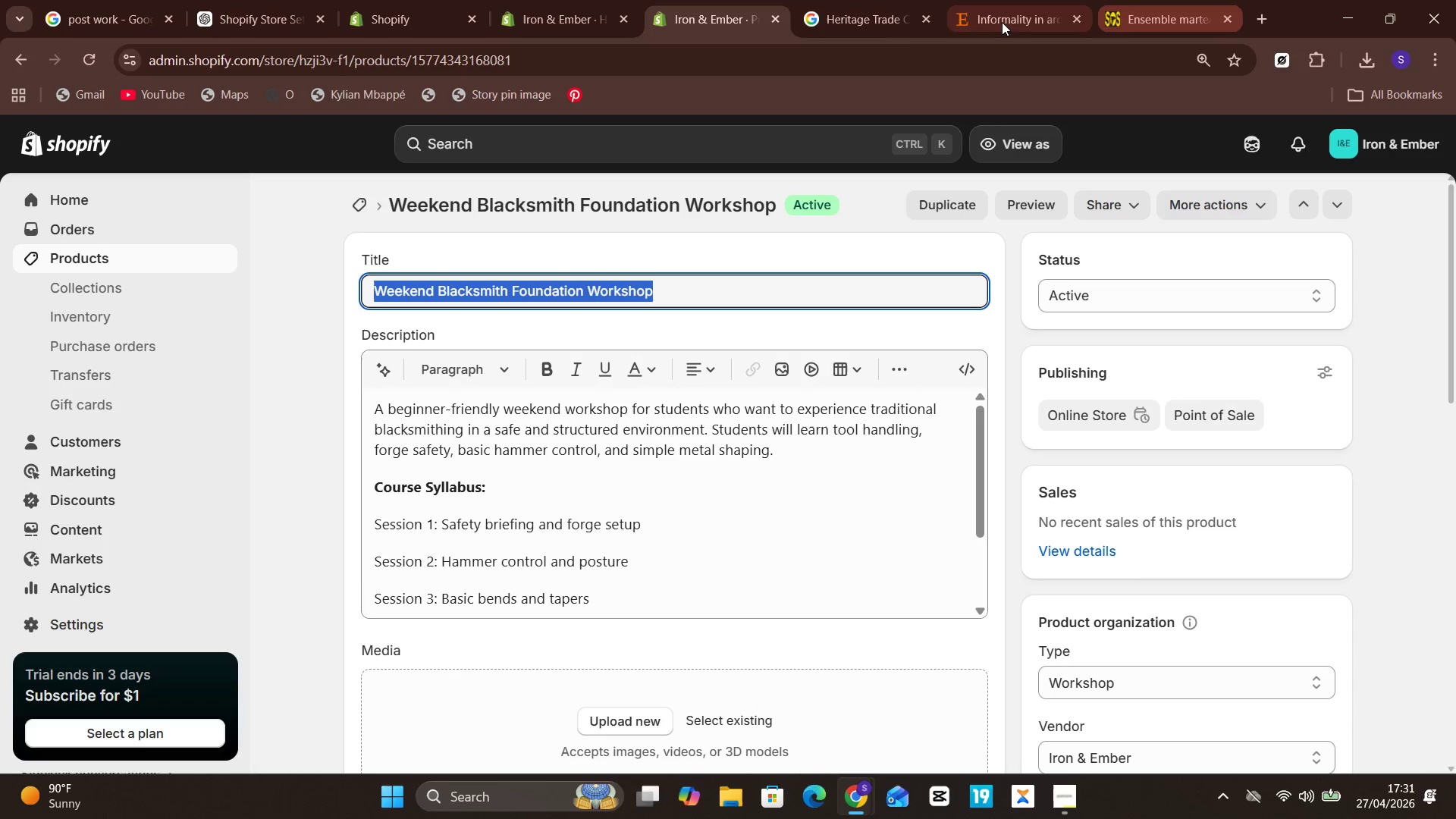 
left_click([875, 33])
 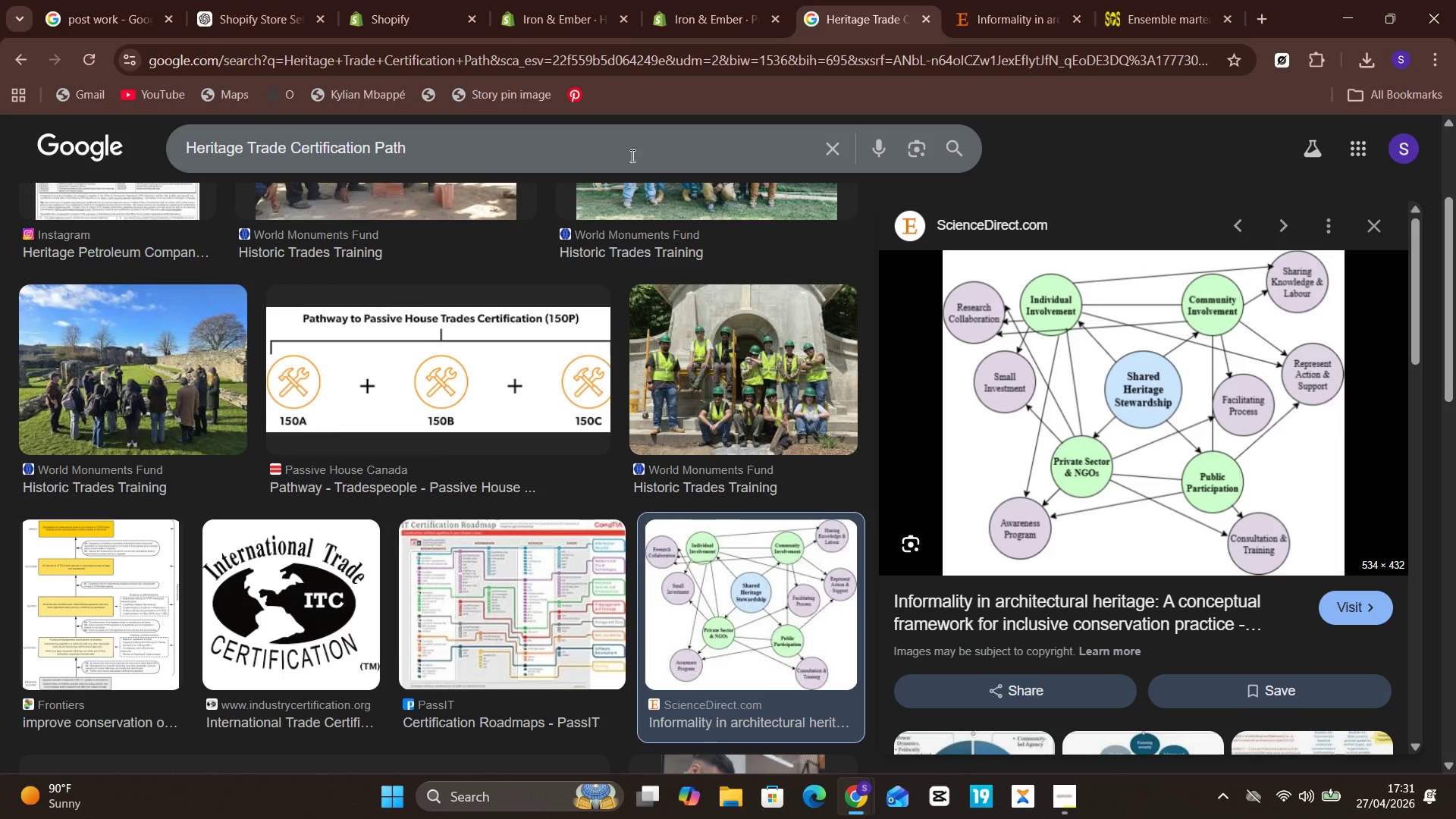 
left_click([606, 149])
 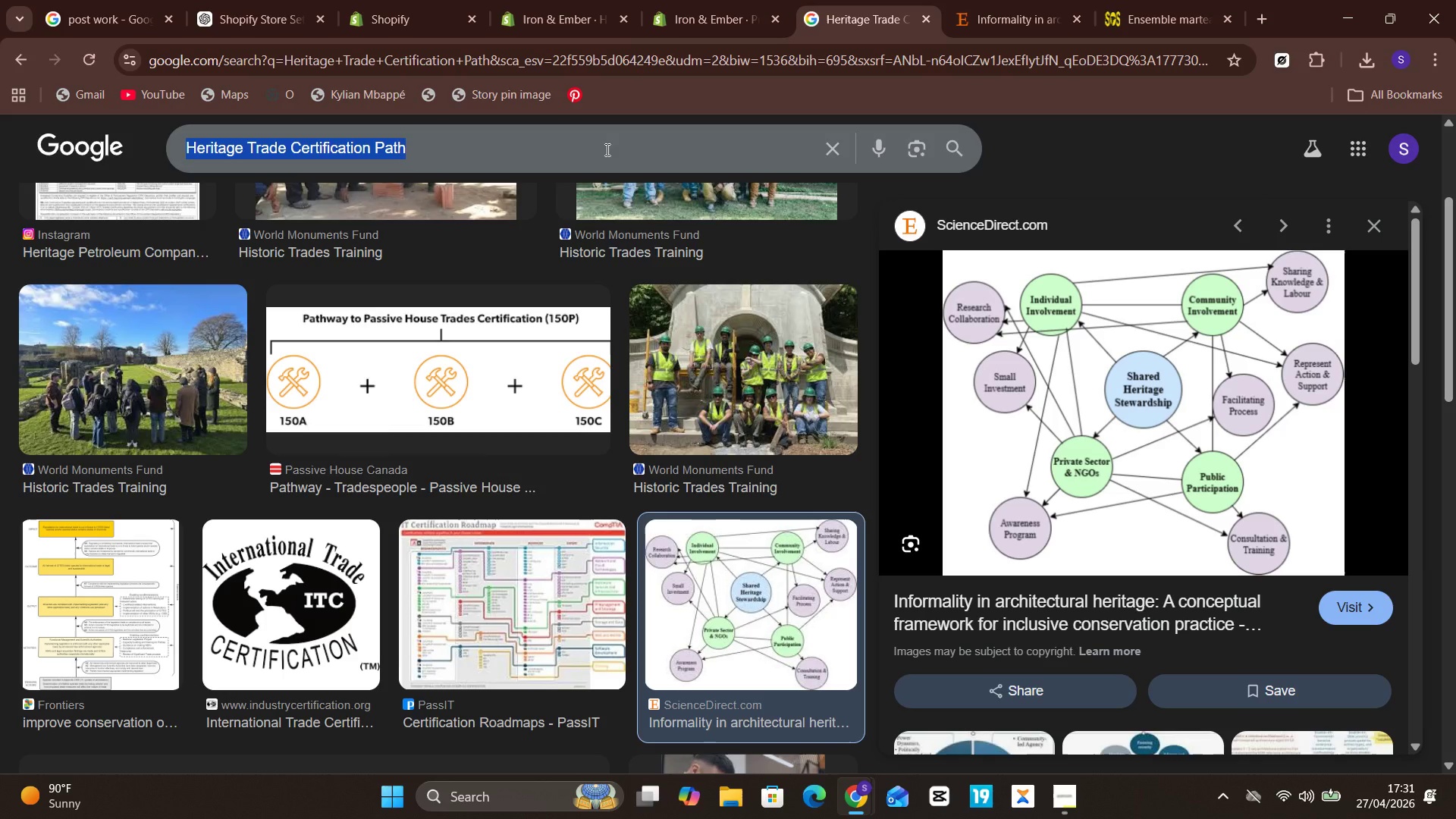 
key(Control+A)
 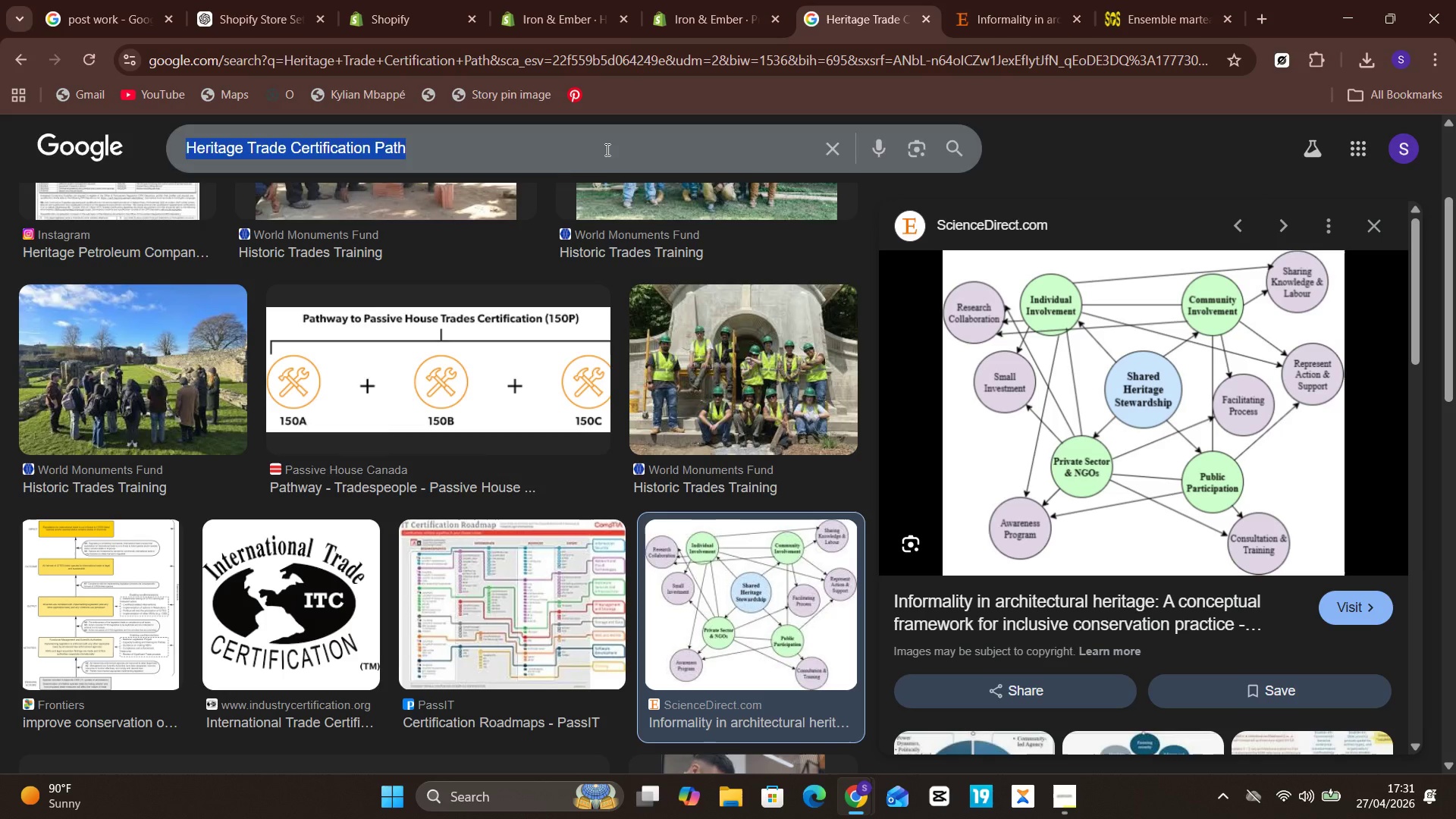 
hold_key(key=V, duration=0.33)
 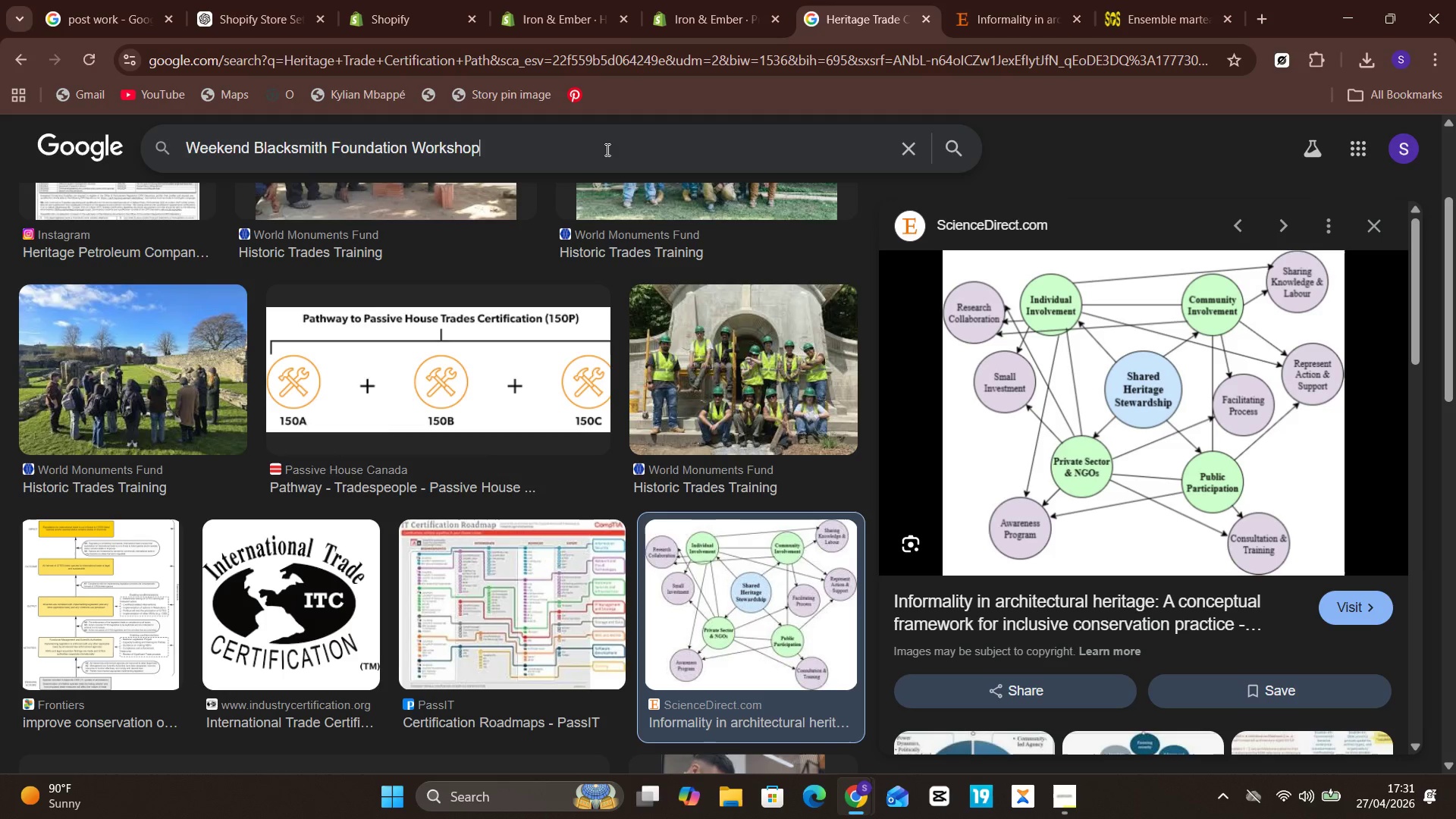 
key(Enter)
 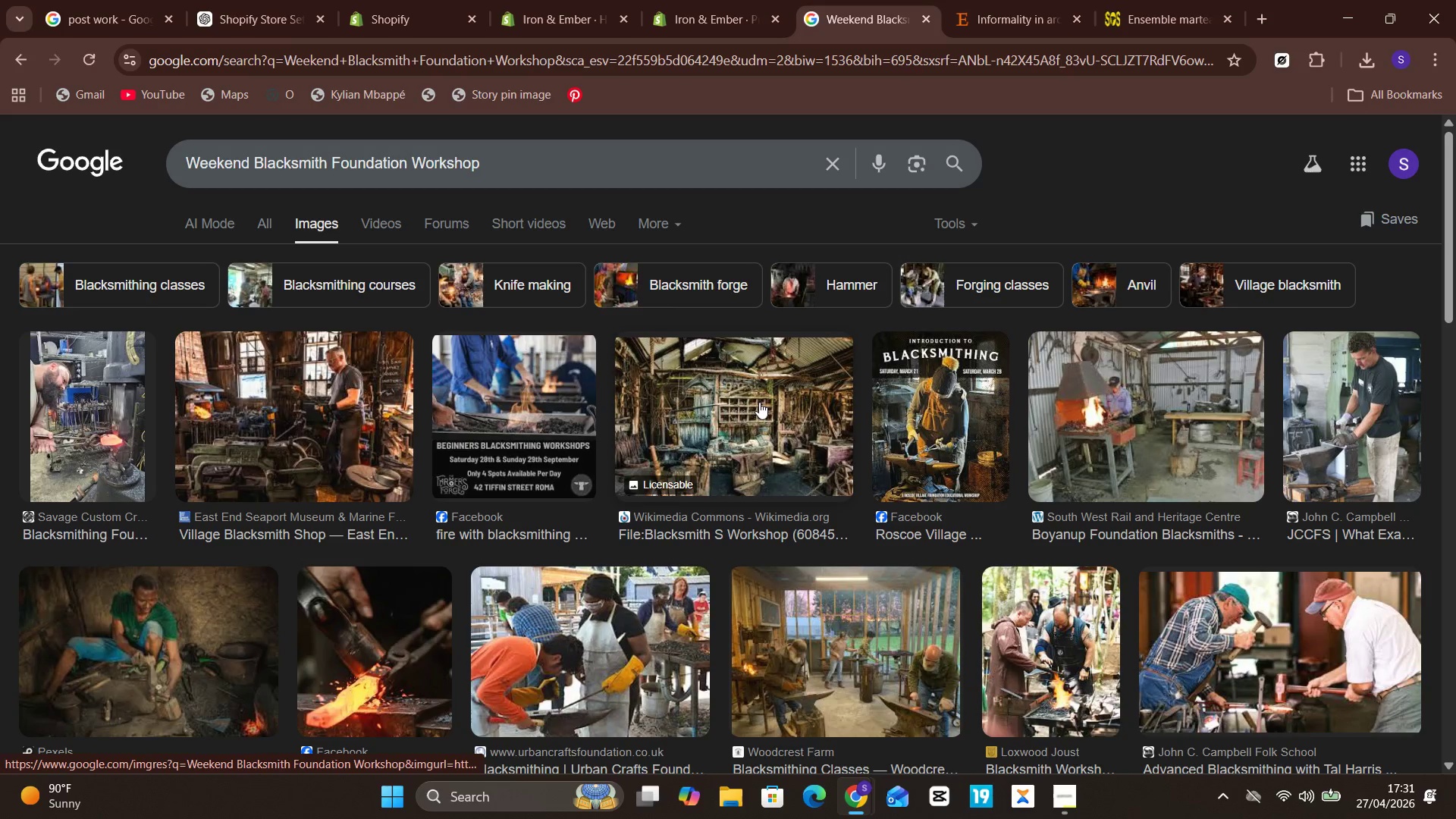 
wait(6.05)
 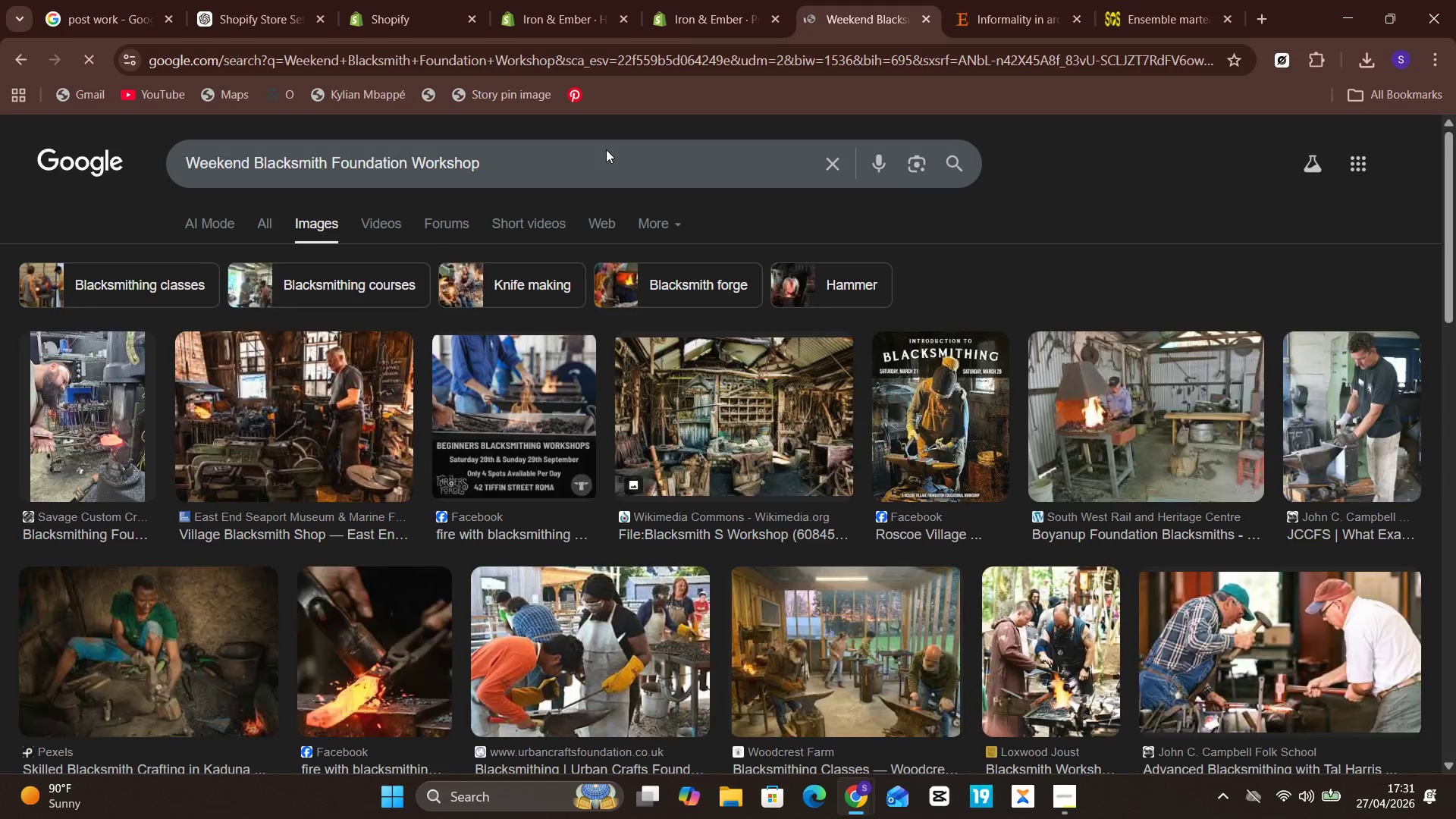 
left_click([278, 444])
 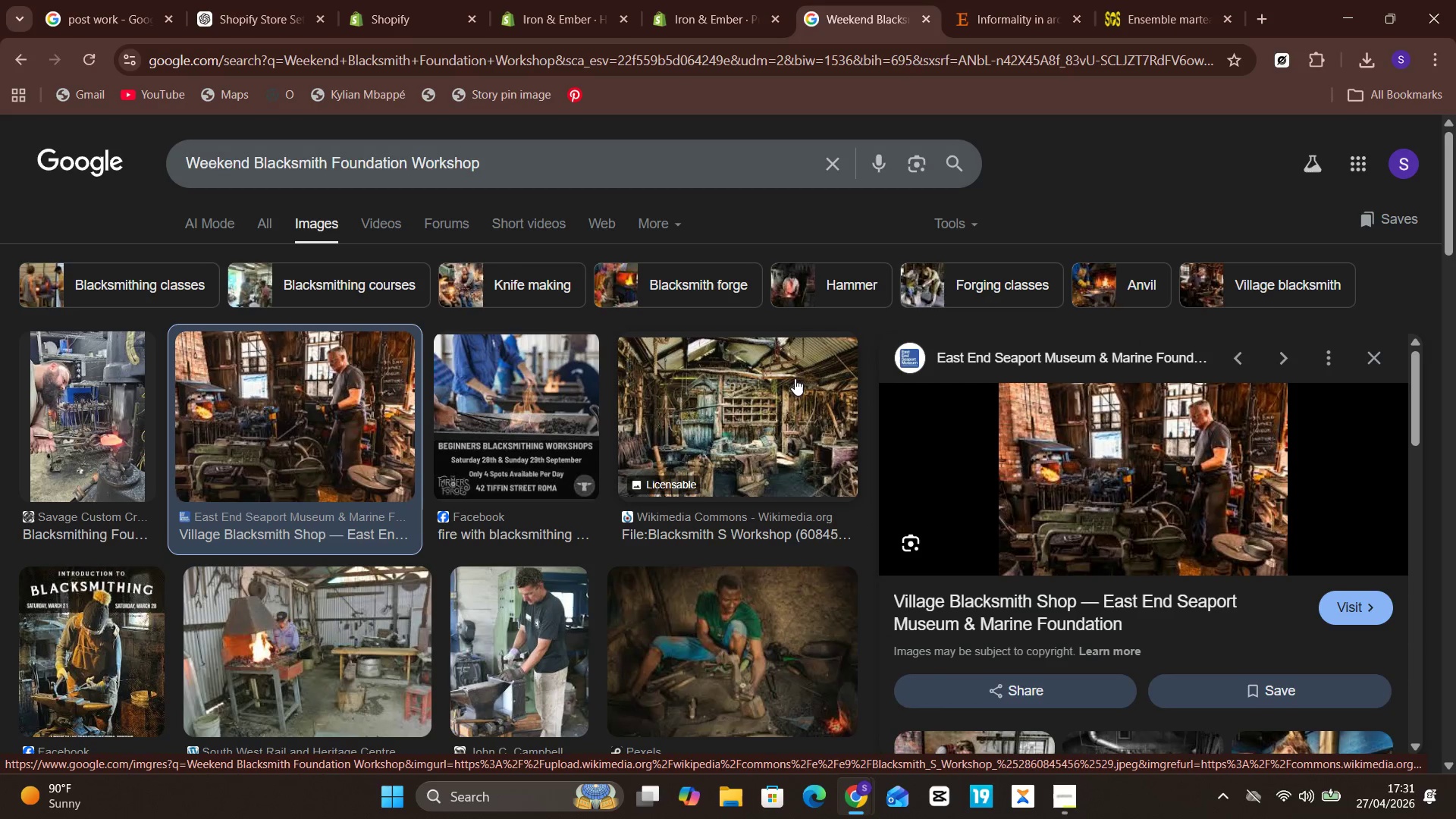 
left_click([801, 377])
 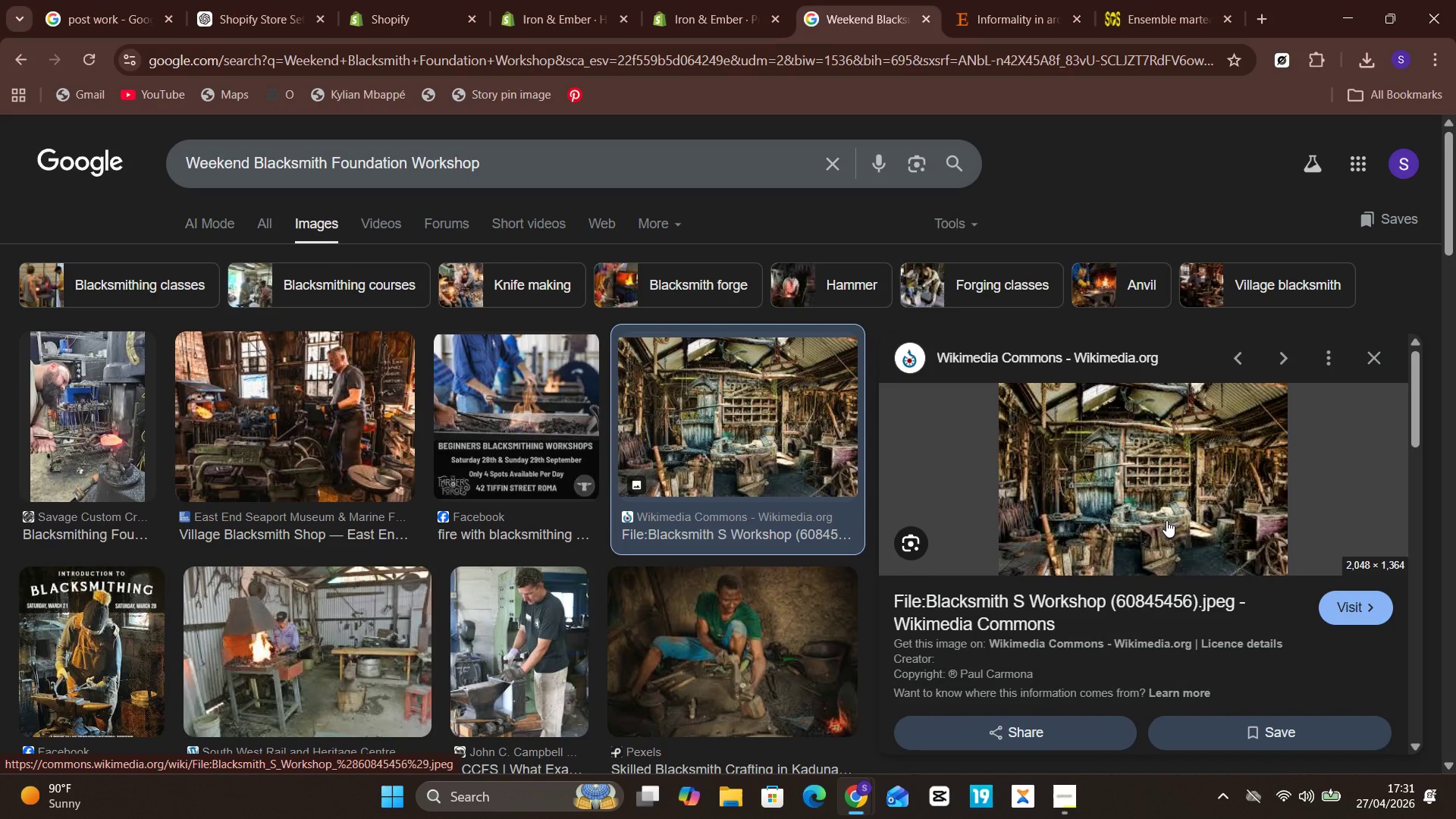 
right_click([1166, 520])
 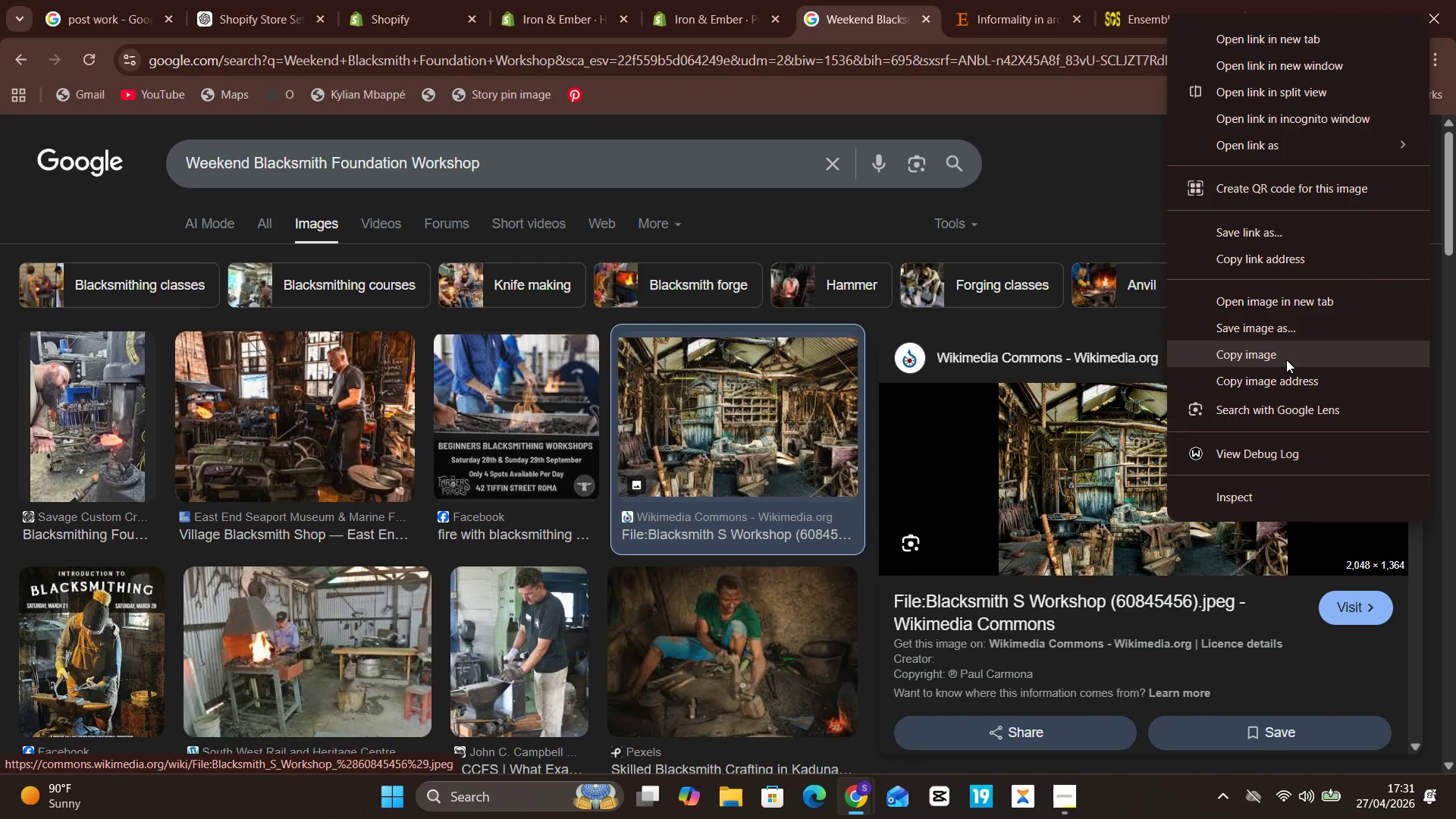 
left_click([1286, 331])
 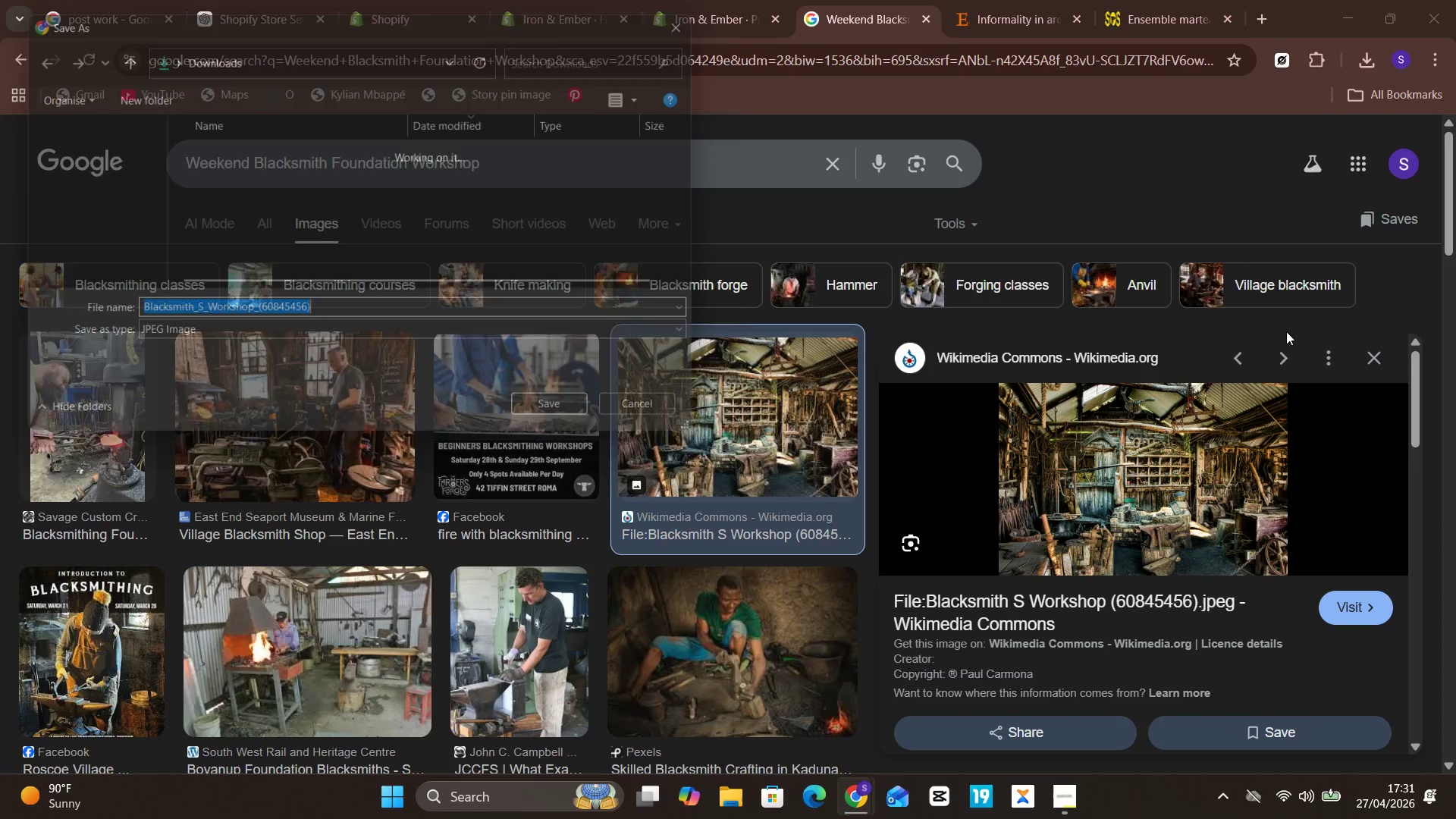 
key(Enter)
 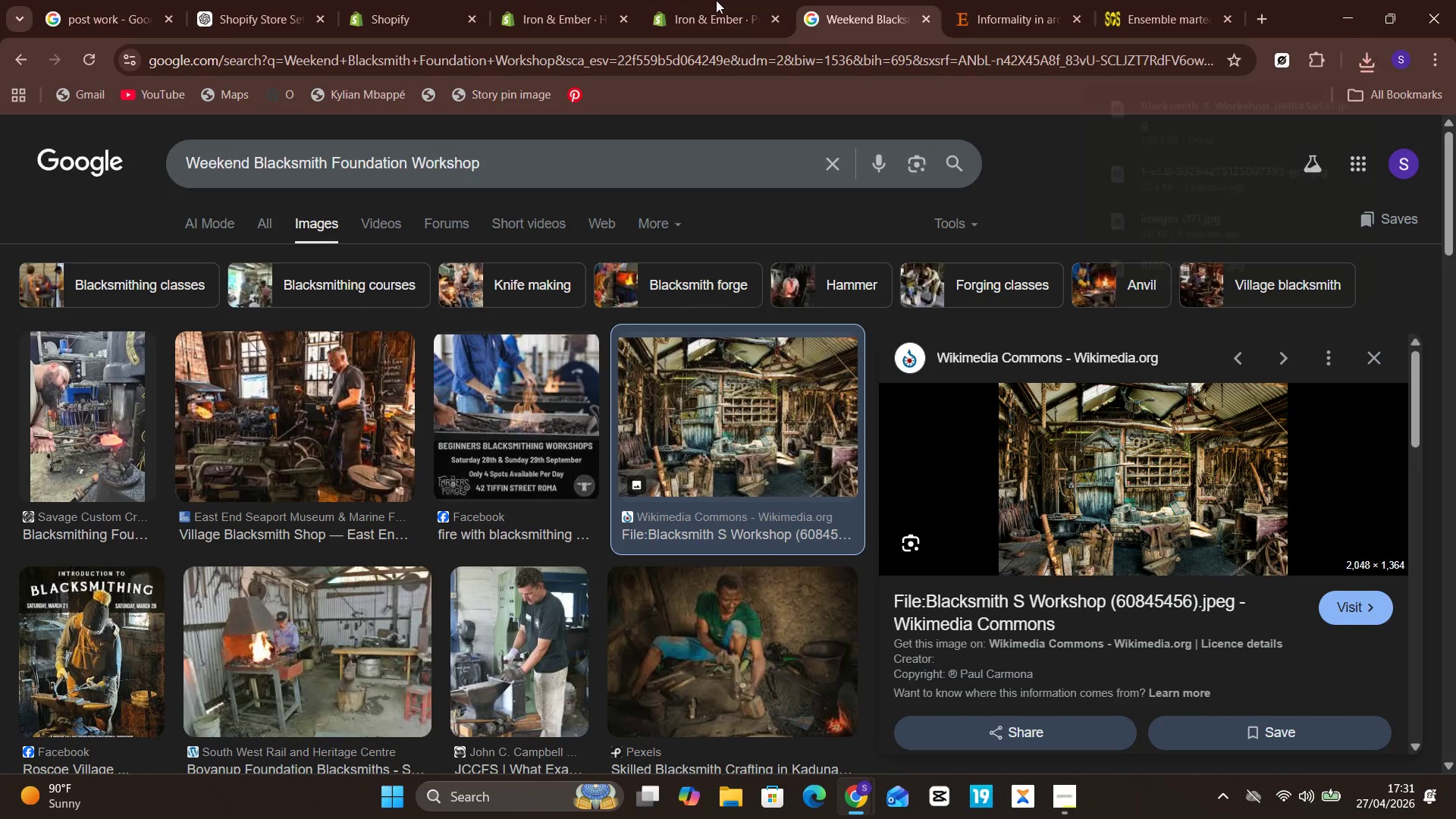 
left_click([716, 0])
 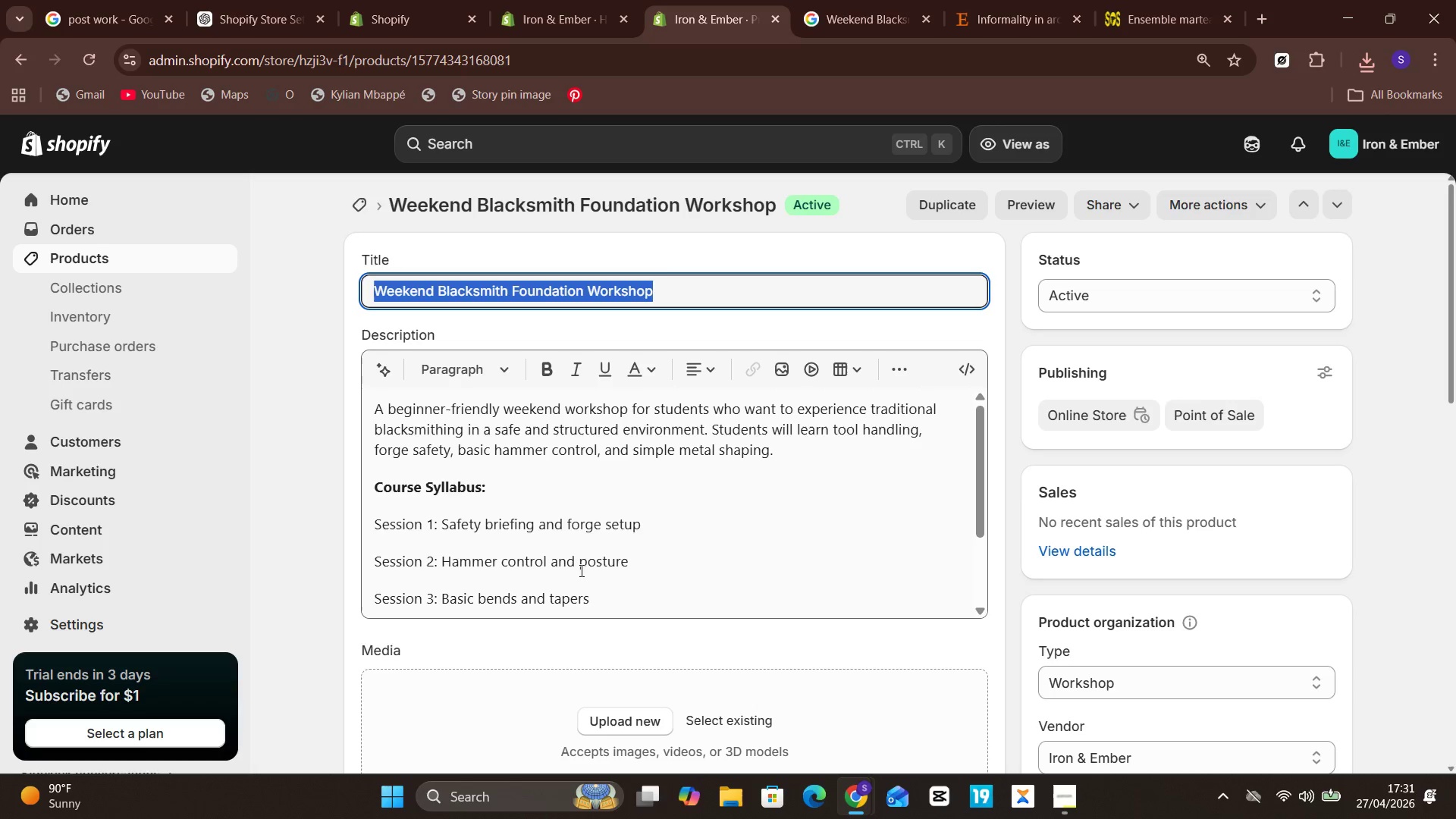 
left_click([528, 727])
 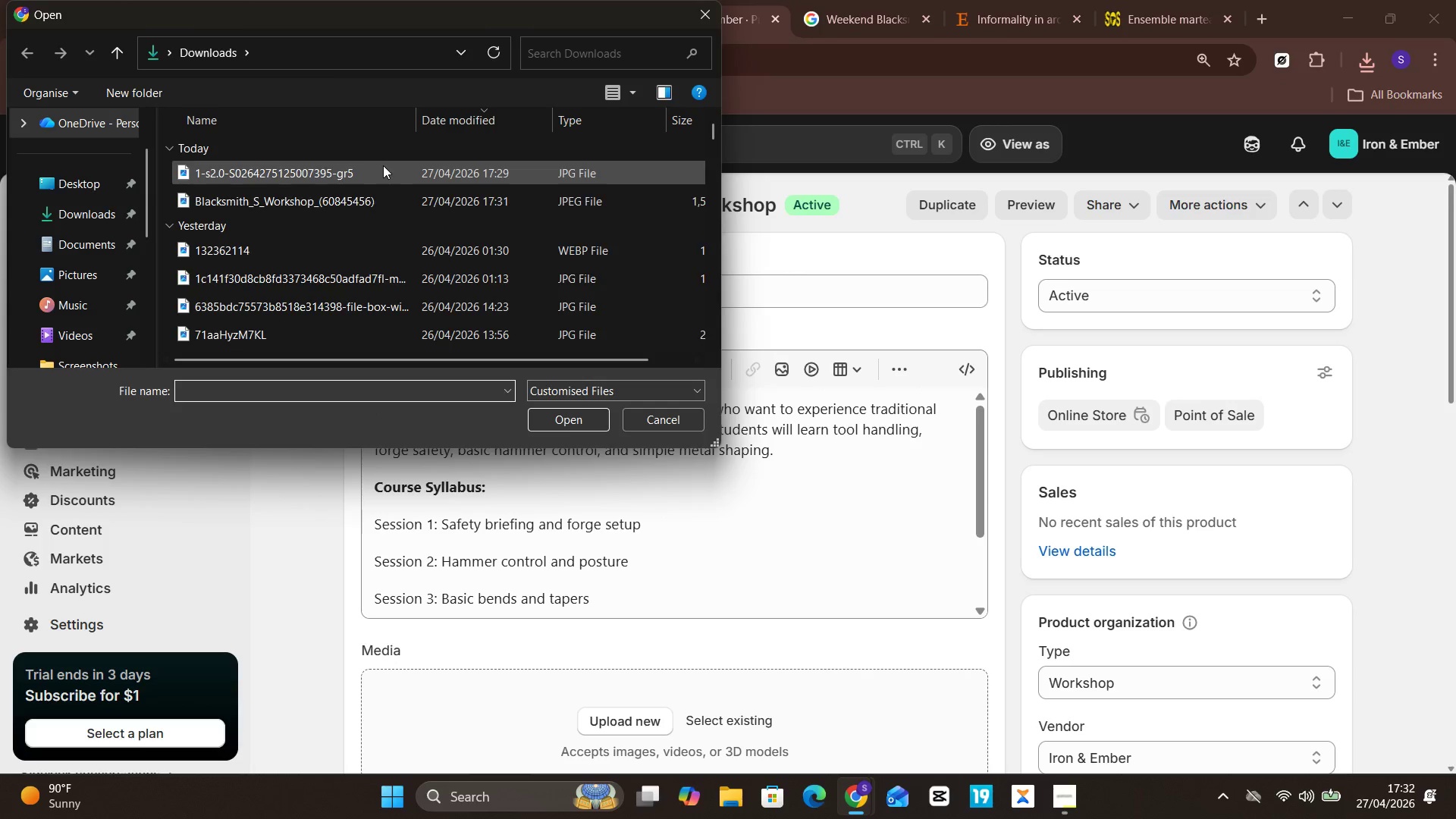 
left_click([383, 164])
 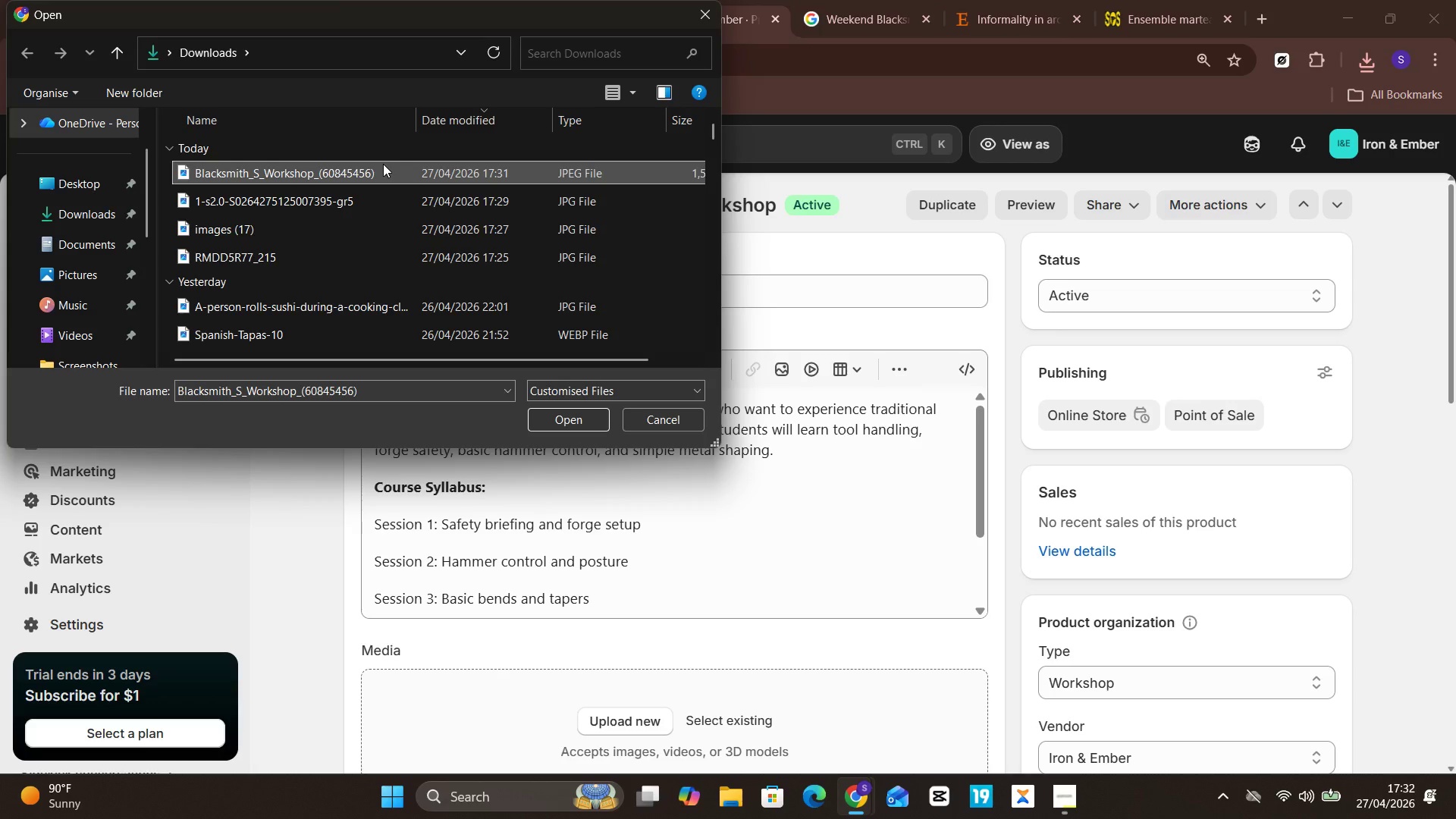 
key(Enter)
 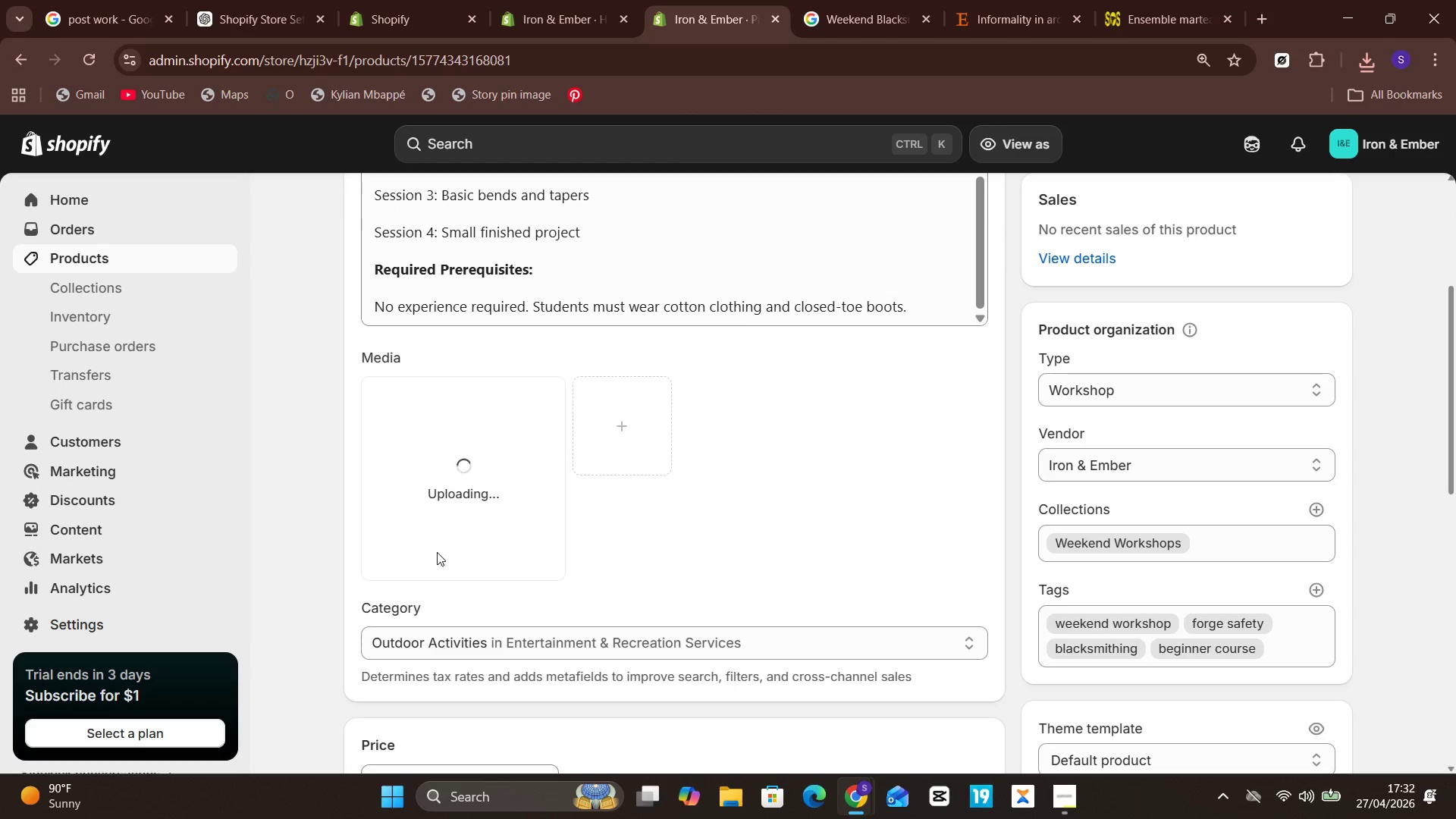 
wait(10.19)
 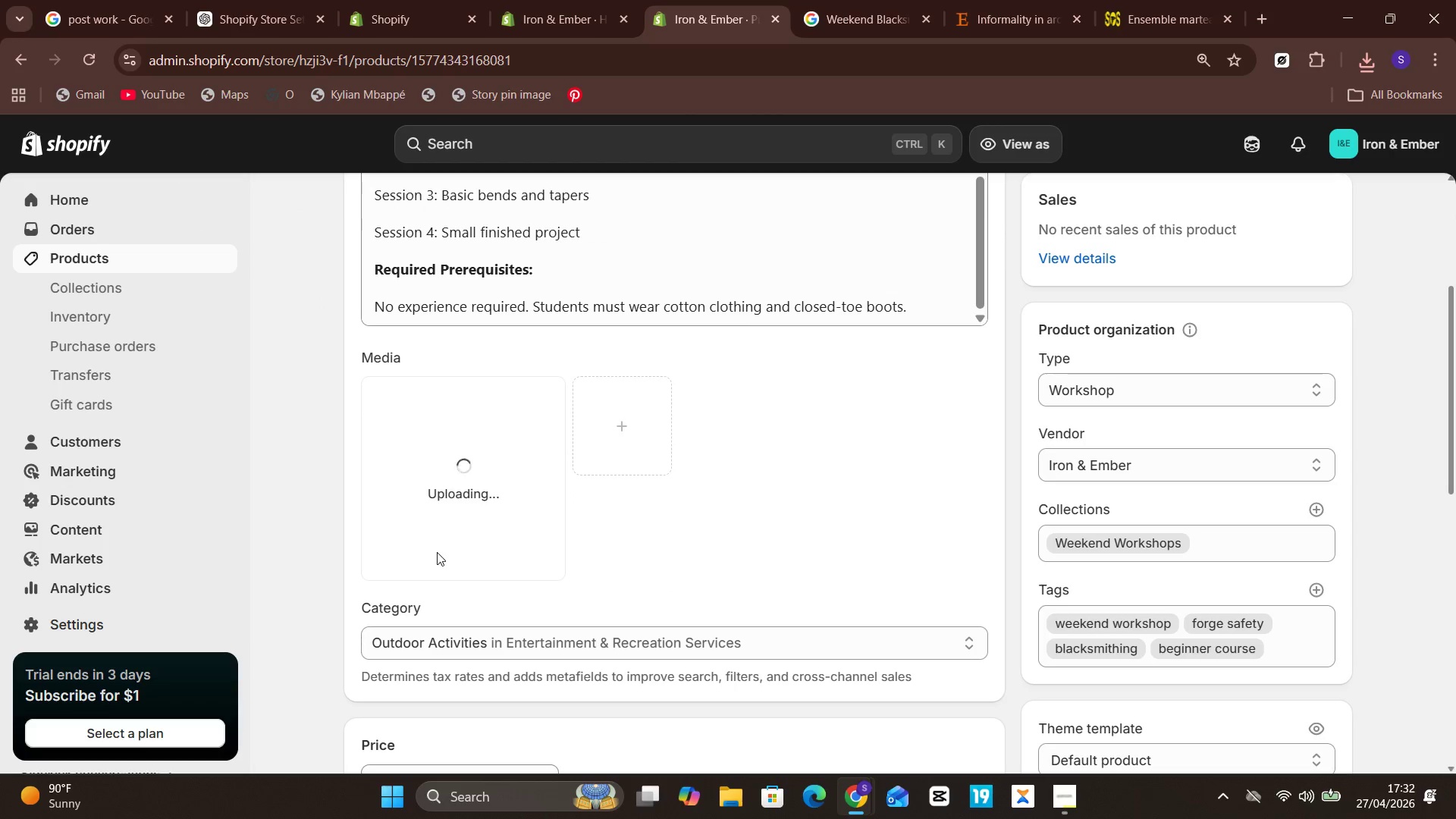 
left_click([485, 441])
 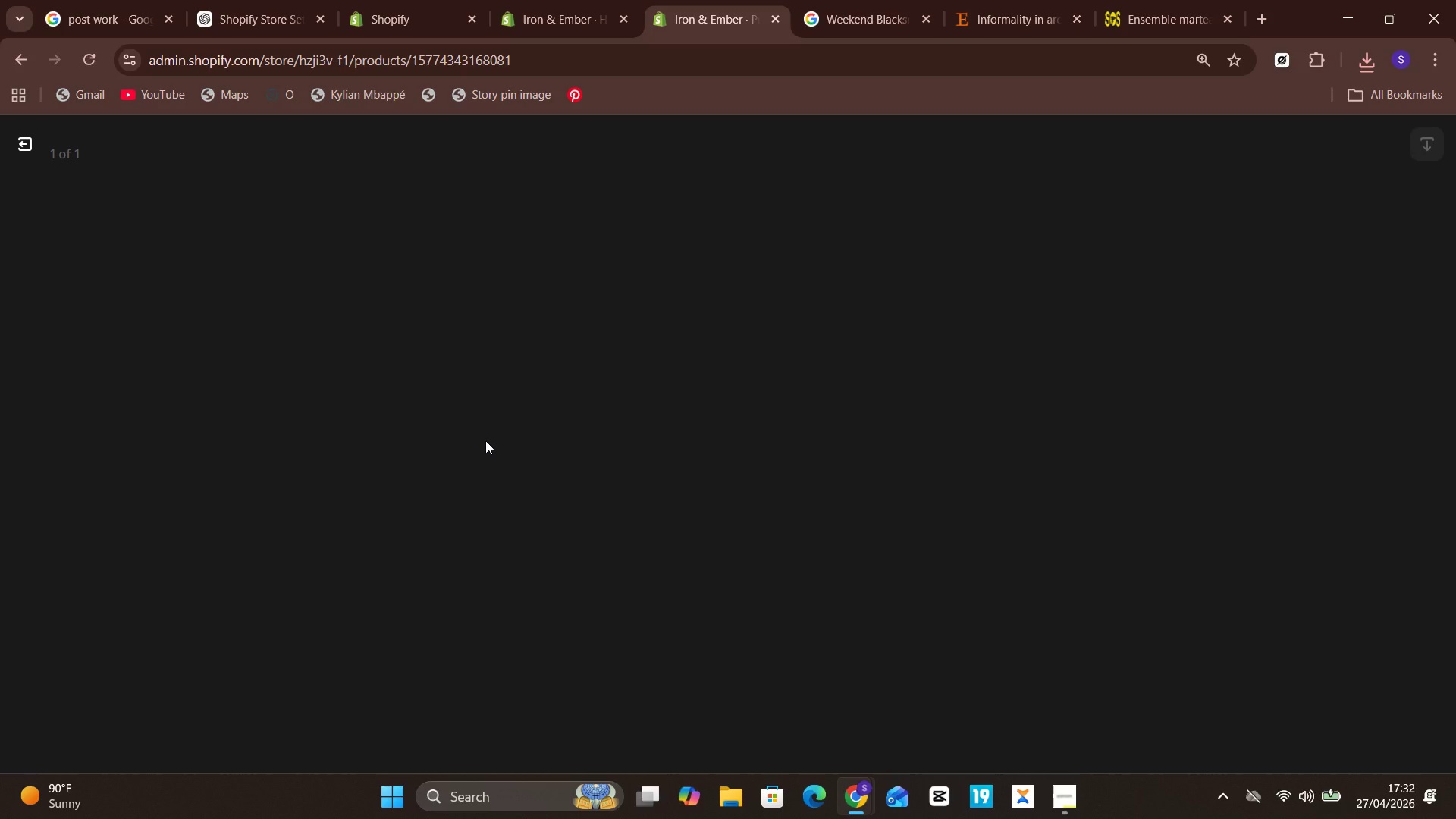 
wait(10.5)
 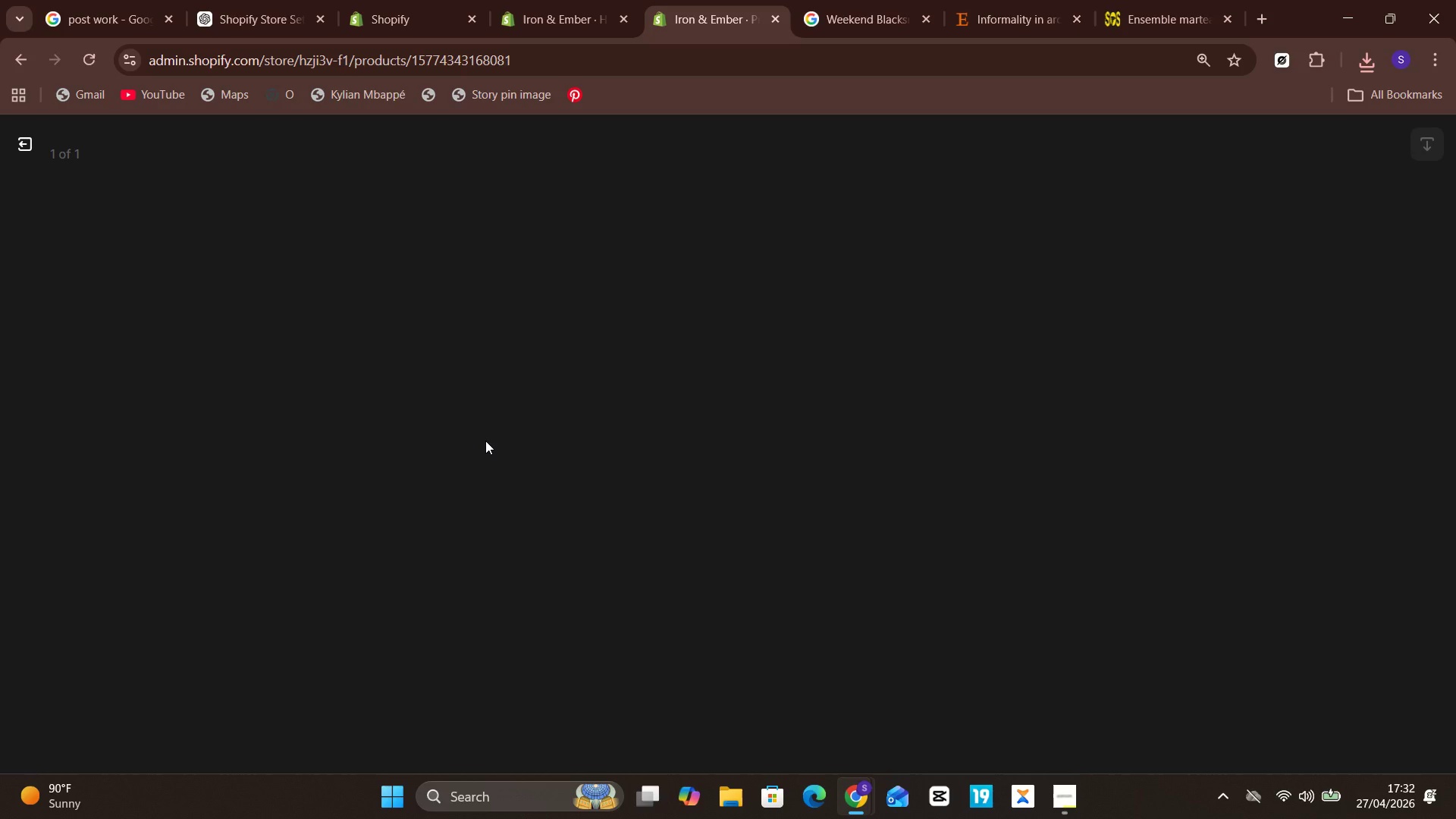 
left_click([29, 133])
 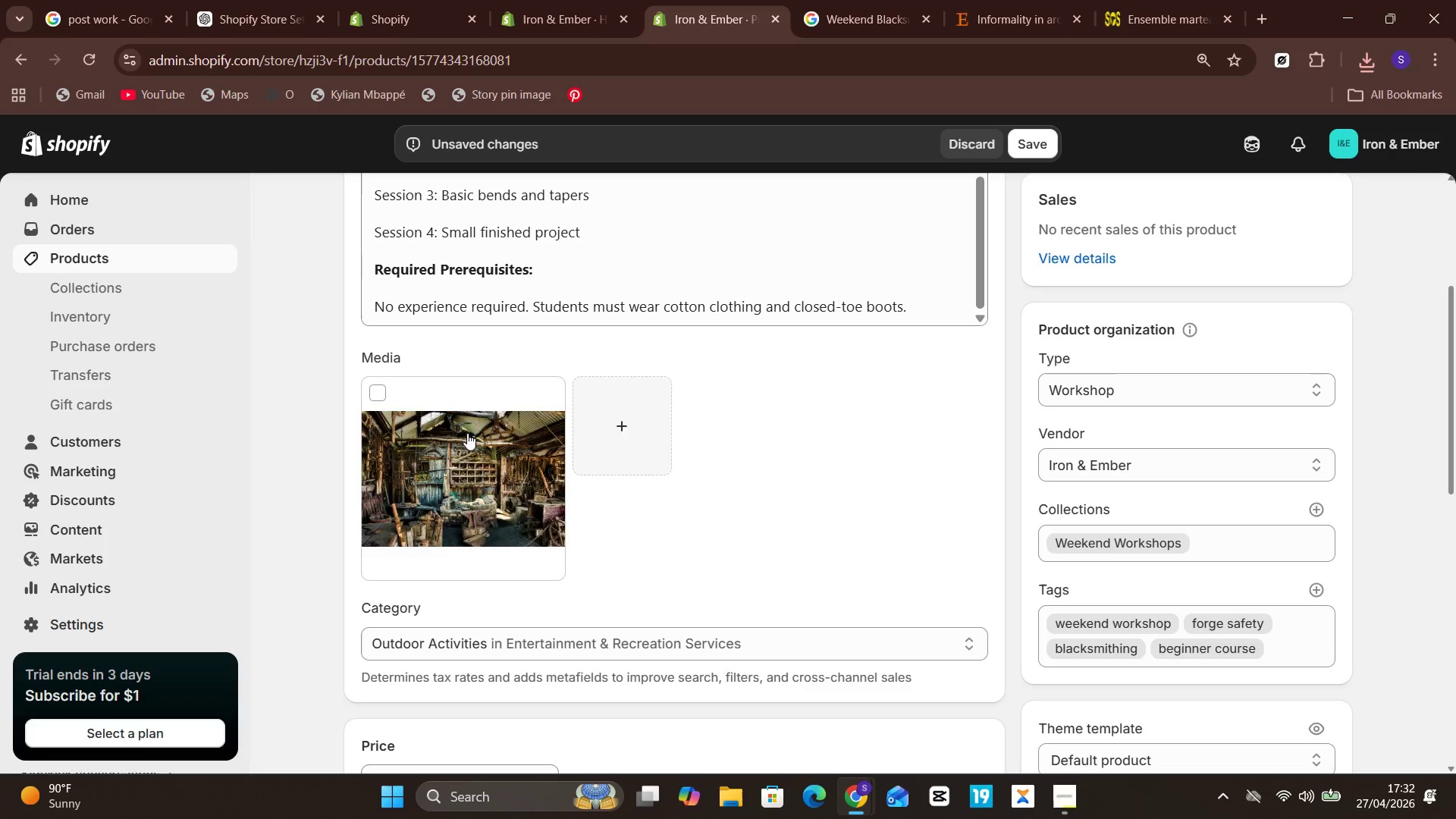 
left_click([486, 445])
 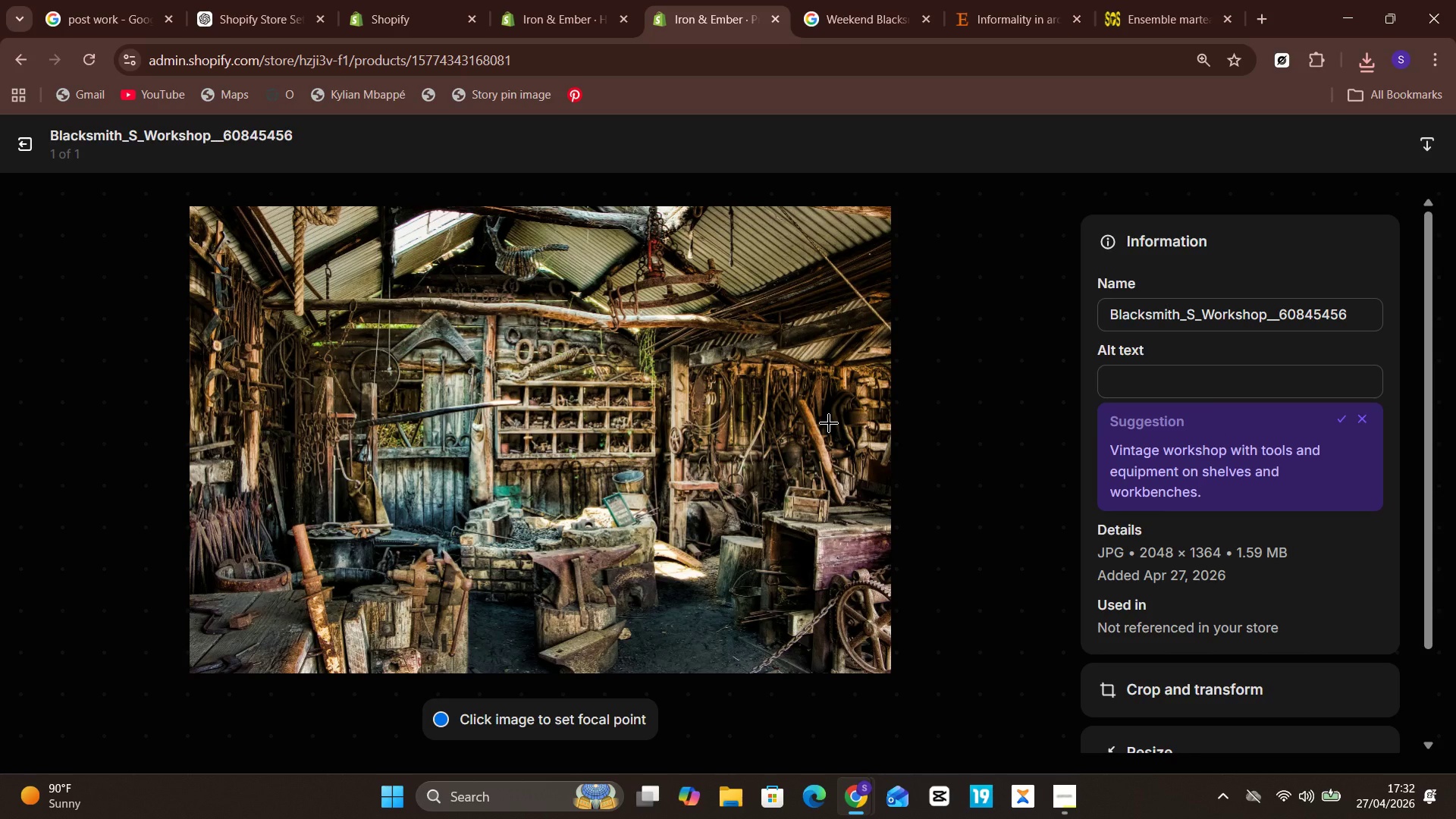 
wait(6.12)
 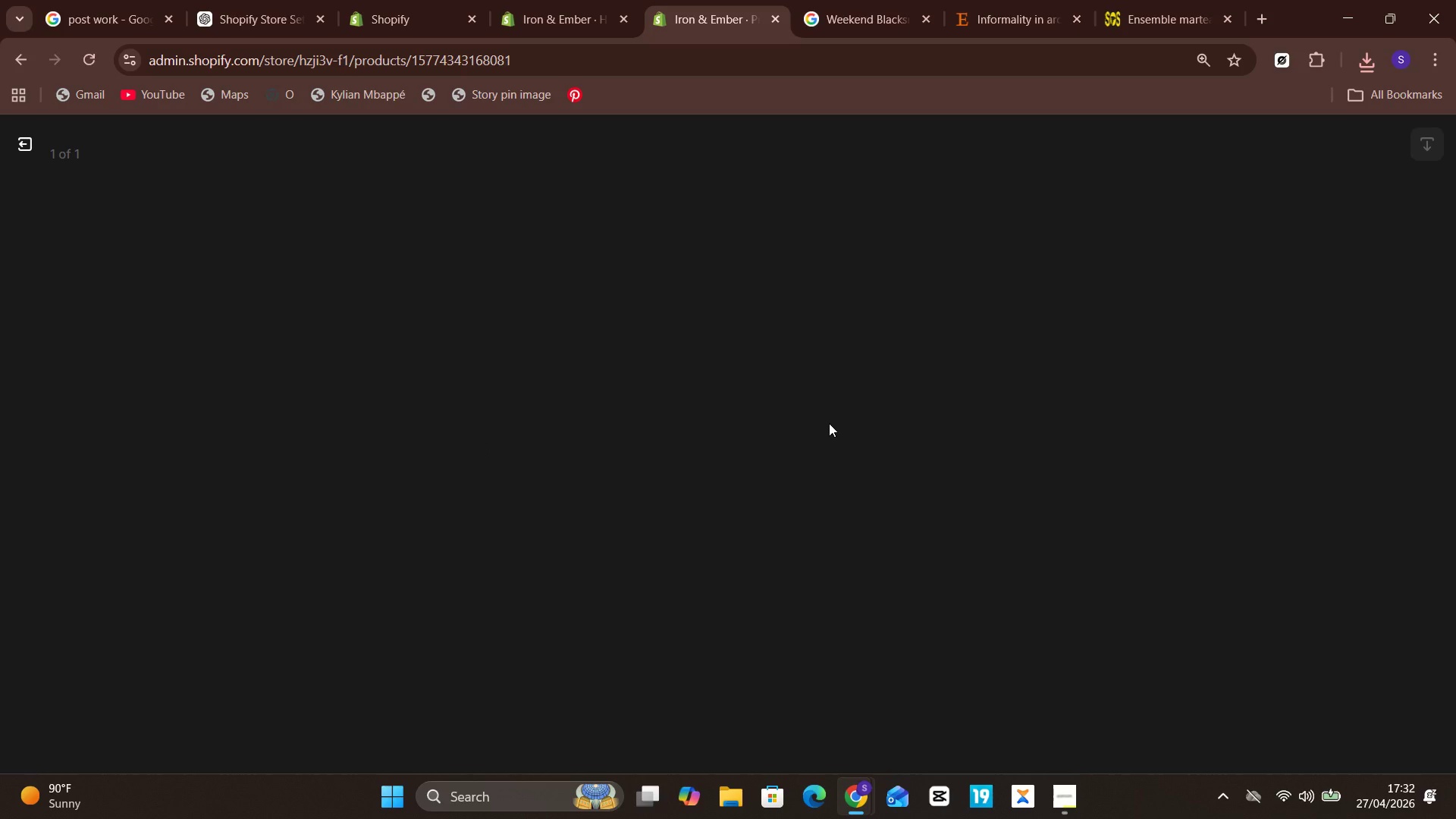 
left_click([1226, 312])
 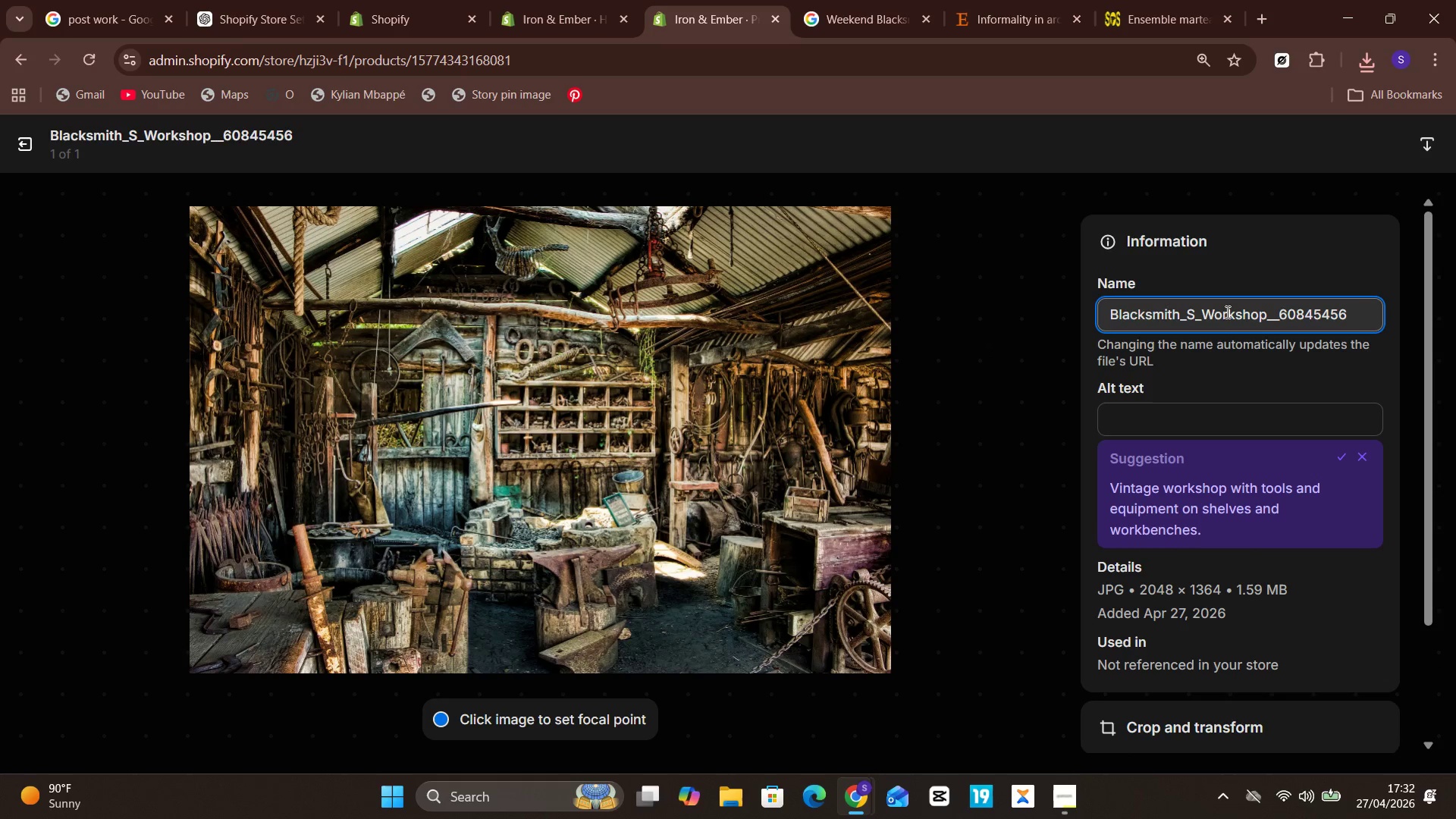 
key(Control+A)
 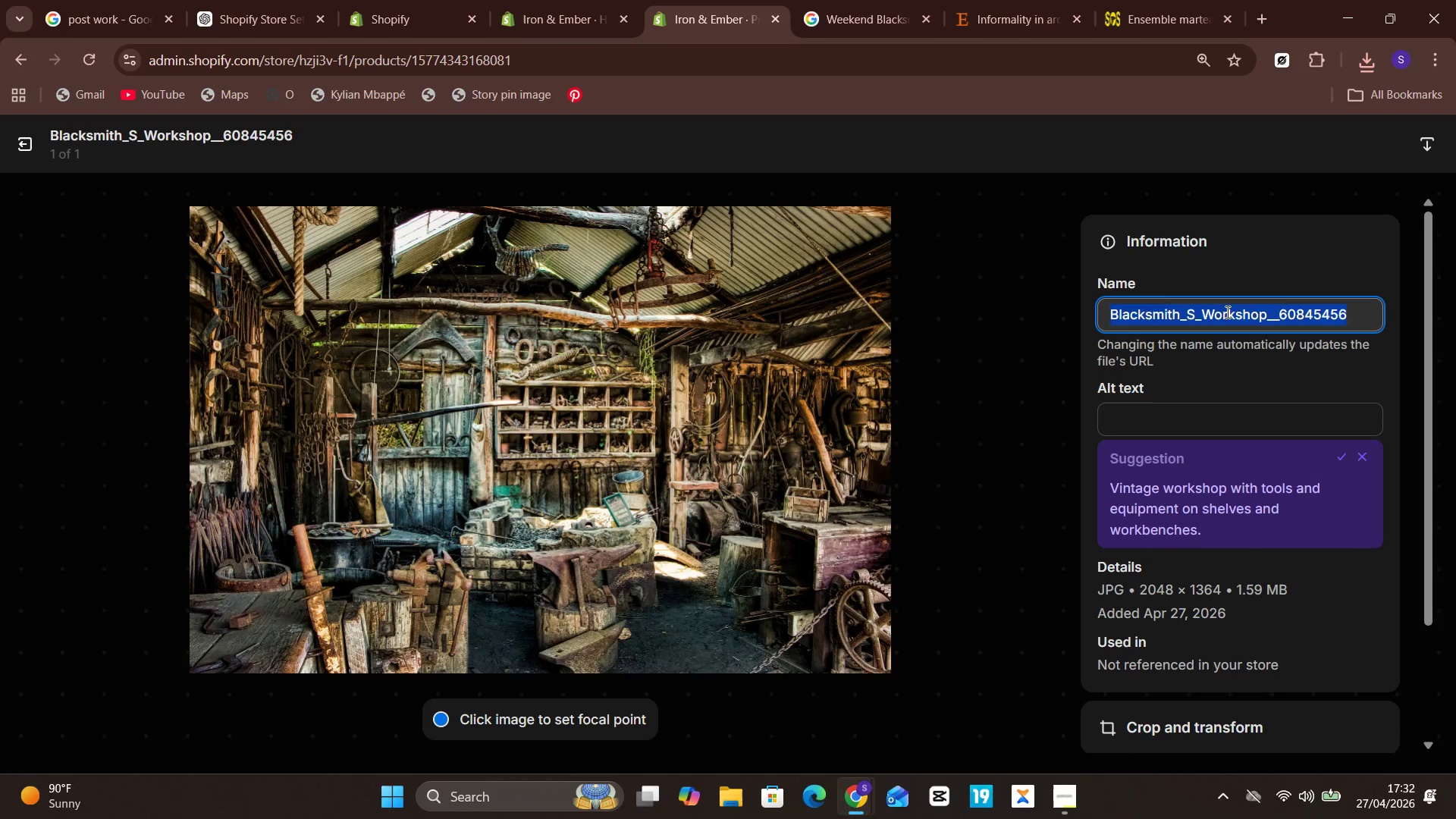 
key(Control+V)
 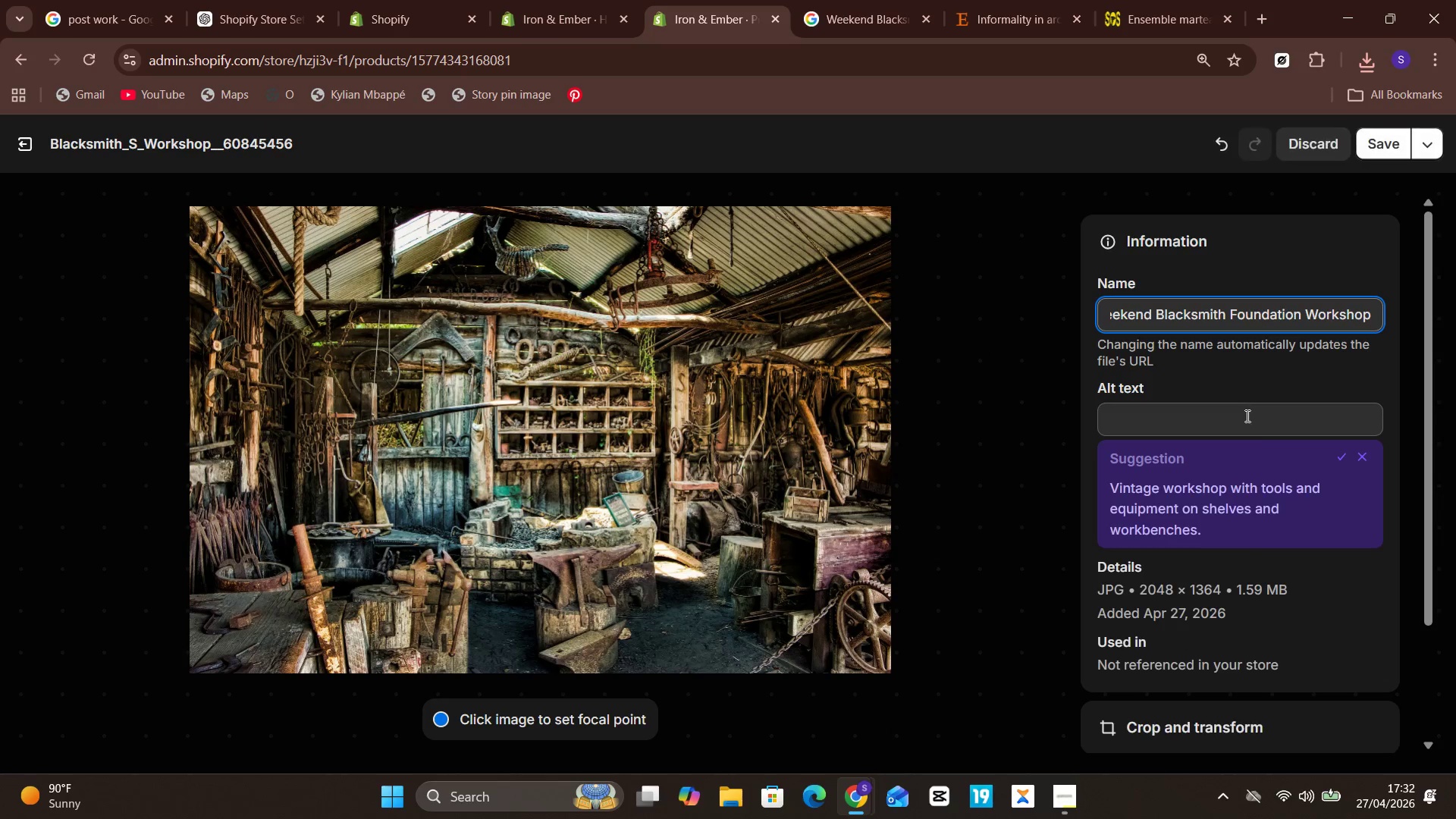 
key(Control+A)
 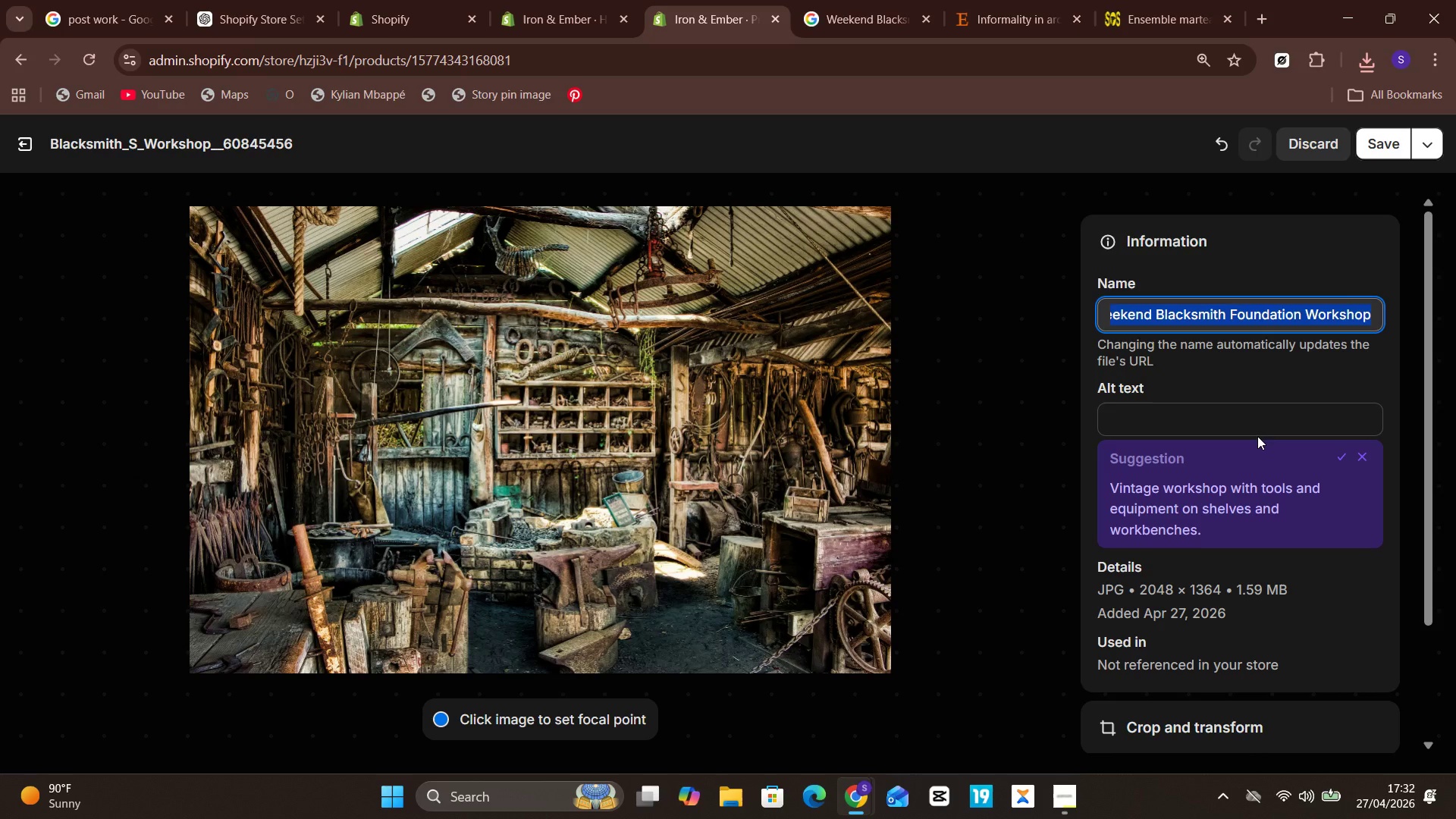 
key(Control+V)
 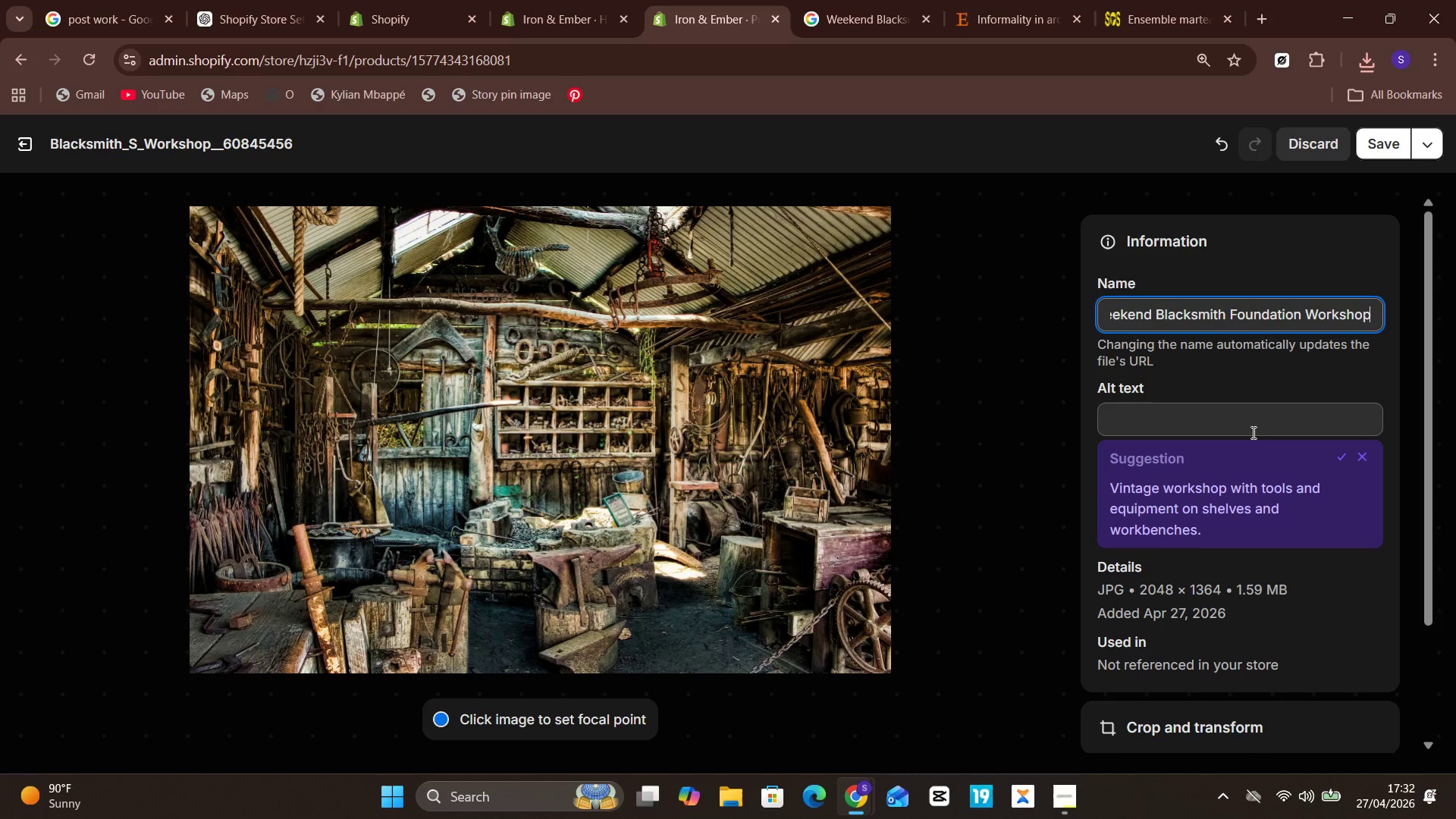 
left_click([1251, 431])
 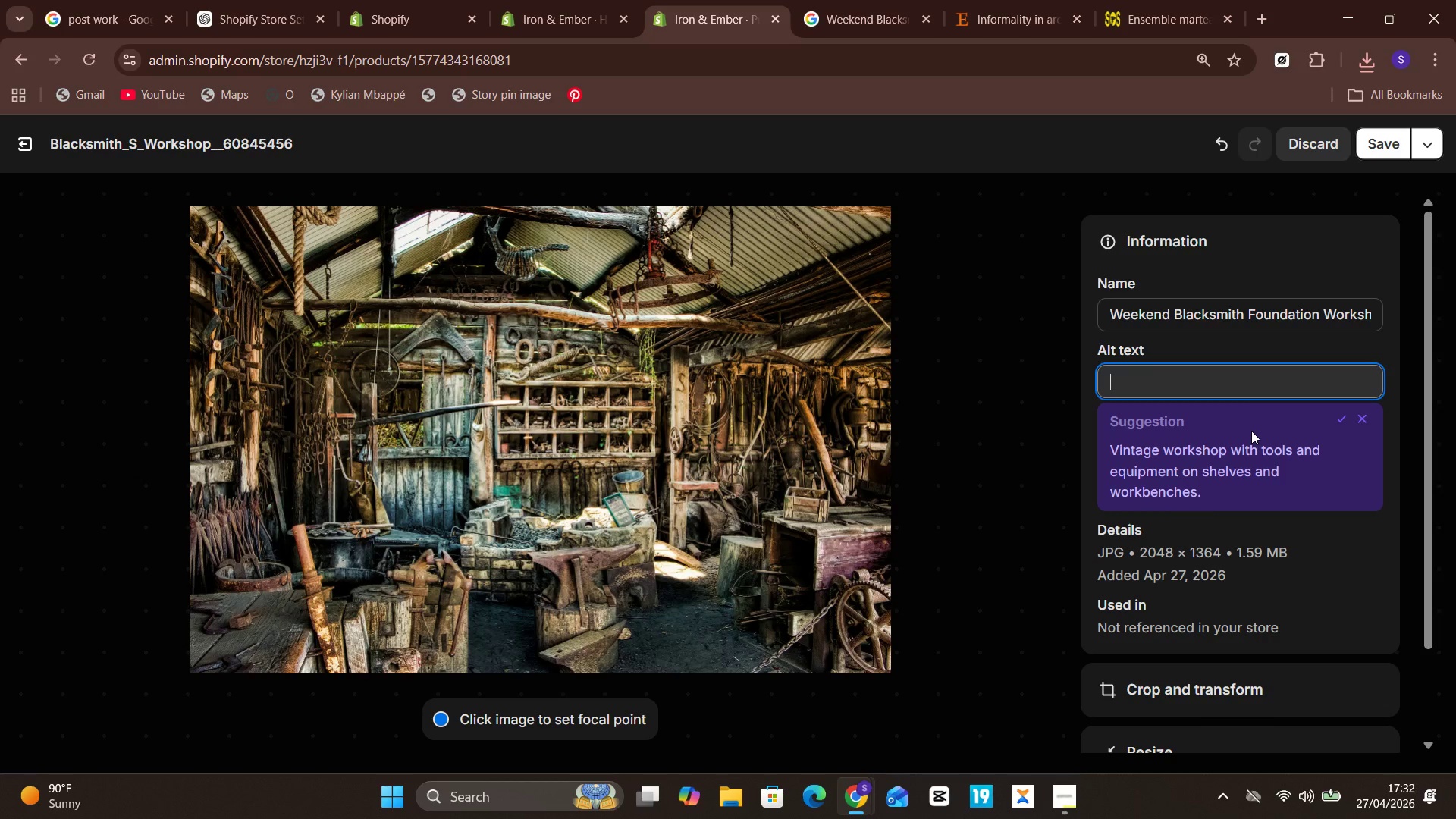 
type(Beginner blacksmithing workshop with hammer and anvil setup)
 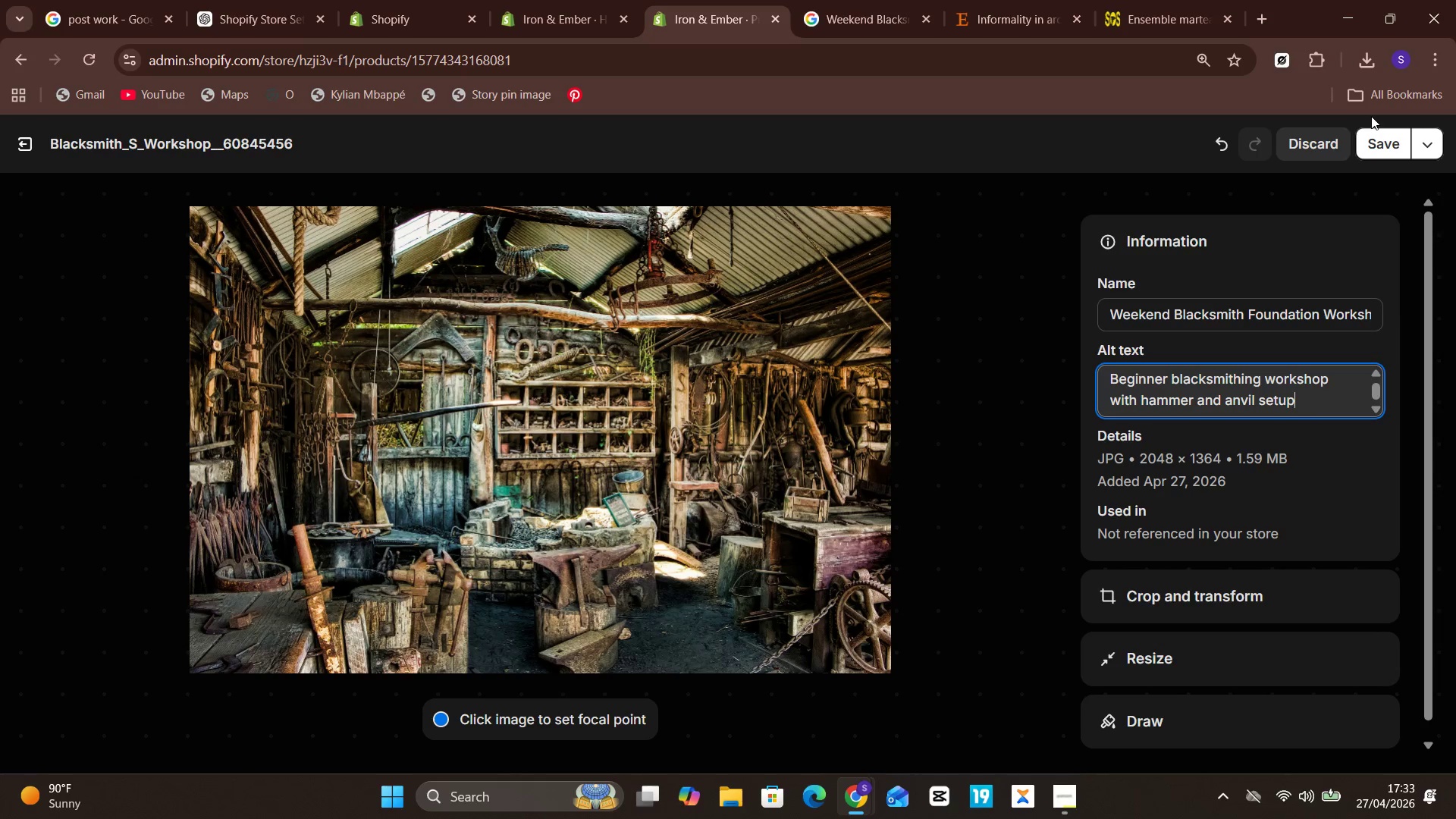 
left_click([1379, 157])
 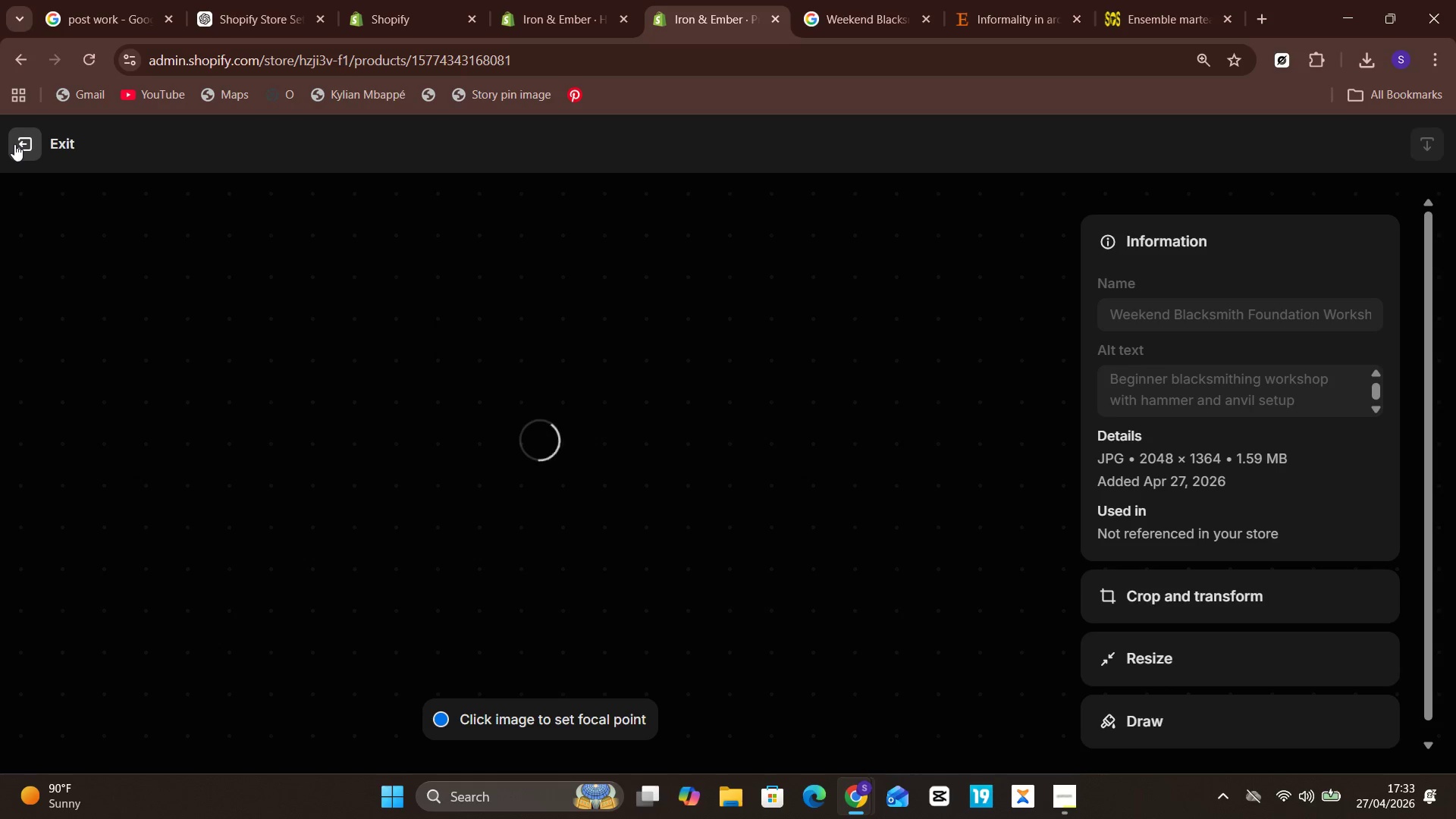 
wait(17.89)
 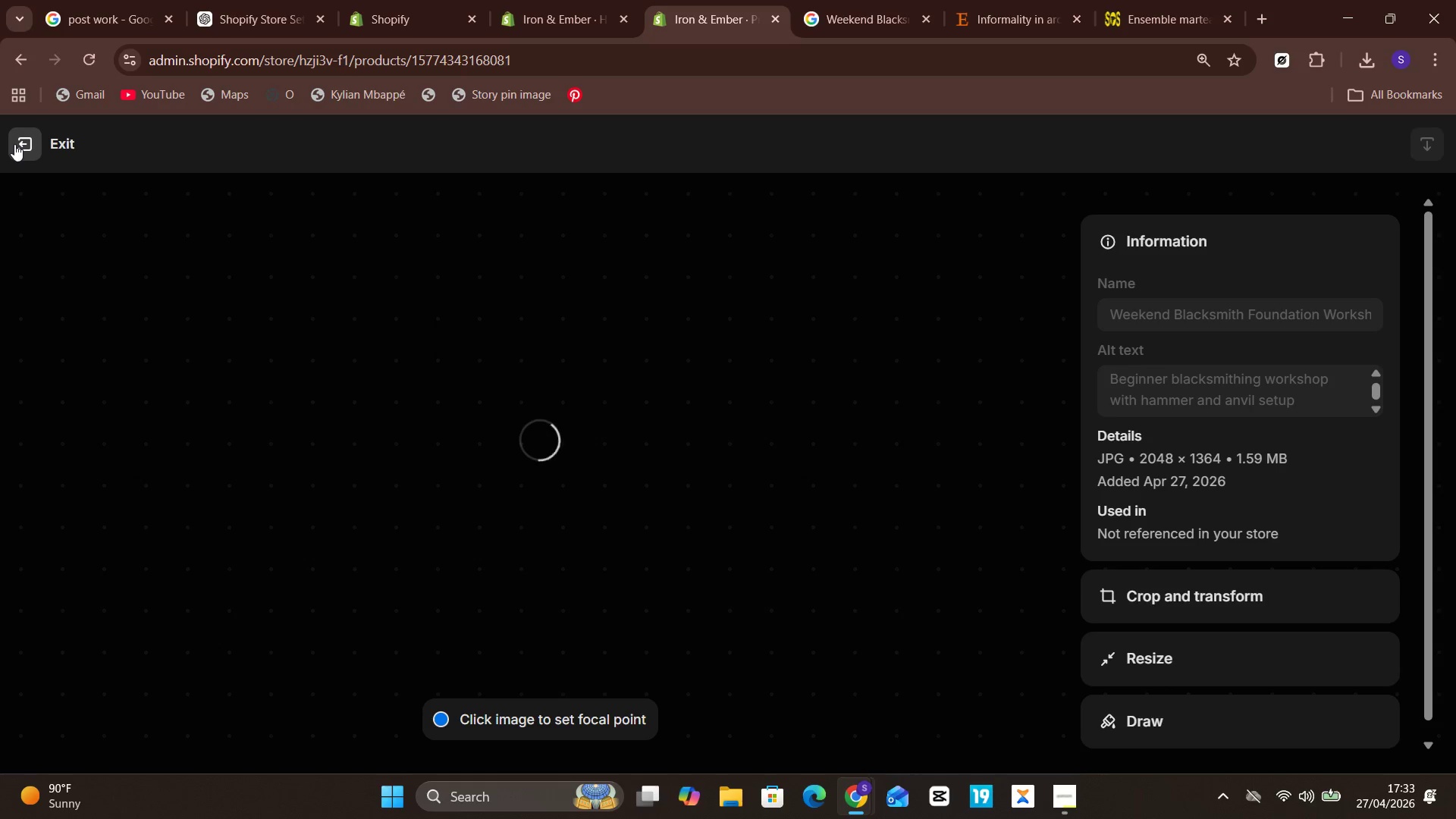 
left_click([606, 582])
 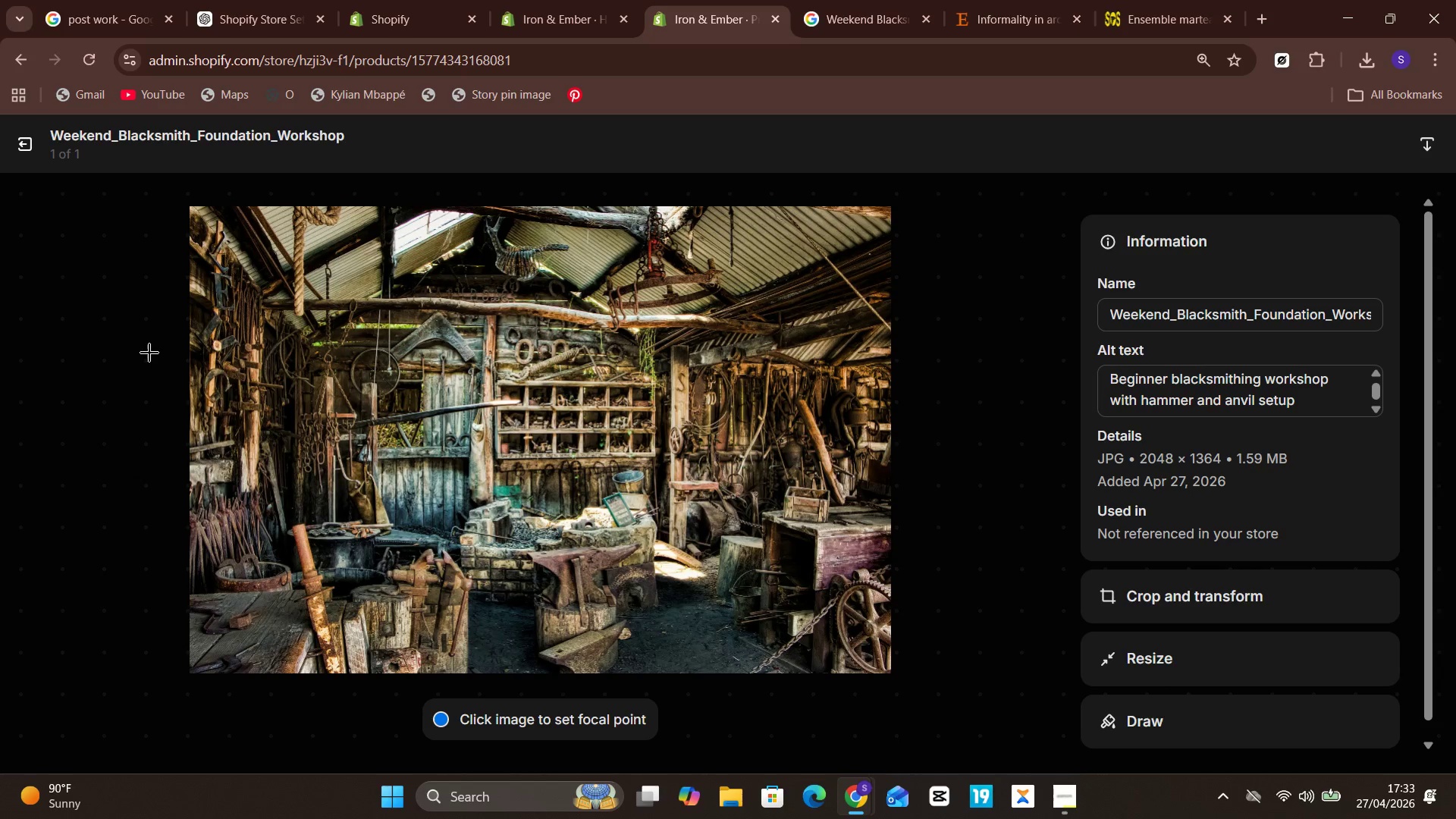 
wait(5.62)
 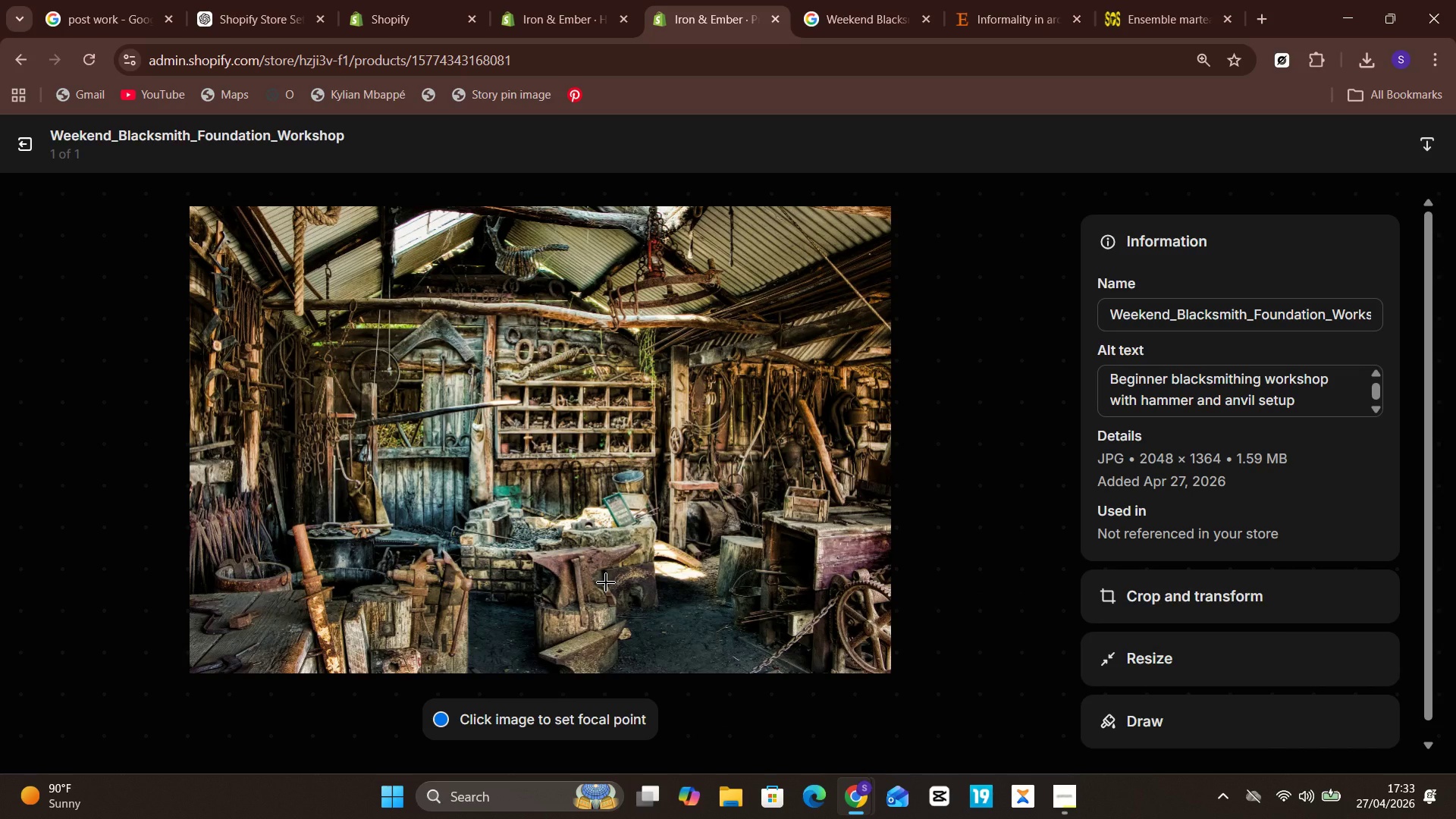 
left_click([33, 147])
 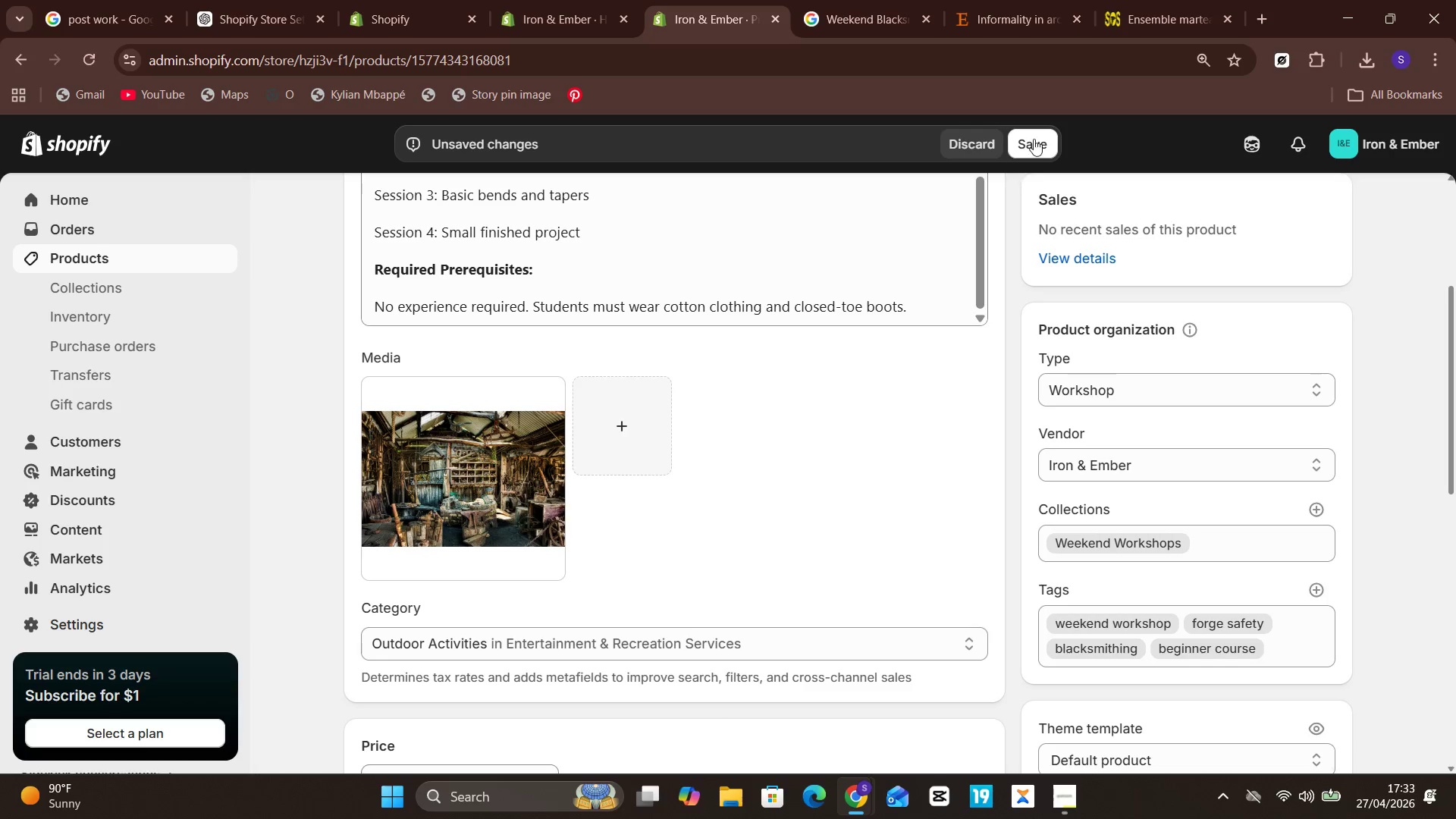 
left_click([1033, 133])
 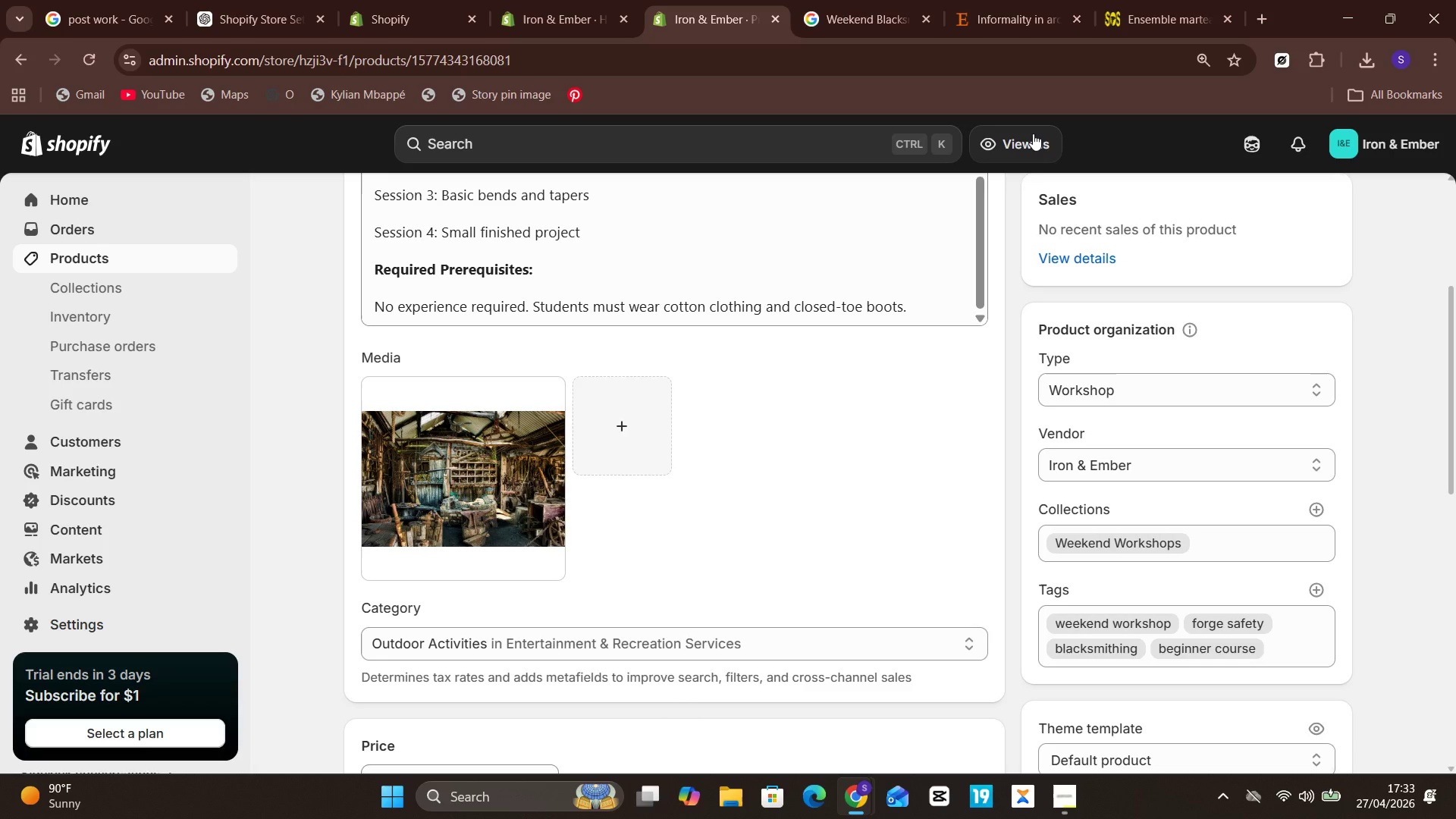 
wait(17.48)
 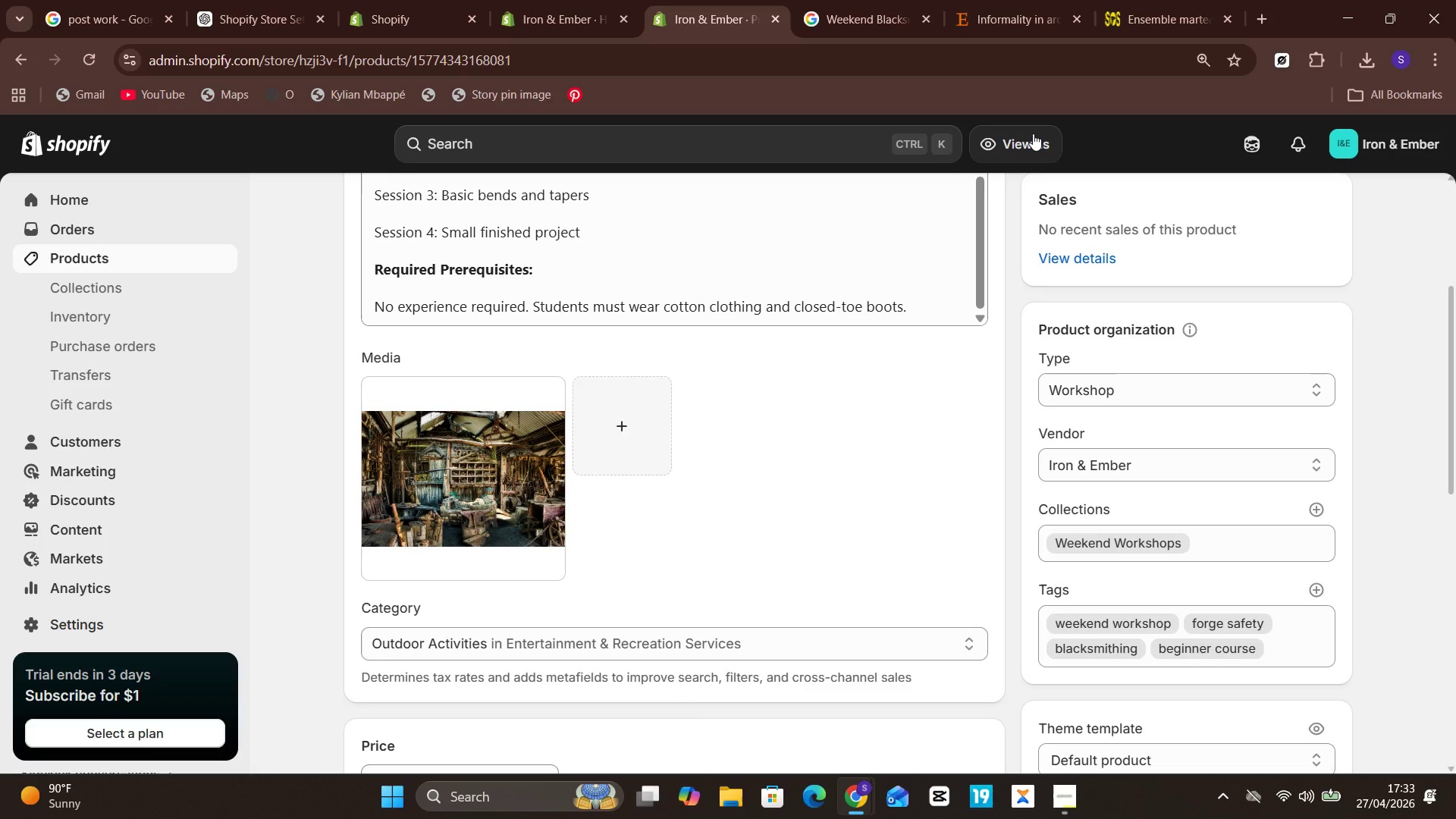 
left_click([149, 269])
 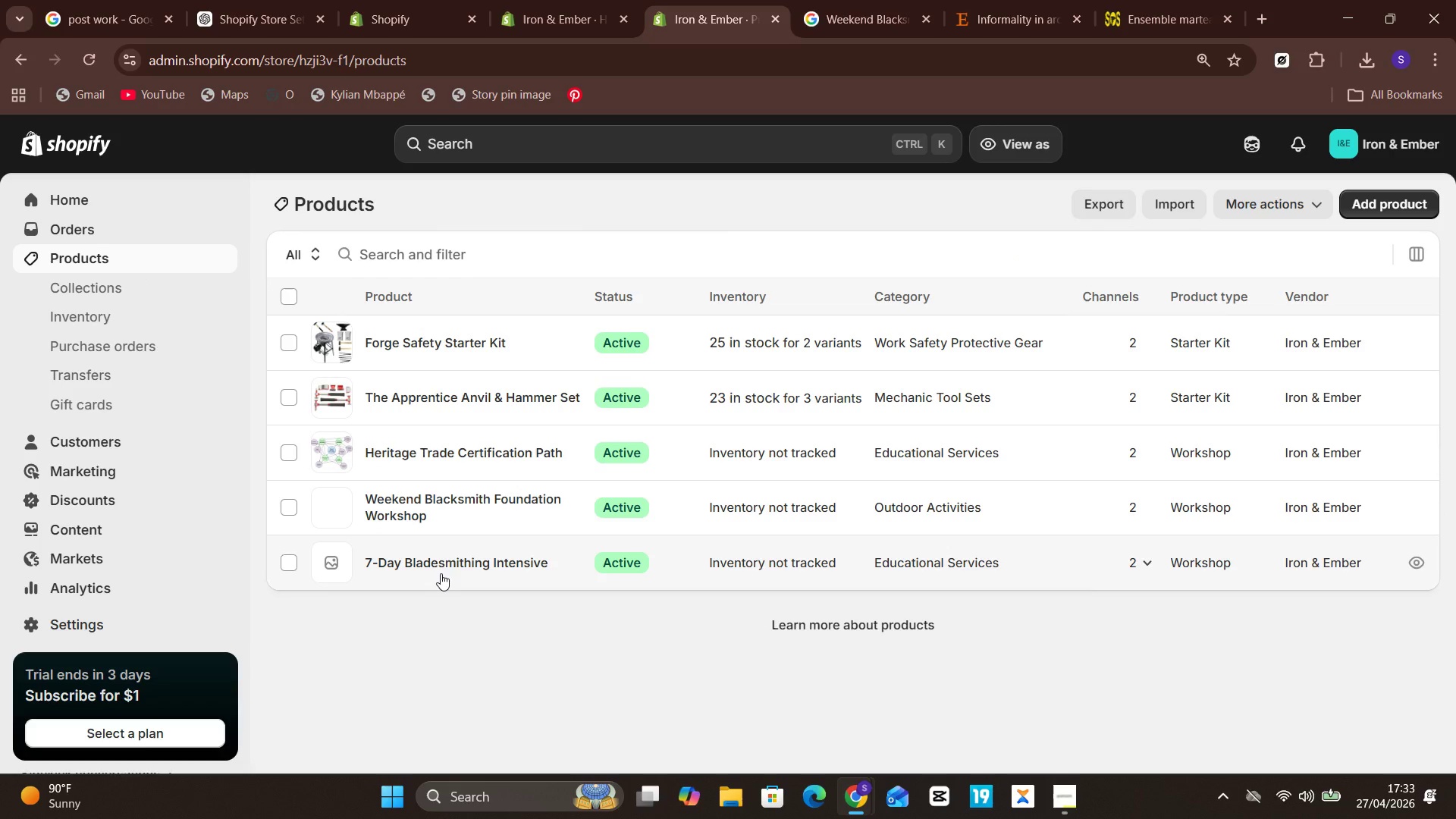 
left_click([441, 565])
 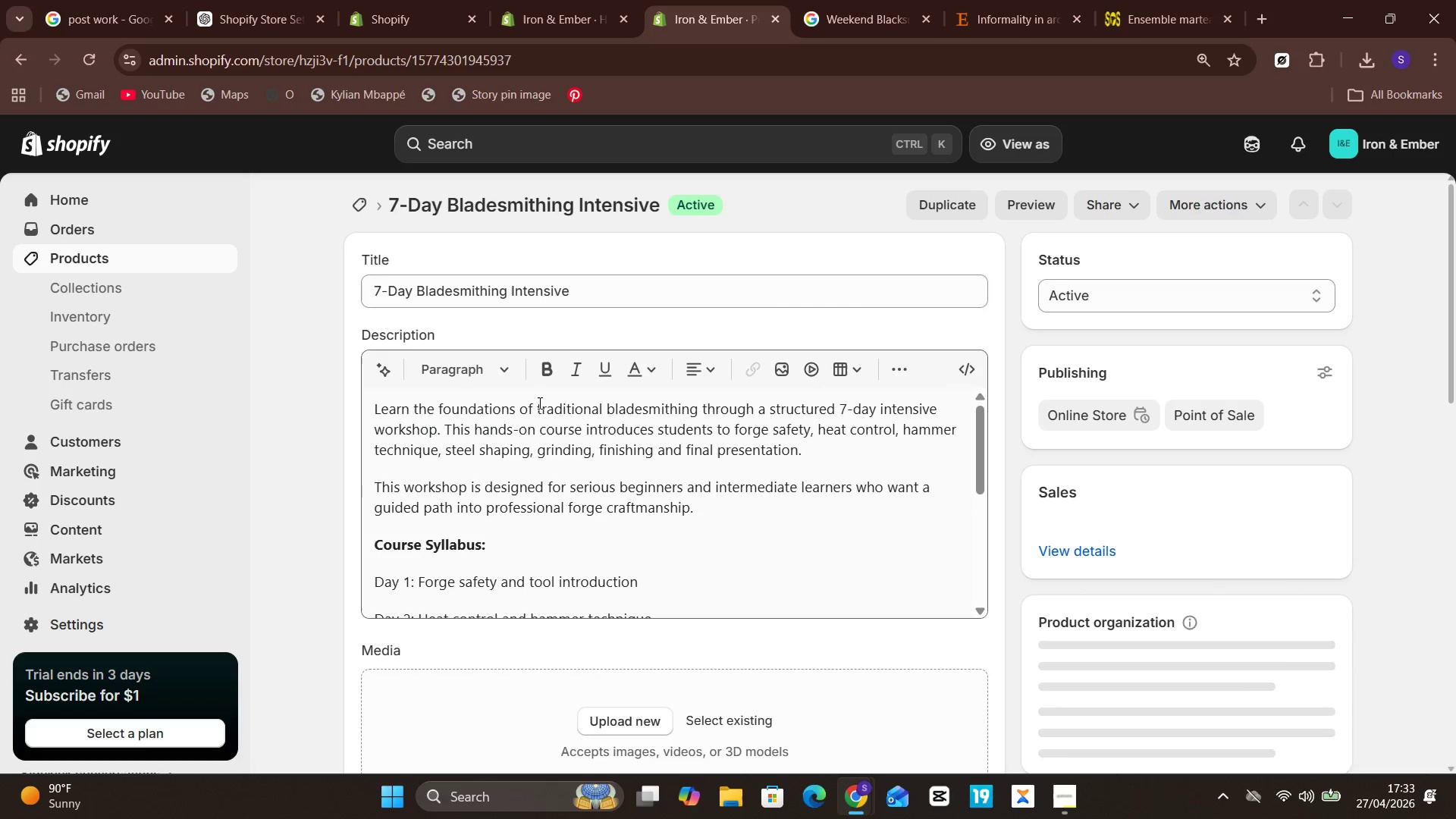 
left_click([587, 293])
 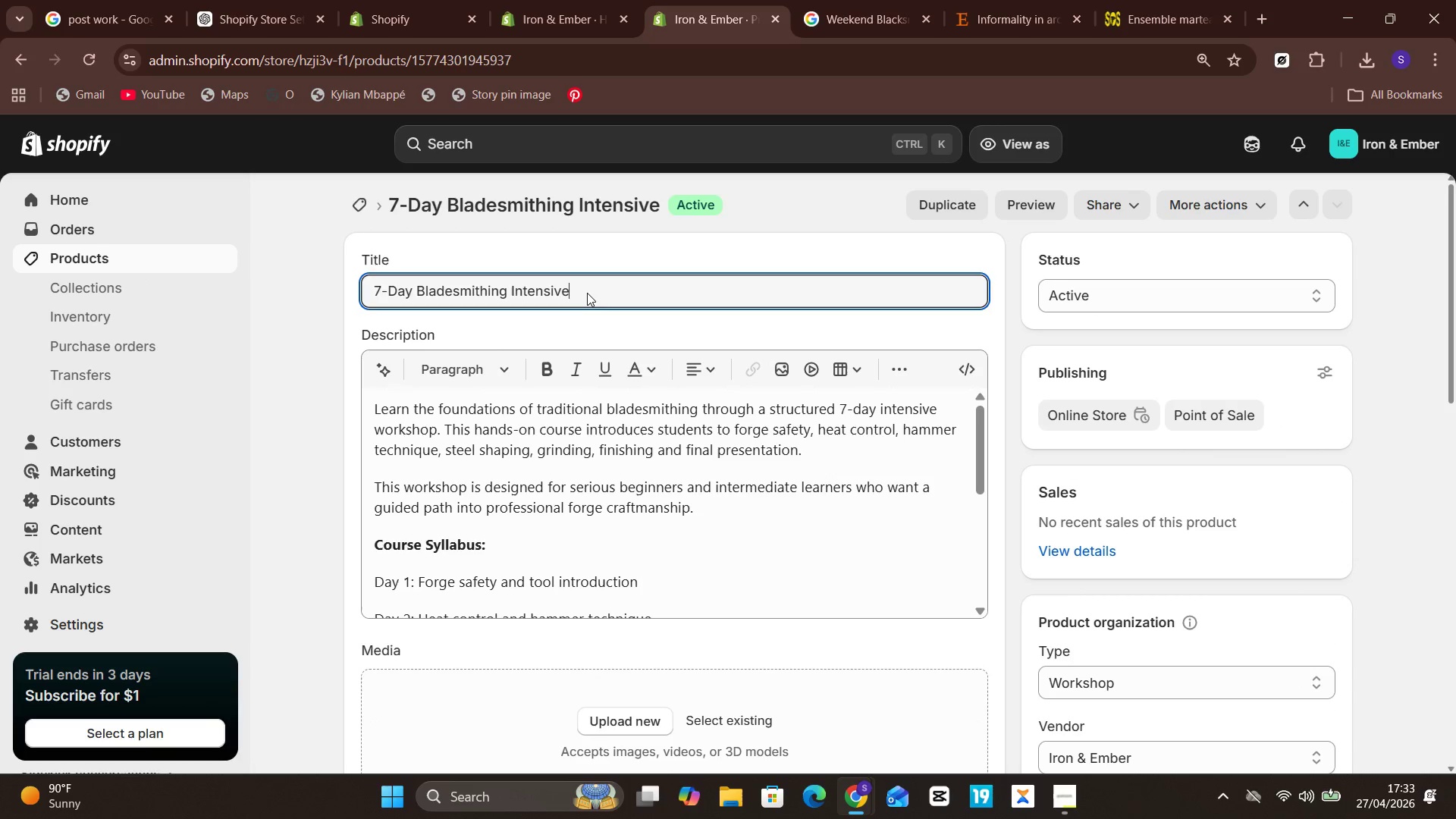 
key(Control+A)
 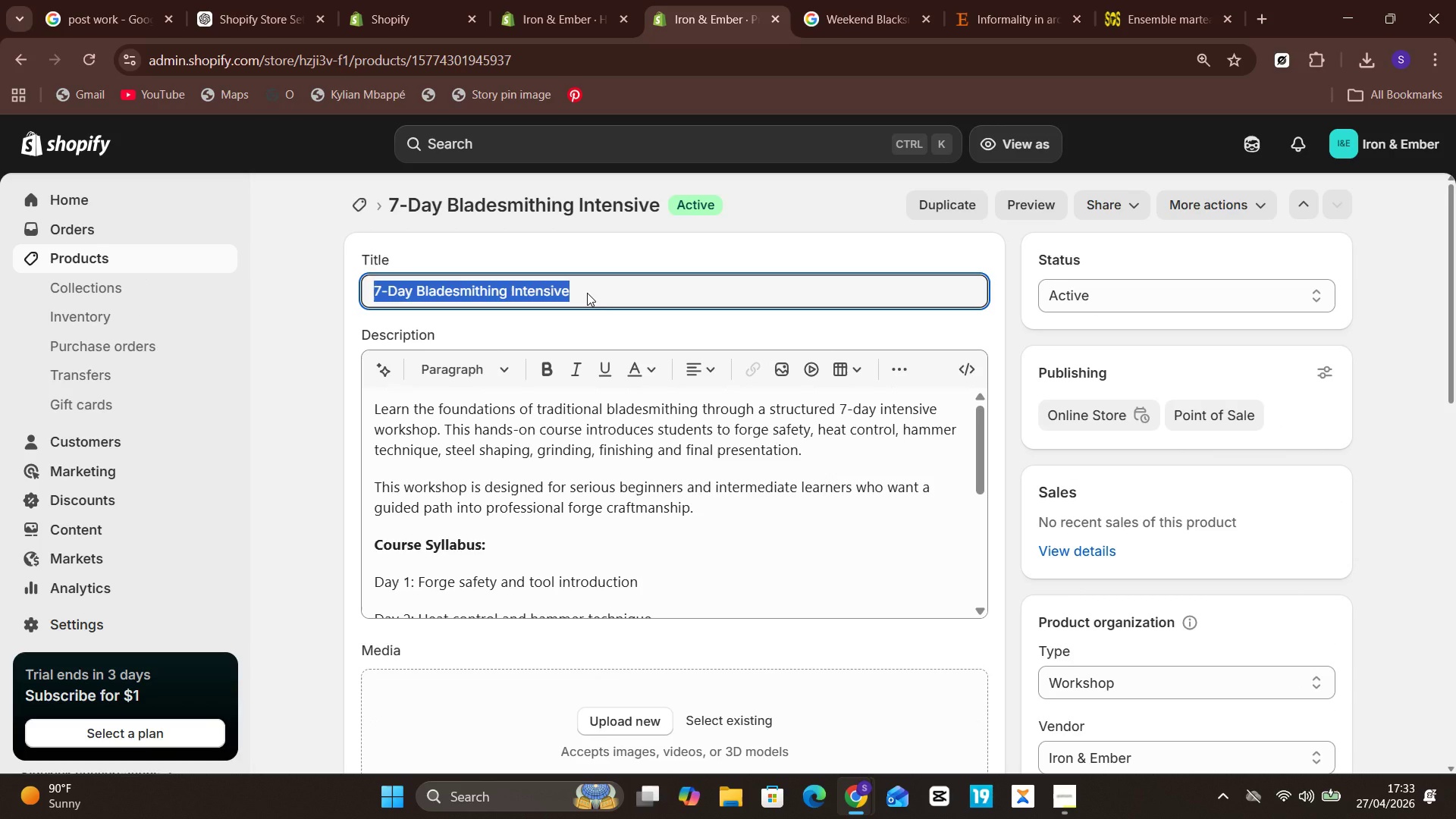 
key(Control+C)
 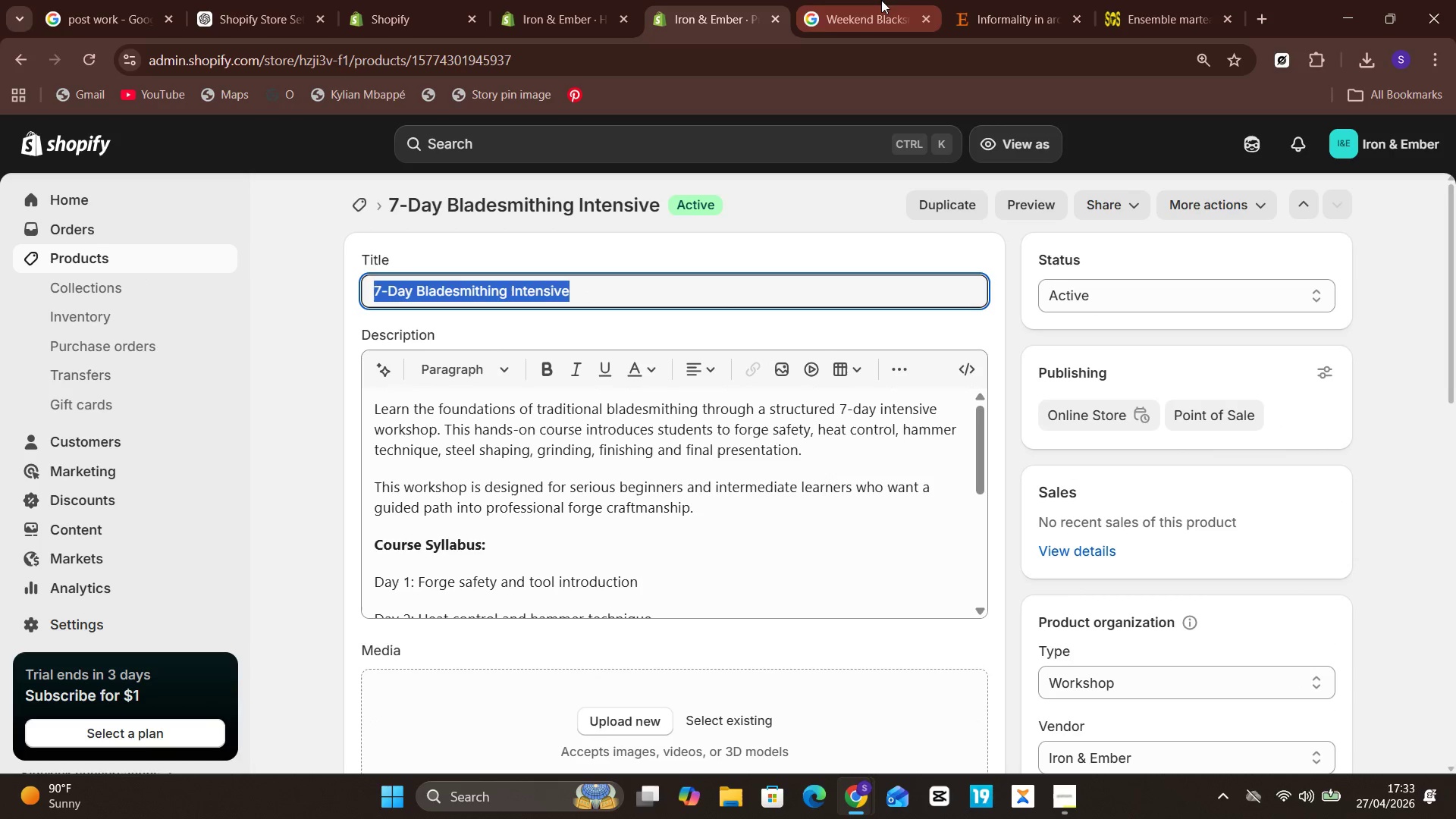 
left_click([881, 0])
 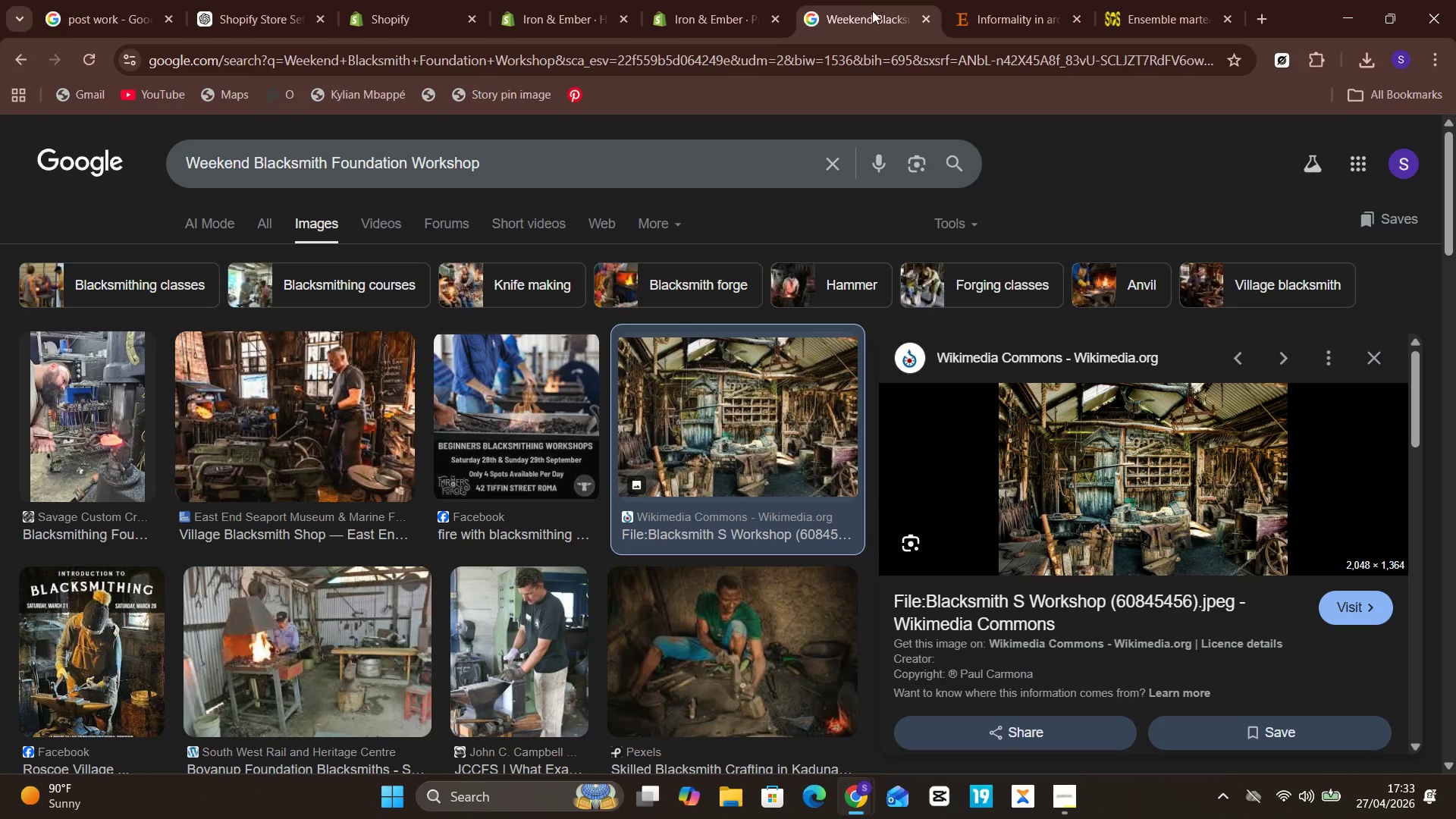 
left_click([552, 159])
 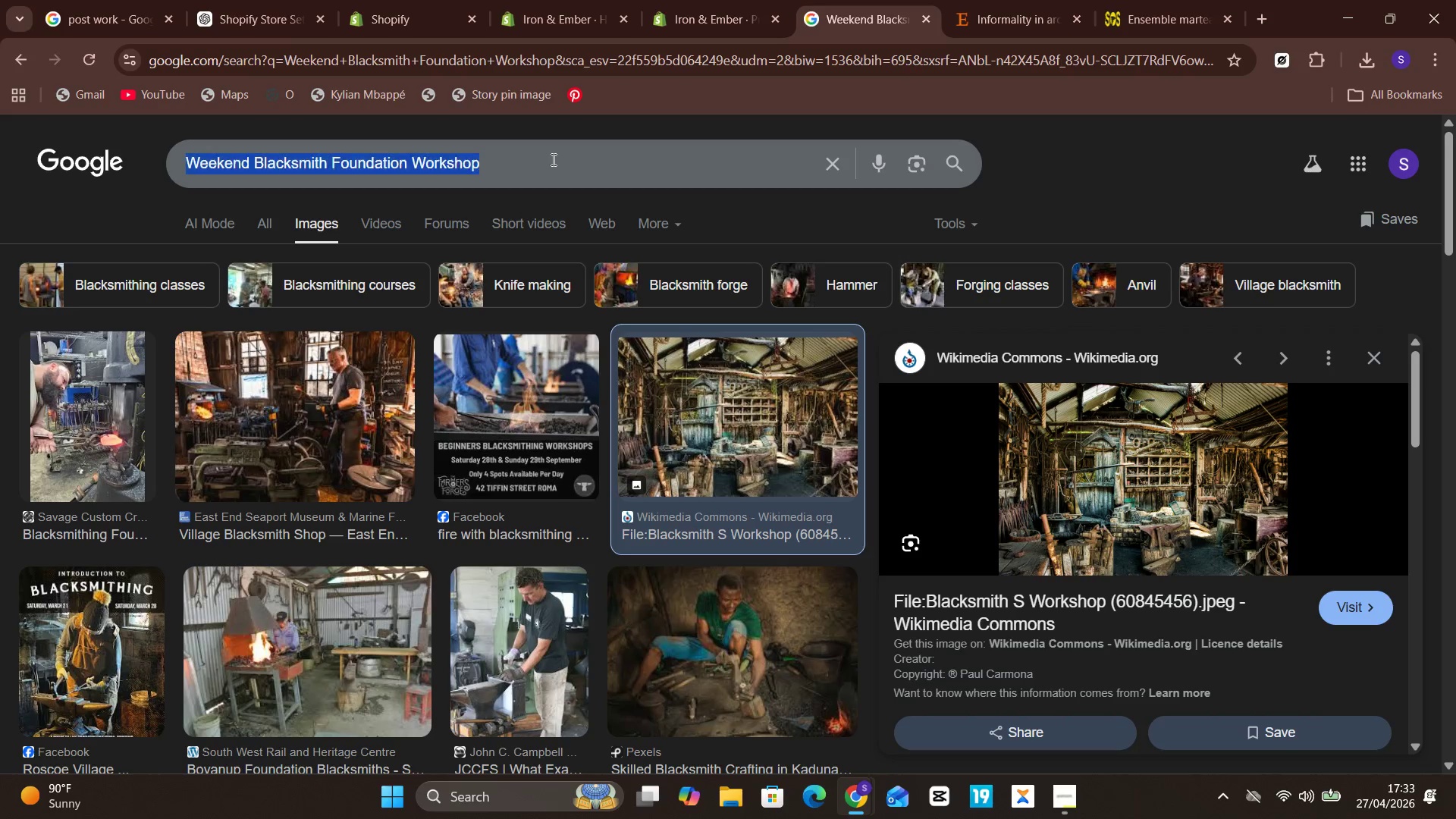 
key(Control+A)
 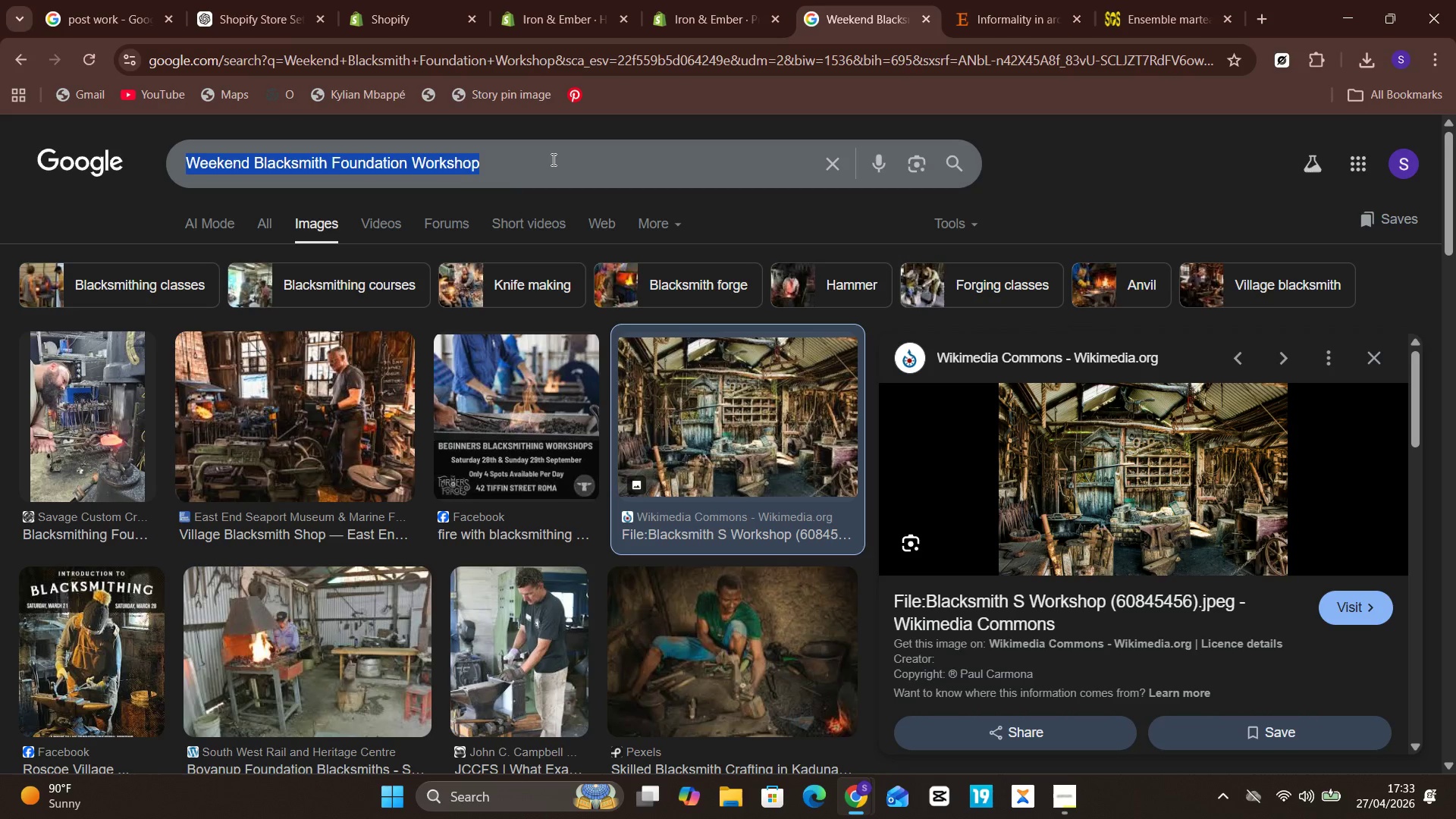 
key(Control+V)
 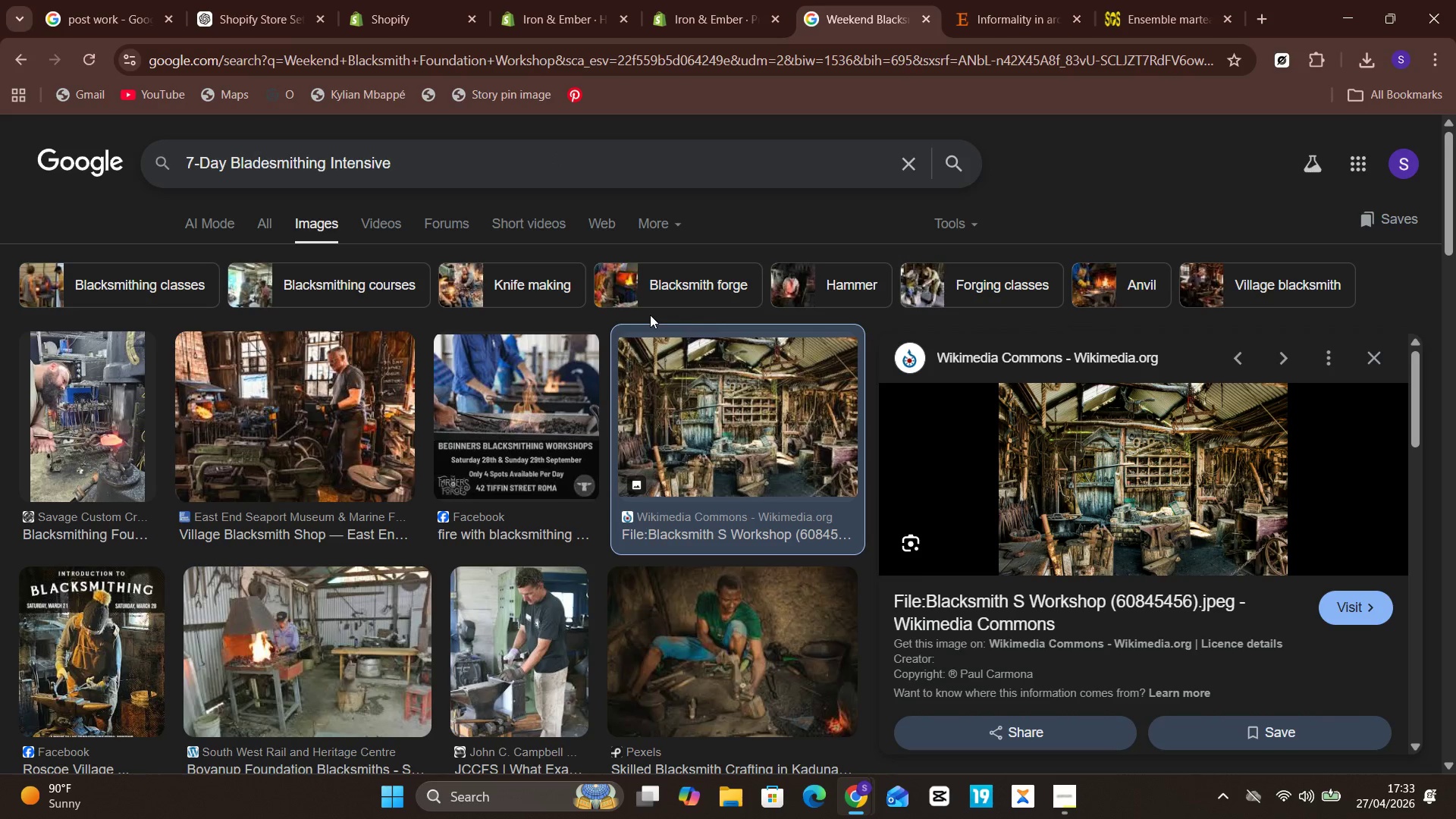 
key(Enter)
 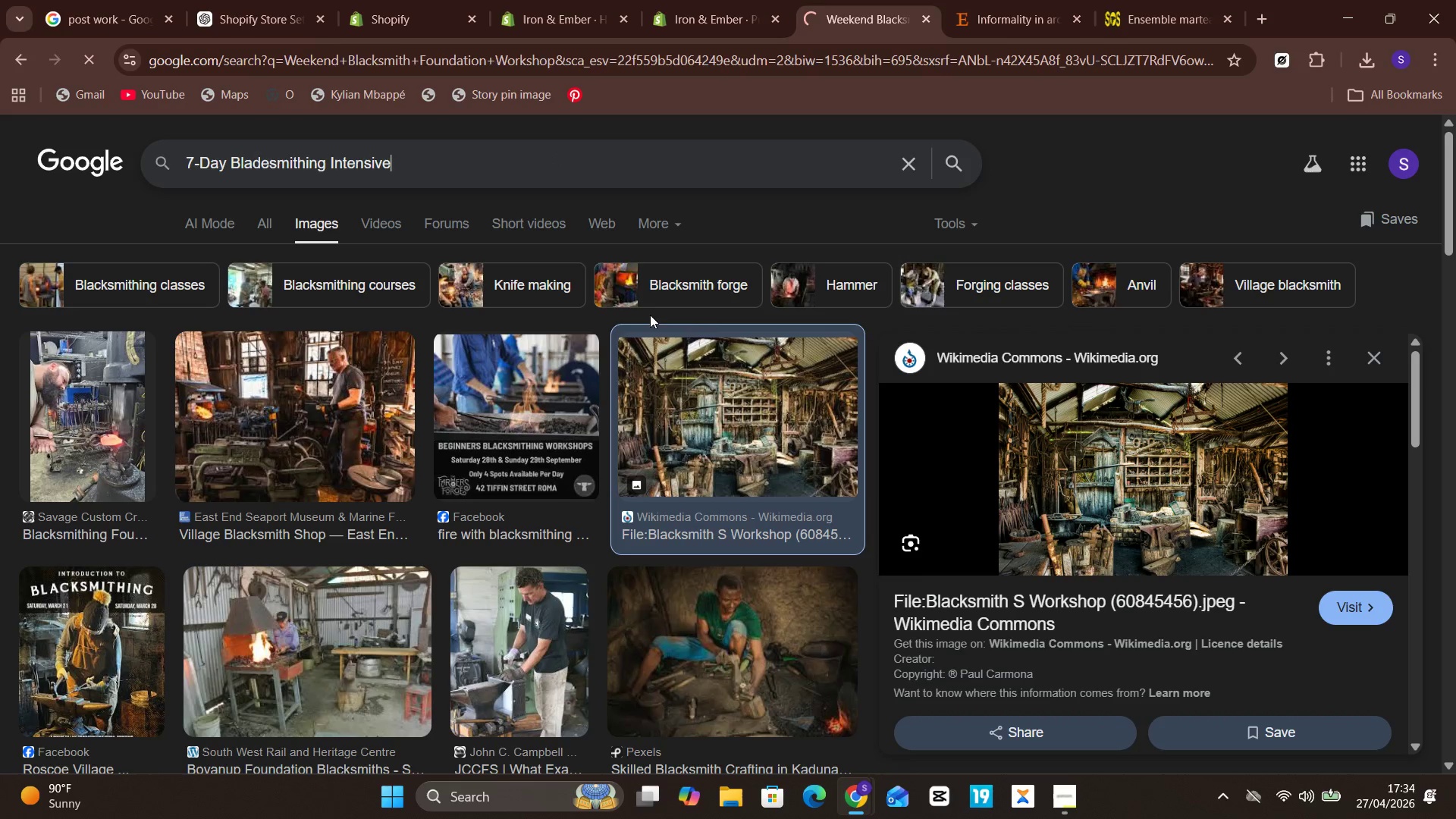 
wait(10.72)
 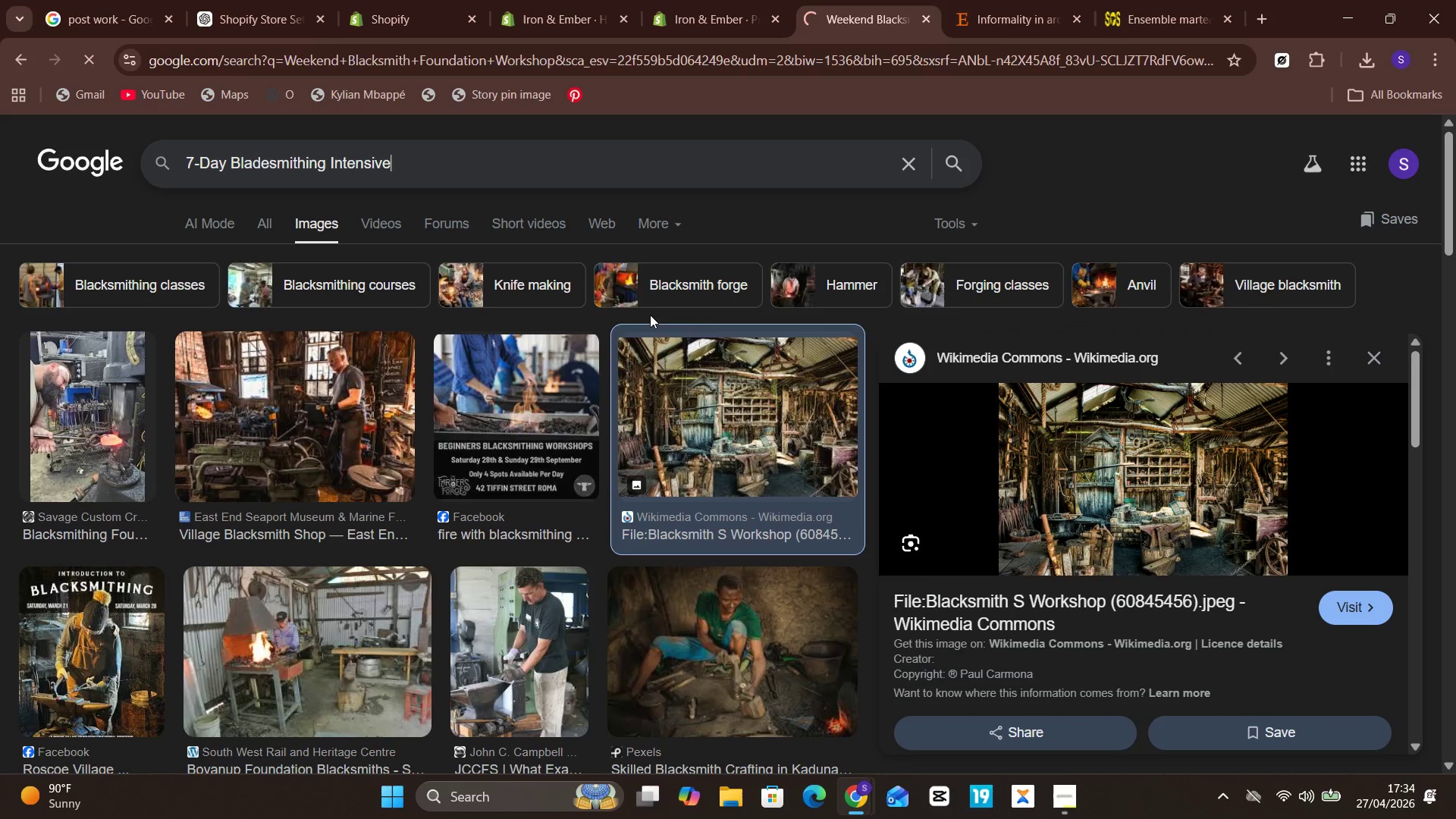 
left_click([493, 362])
 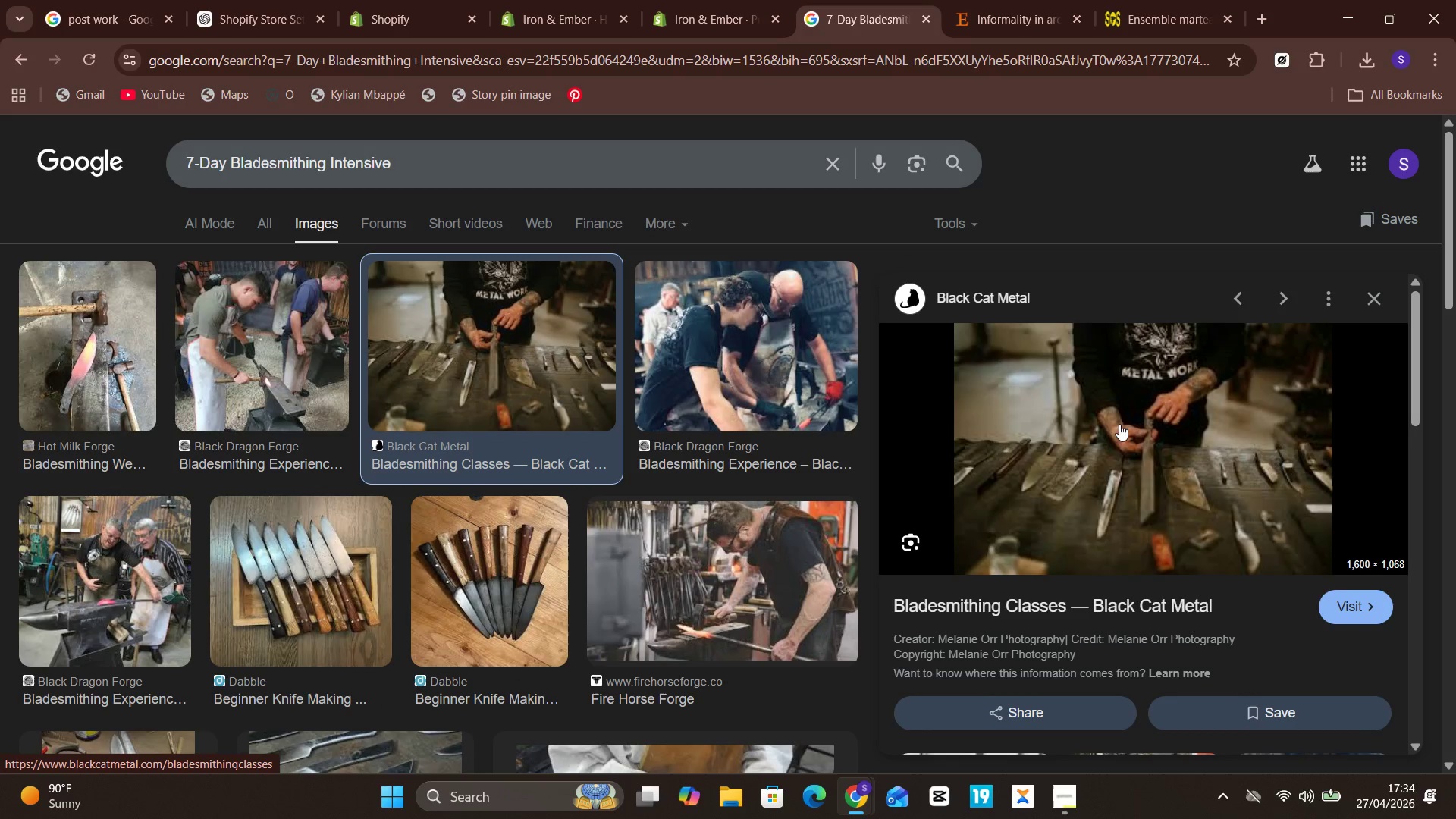 
right_click([1121, 445])
 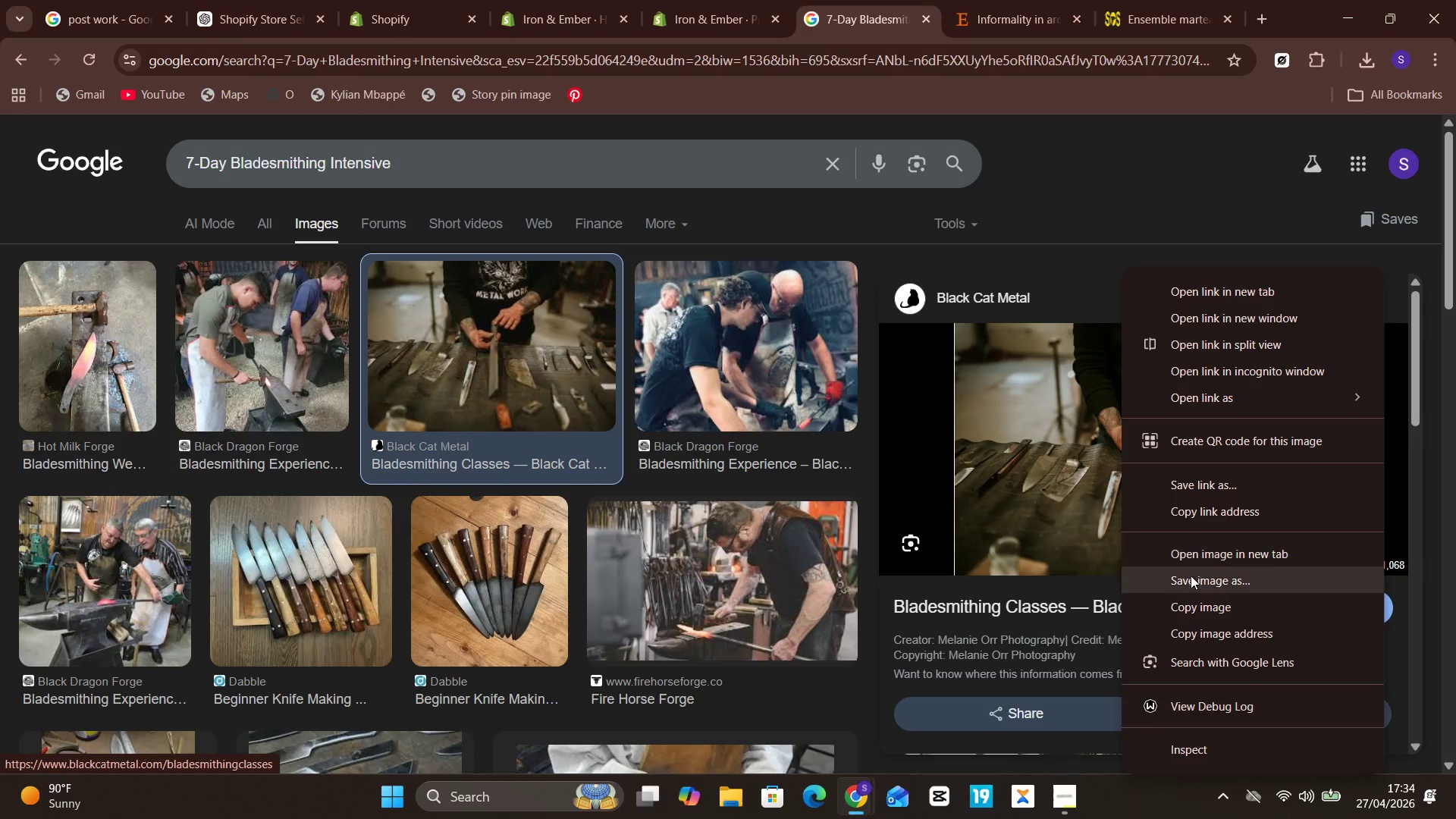 
left_click([1191, 586])
 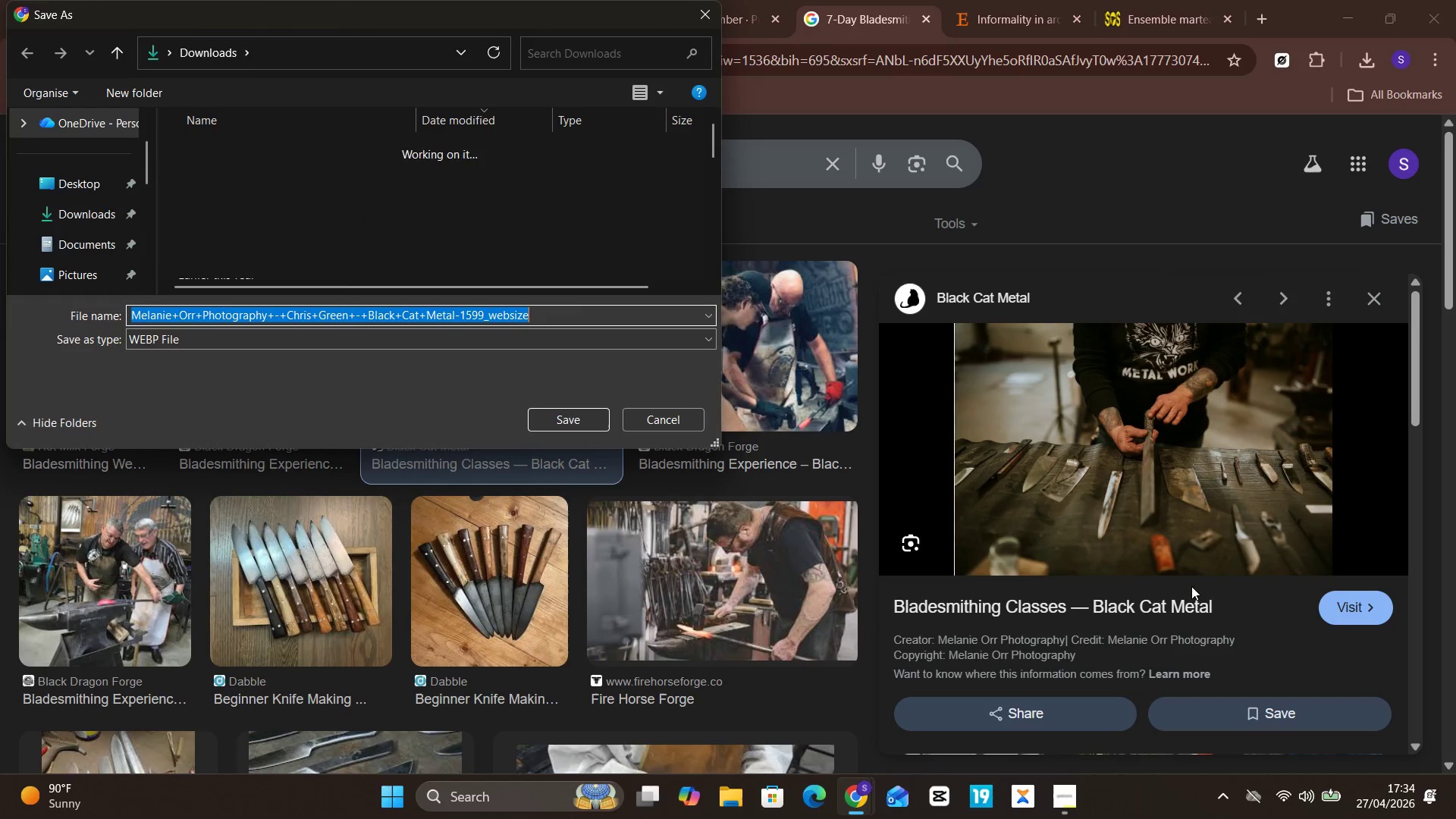 
key(Enter)
 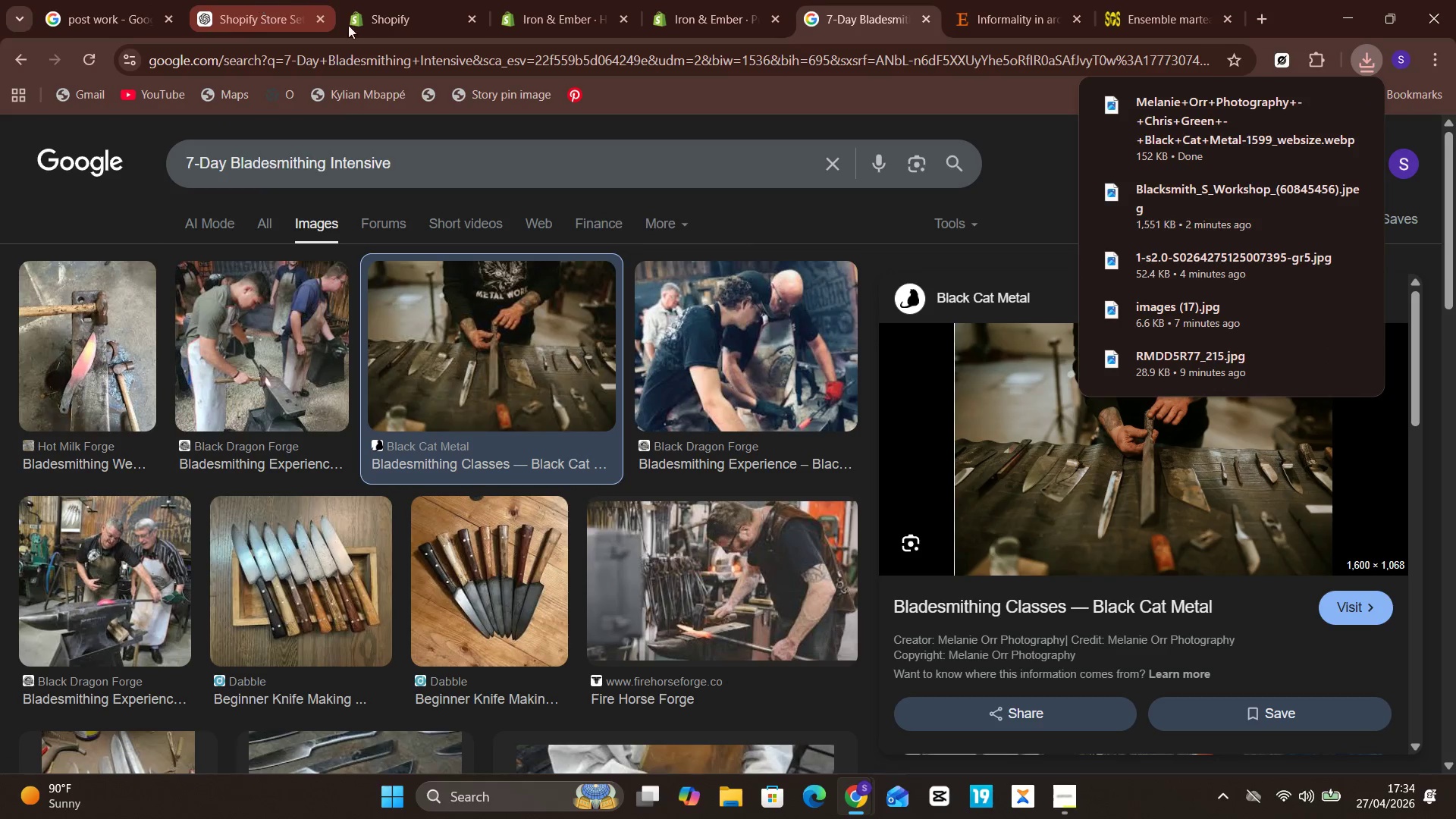 
left_click([682, 14])
 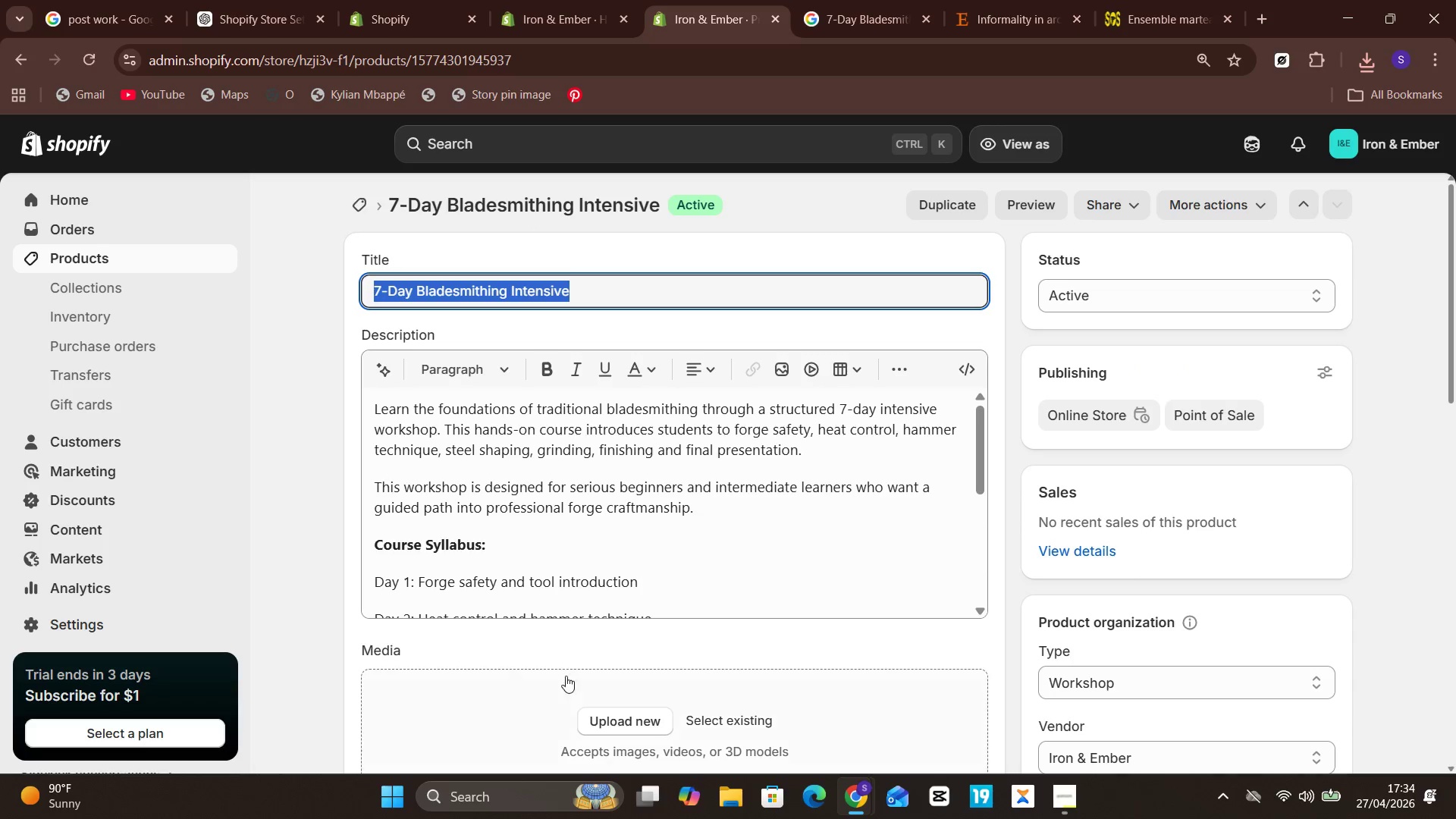 
left_click([569, 695])
 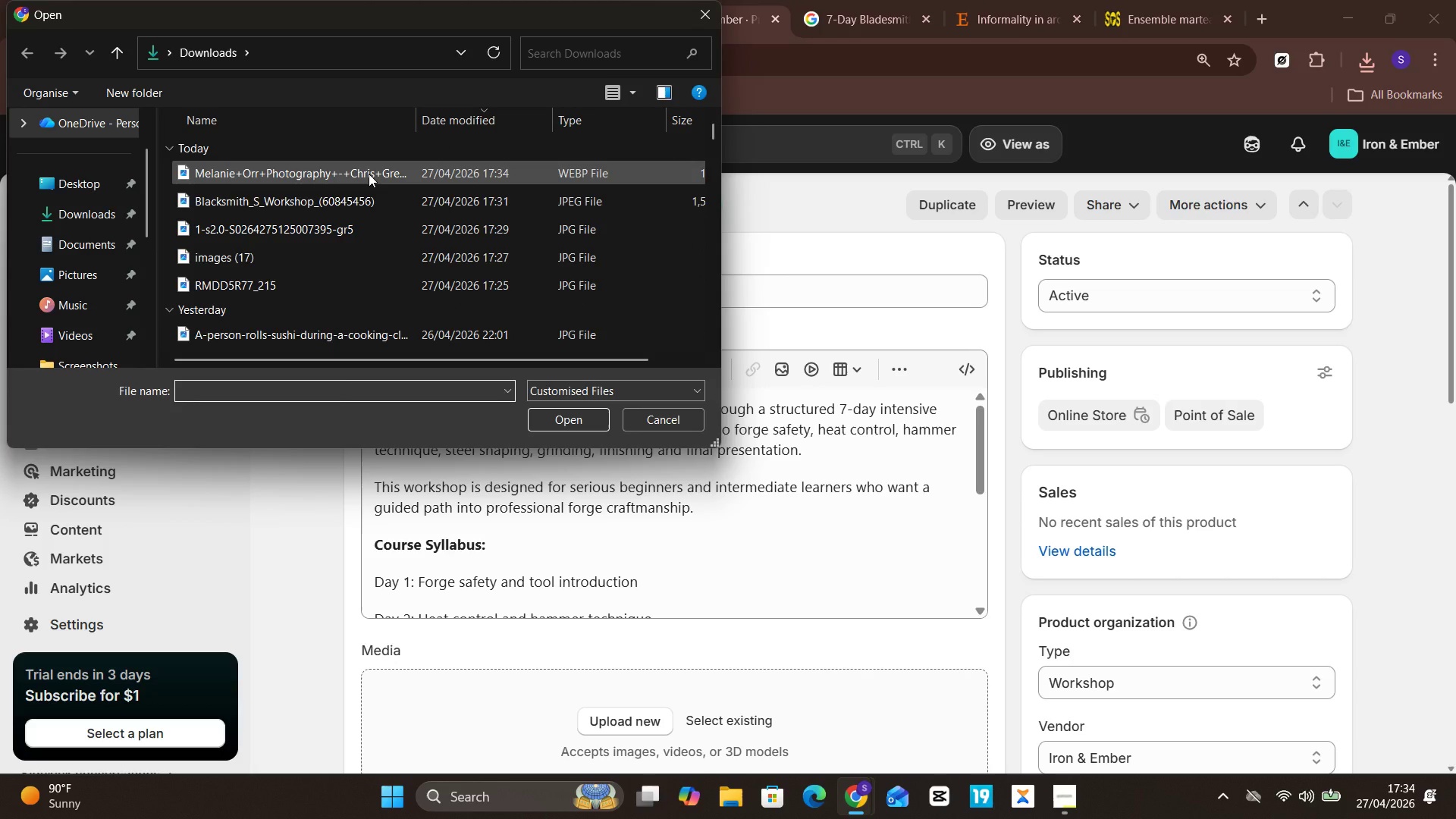 
left_click([369, 174])
 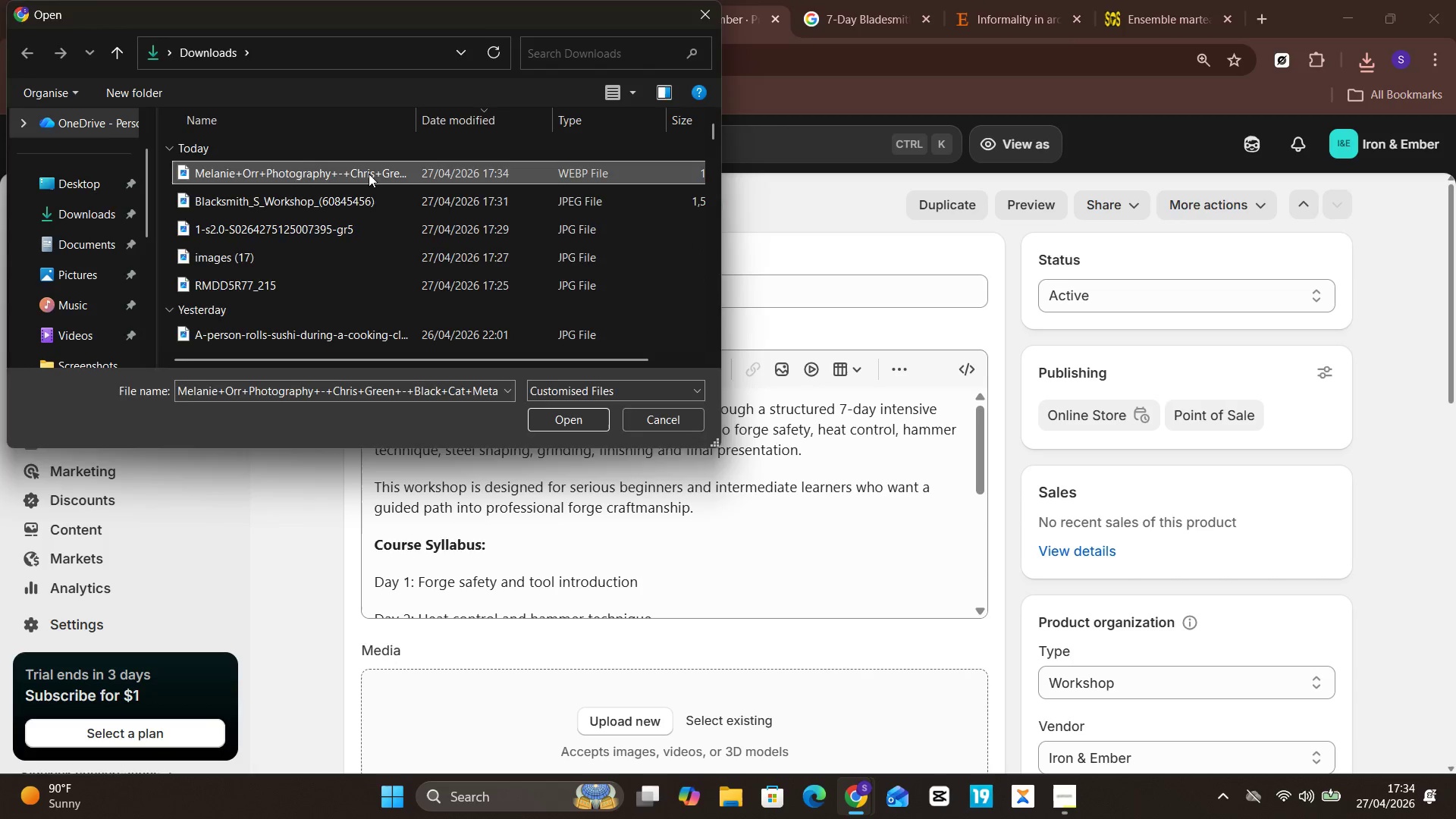 
key(Enter)
 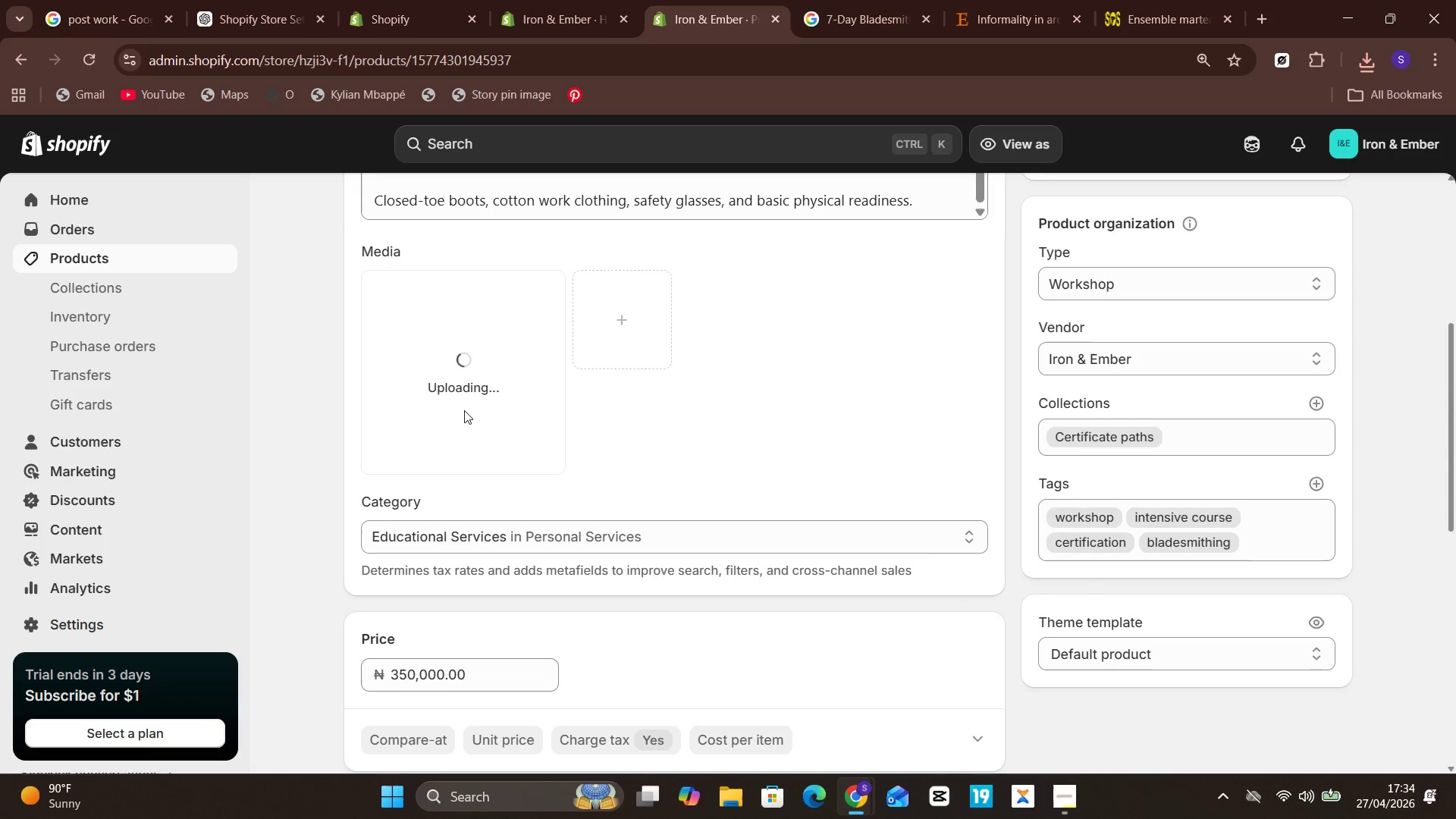 
wait(14.48)
 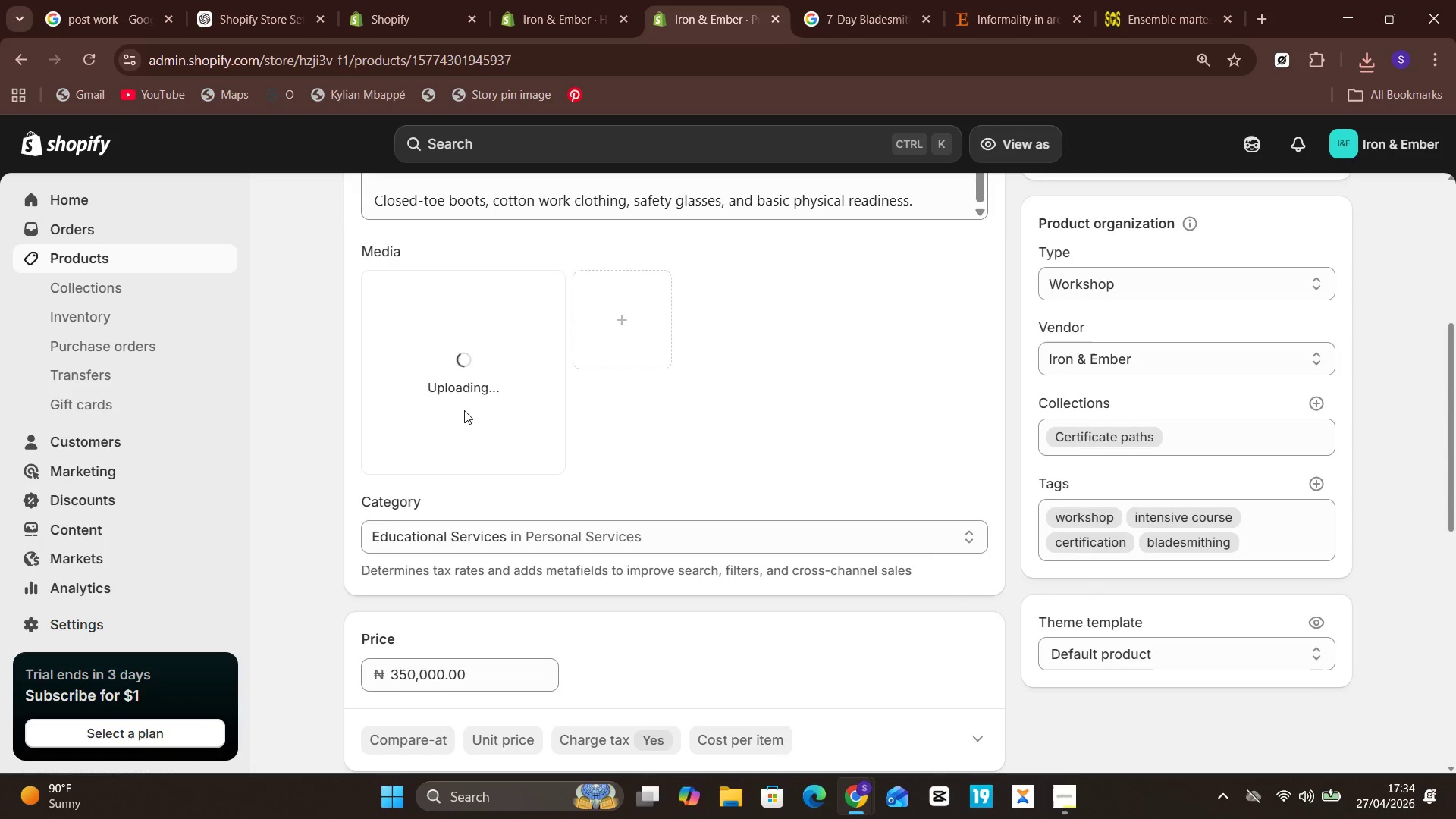 
left_click([465, 394])
 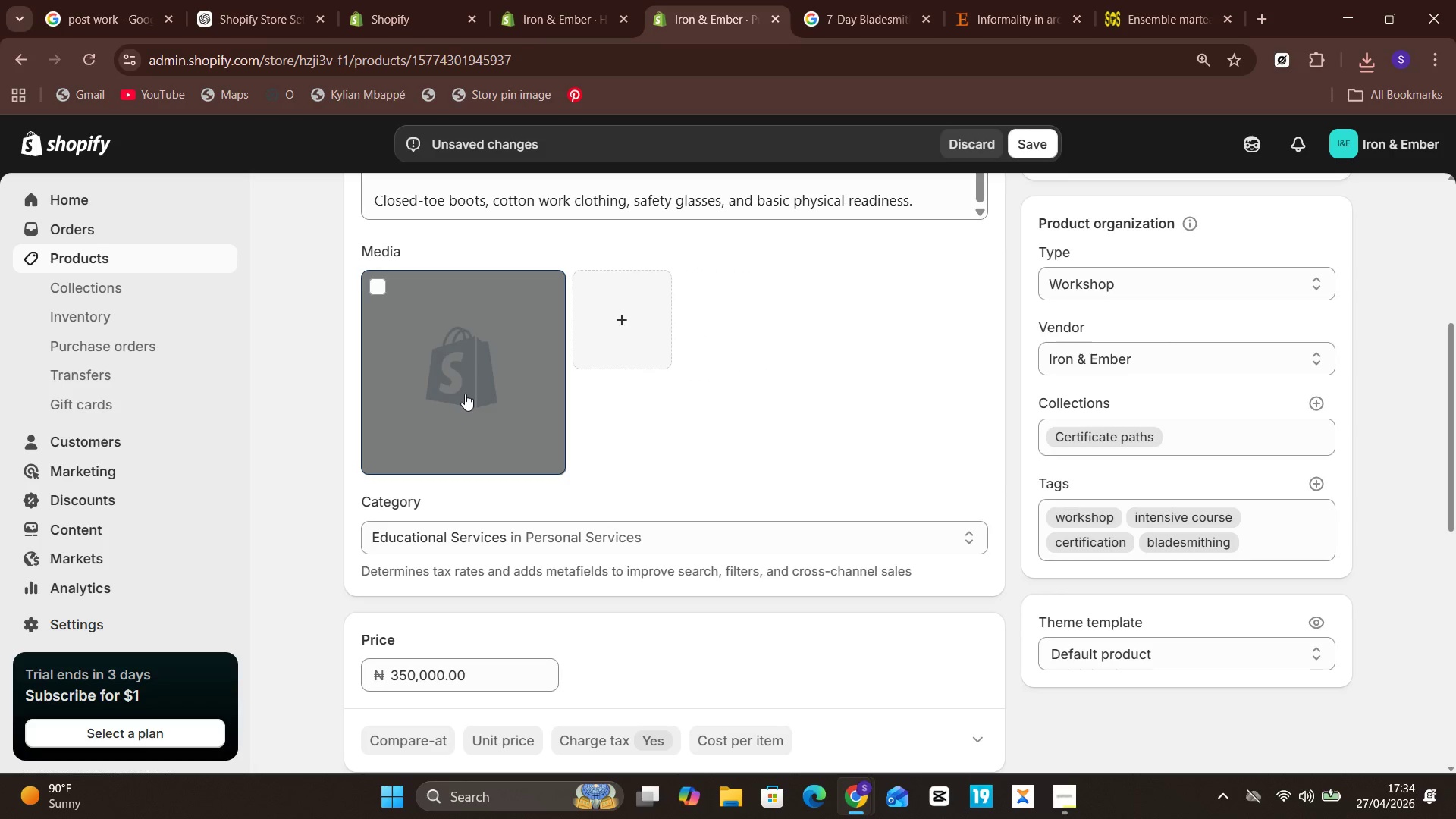 
left_click([465, 394])
 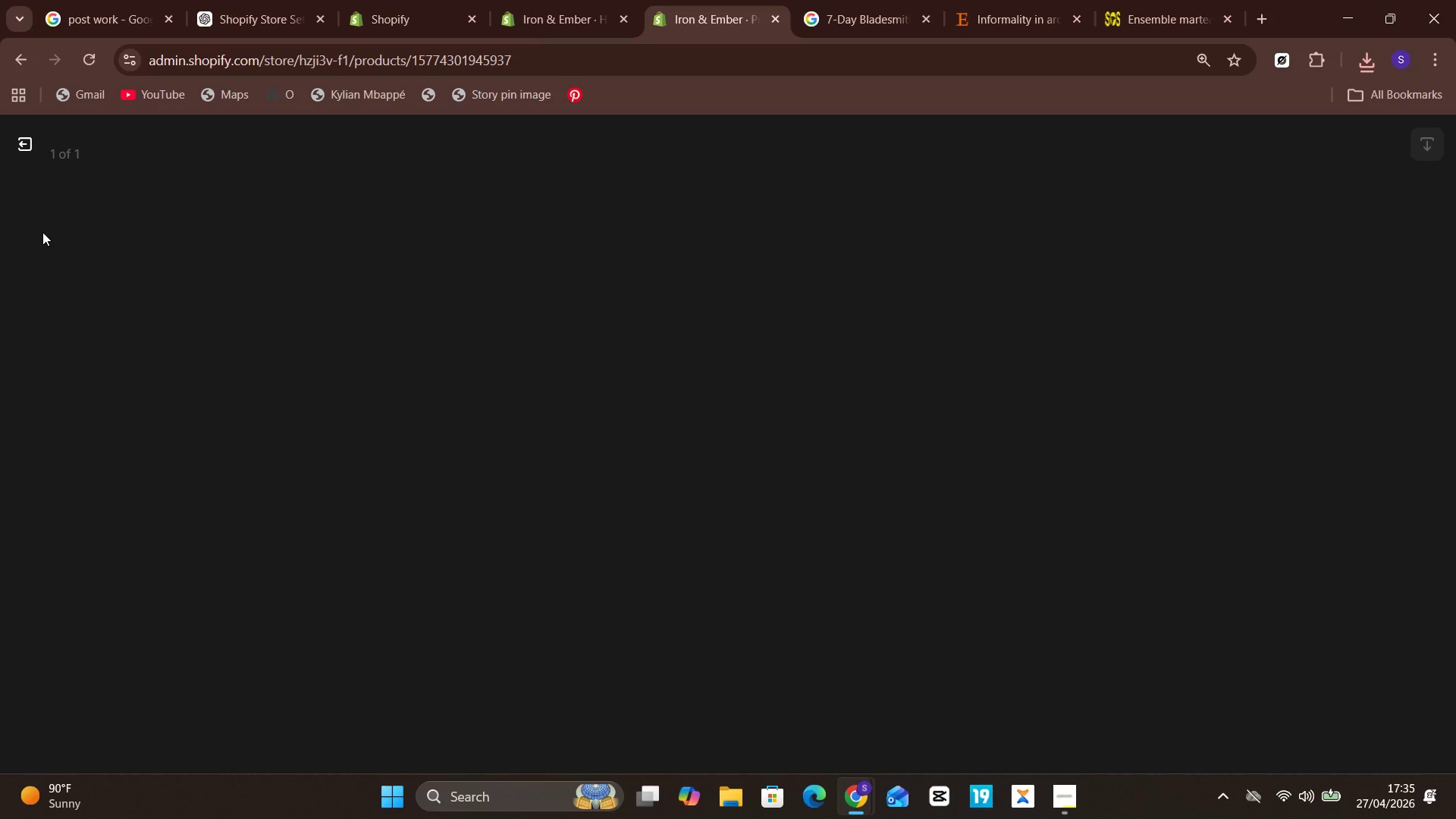 
wait(24.3)
 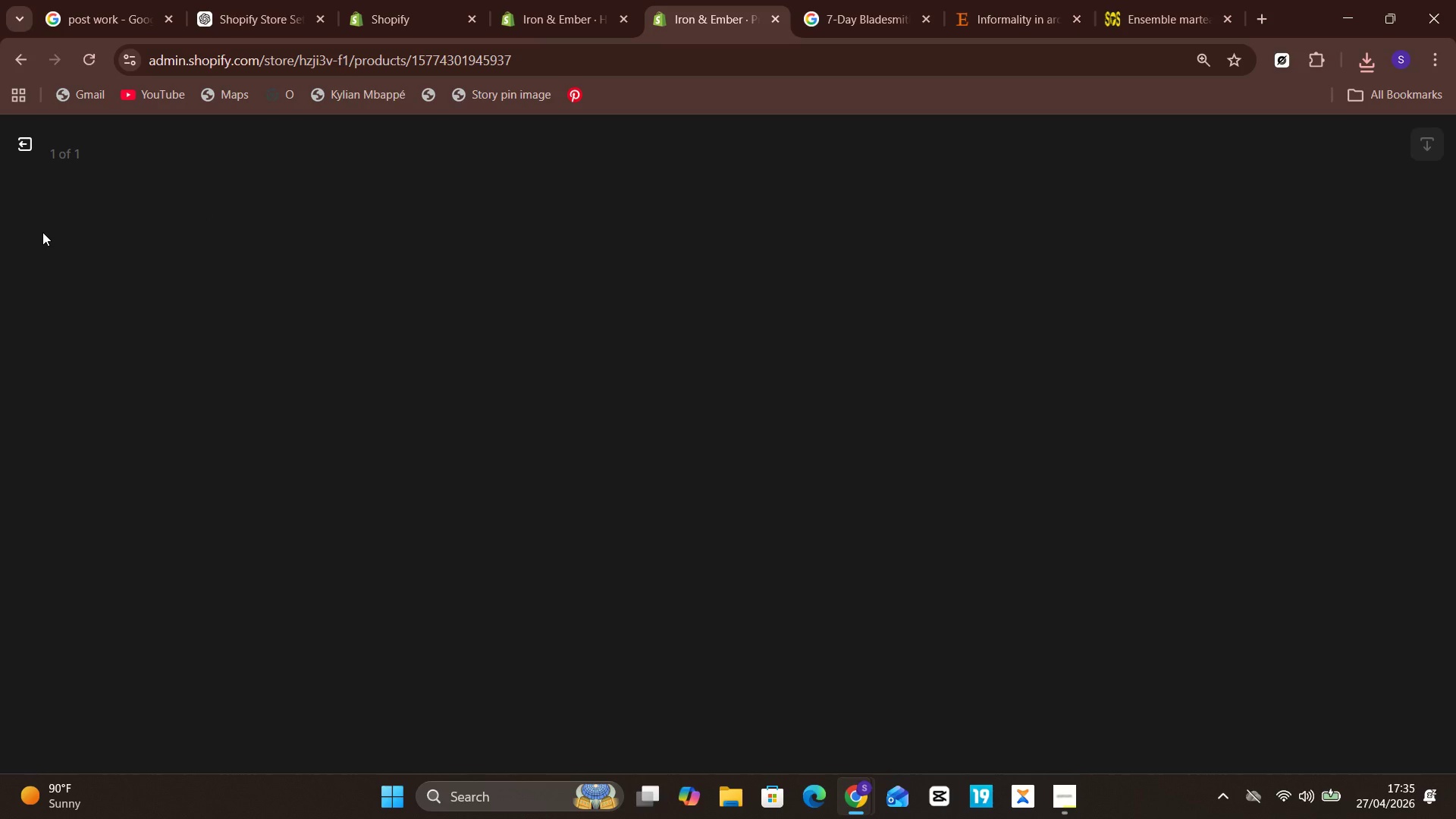 
left_click([1205, 306])
 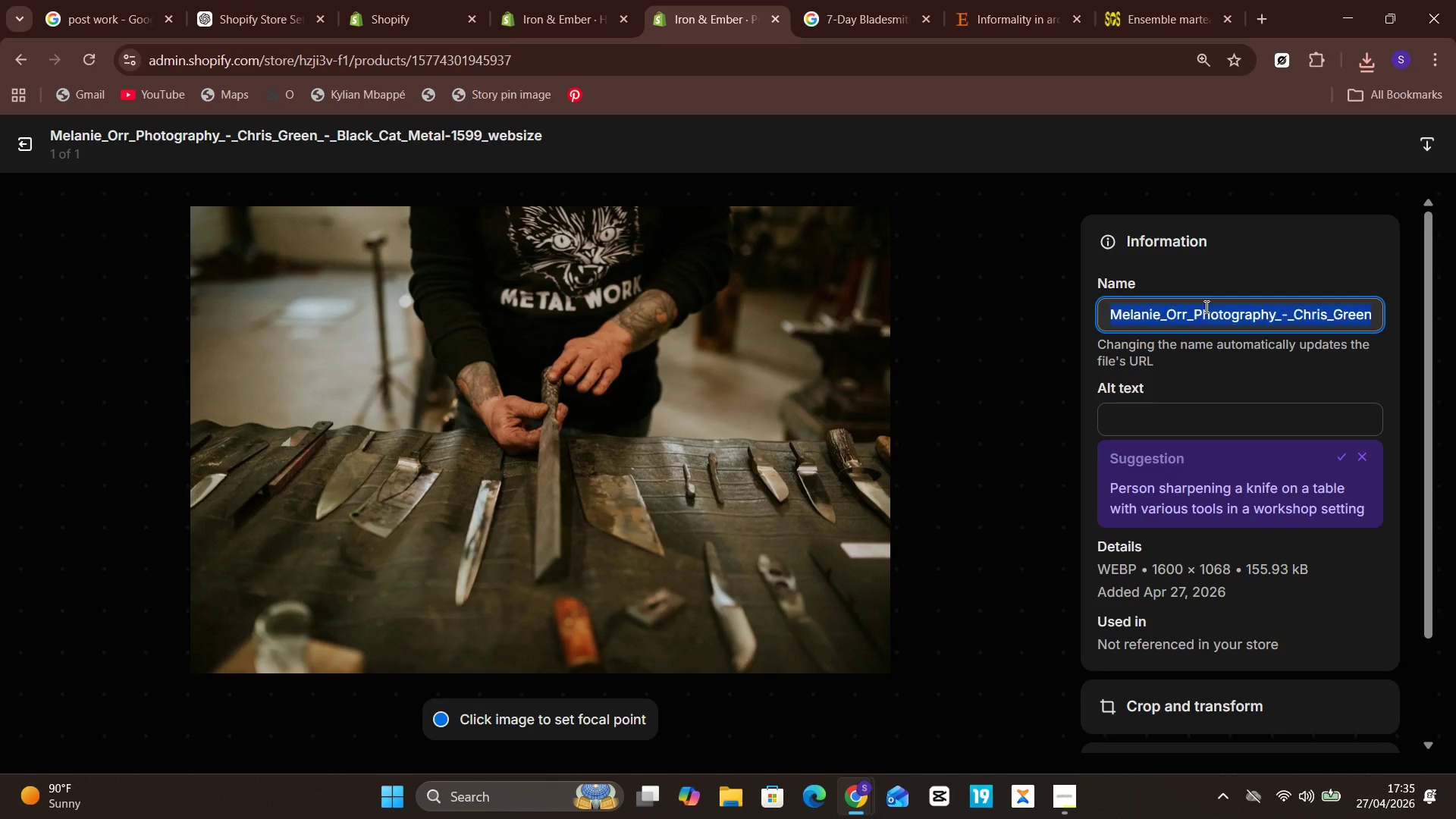 
key(Control+A)
 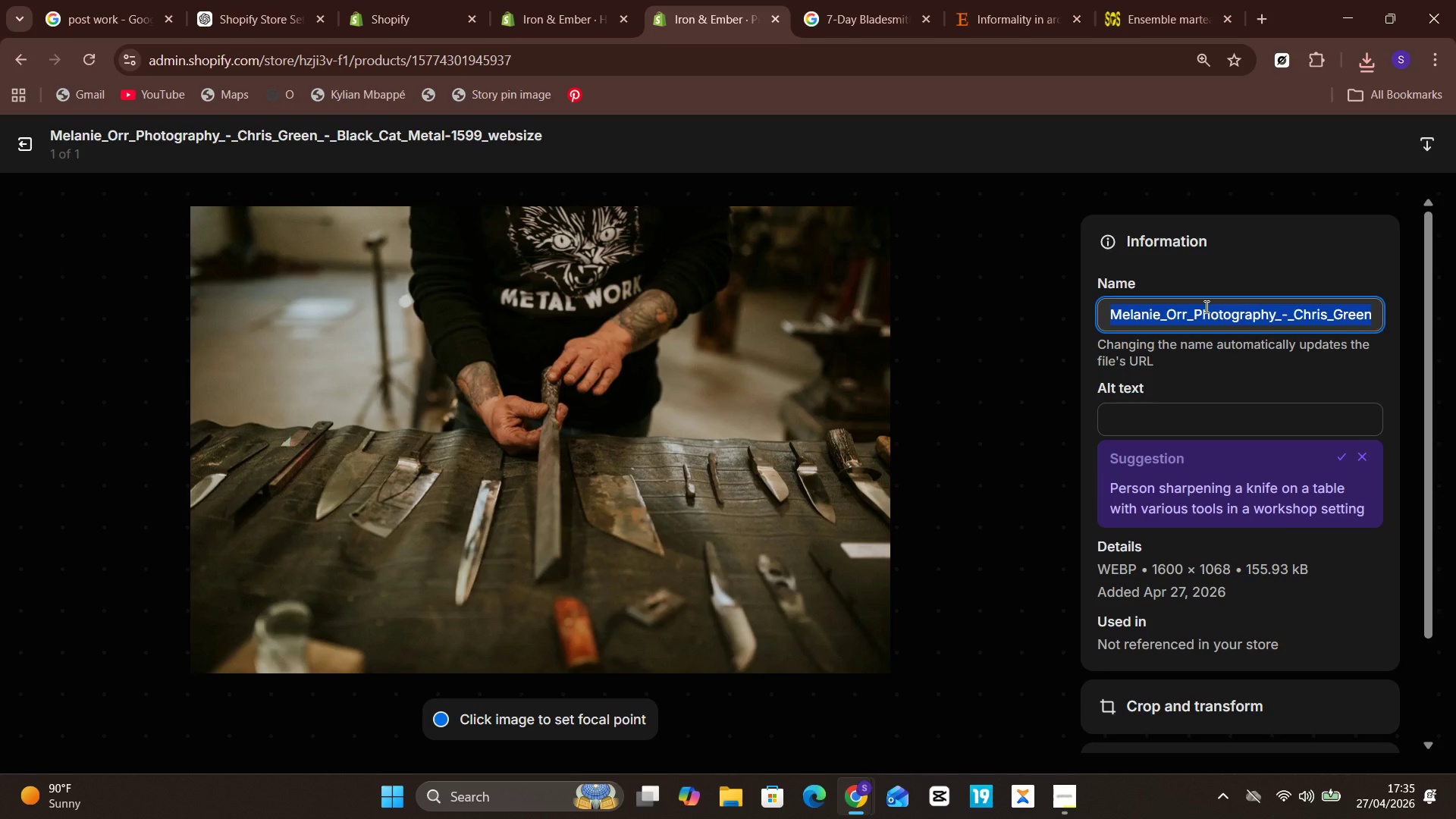 
key(Control+V)
 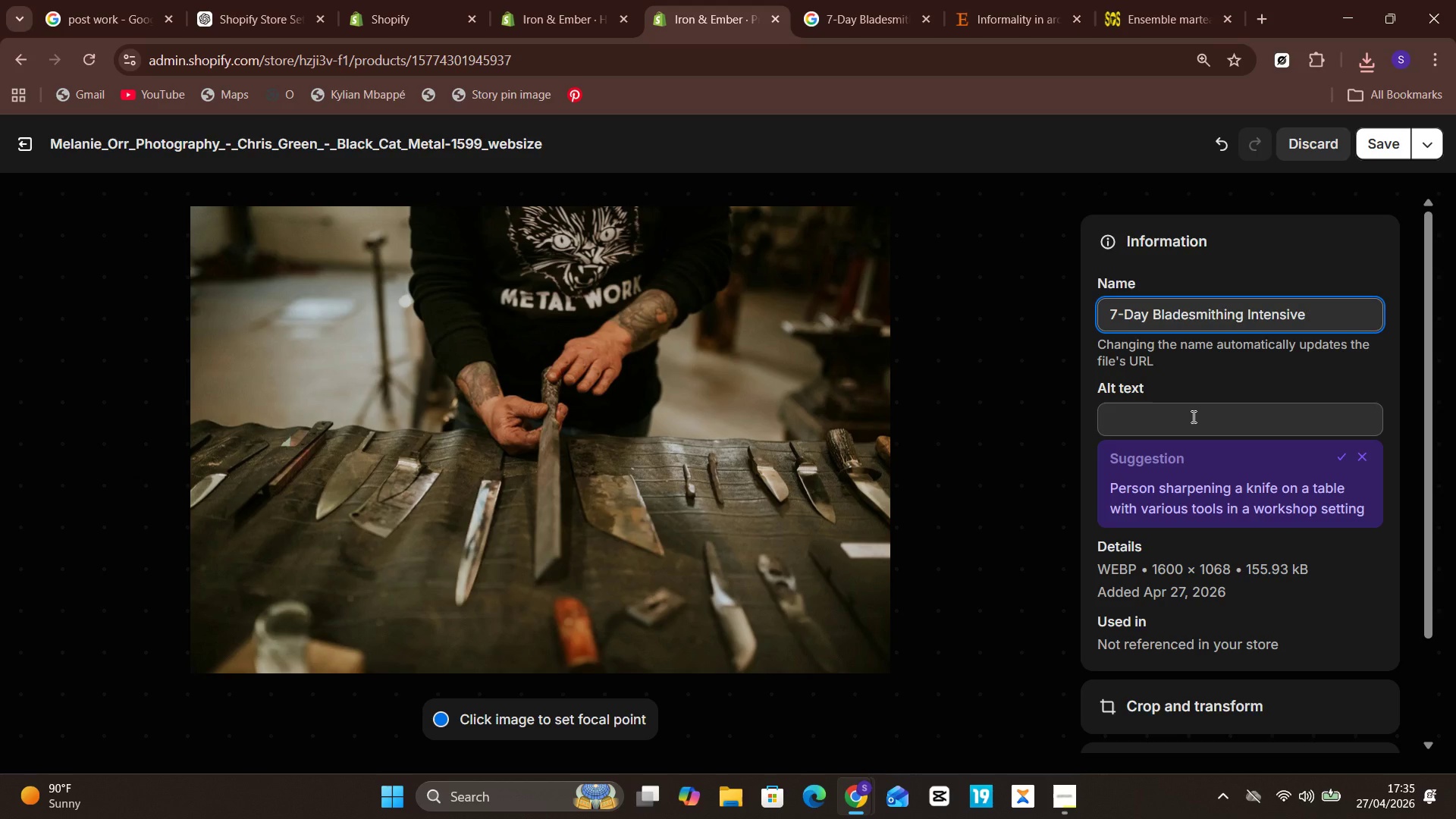 
wait(8.02)
 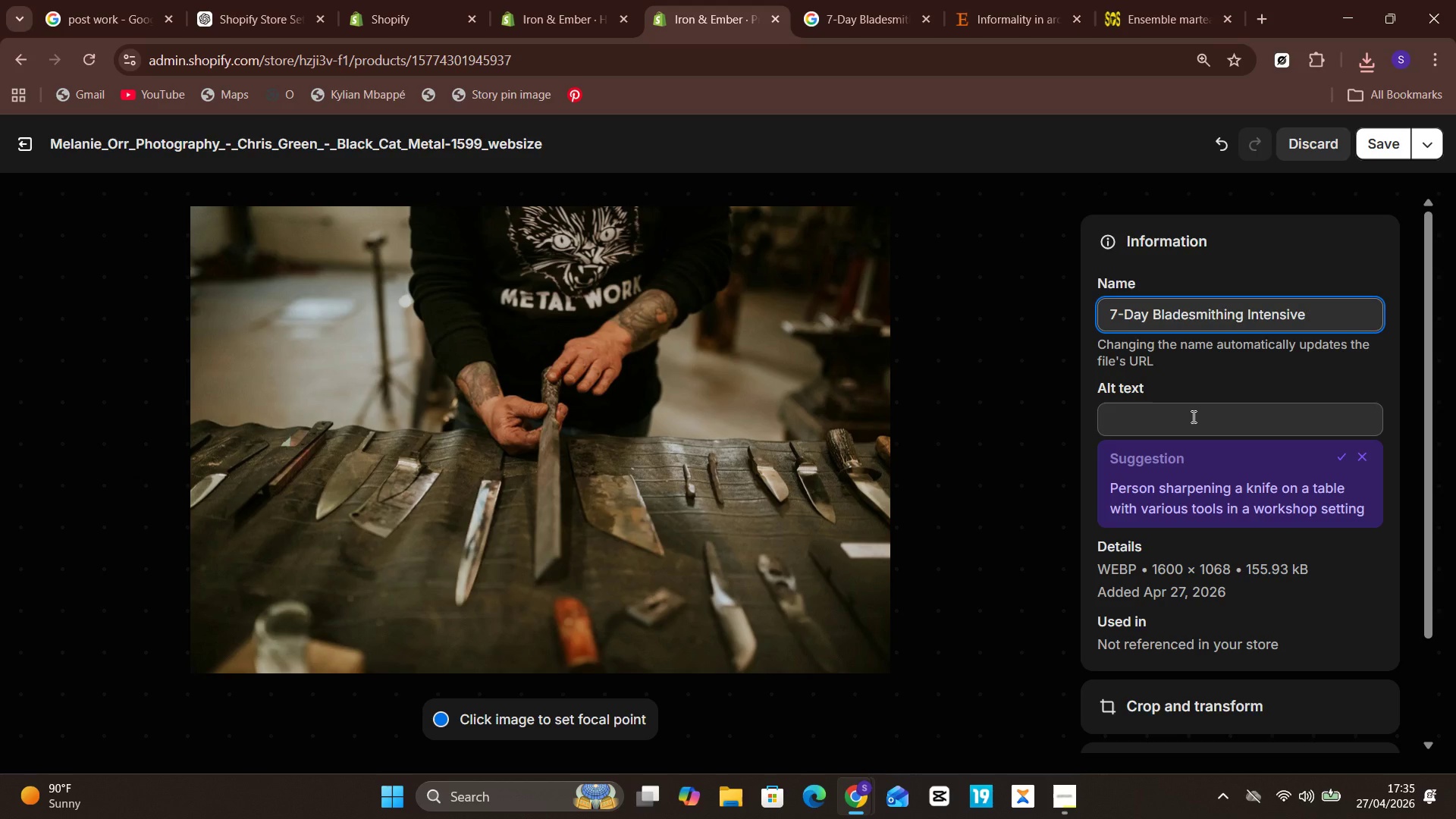 
double_click([1192, 416])
 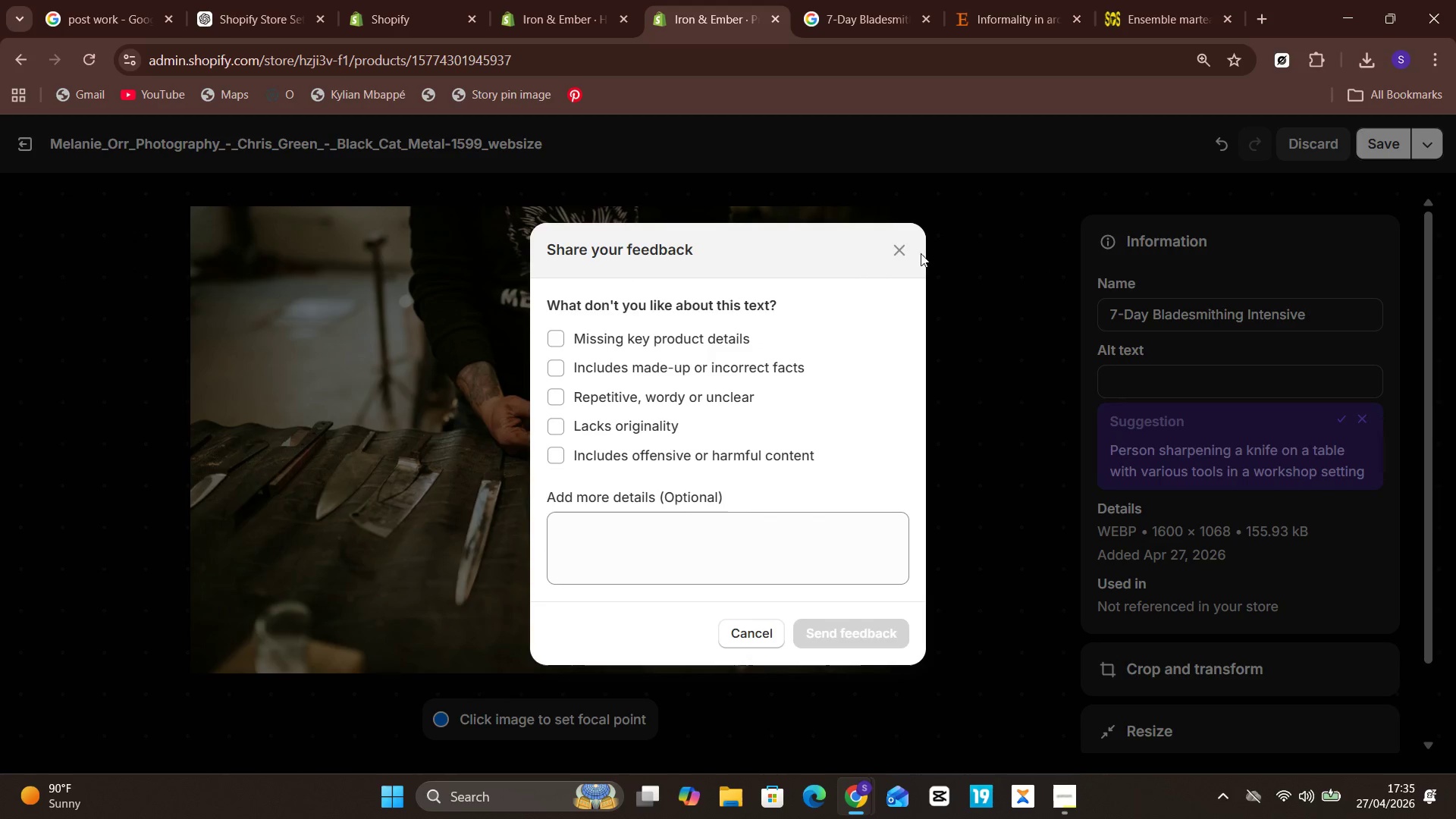 
left_click([886, 243])
 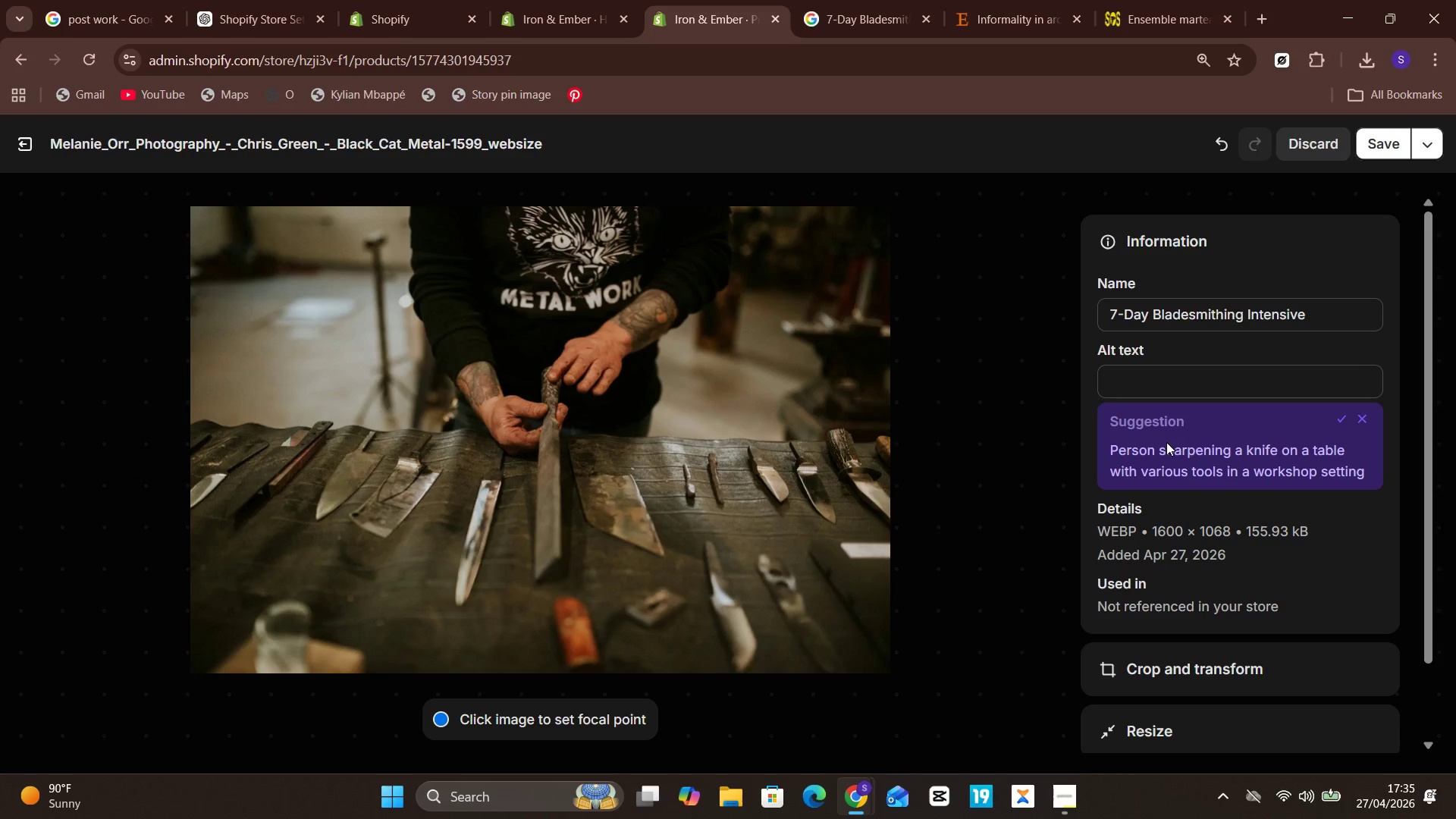 
left_click([1144, 374])
 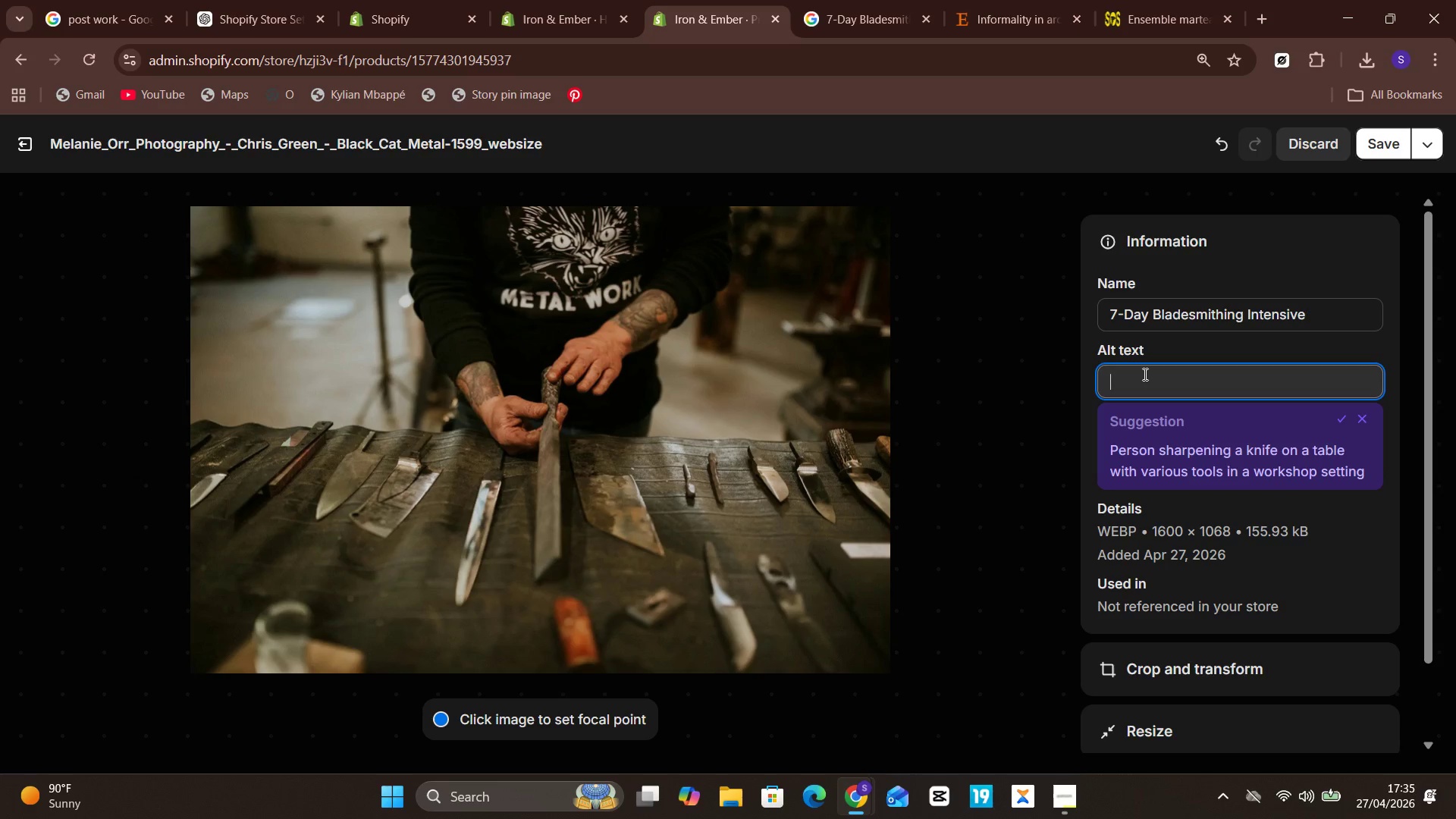 
type(Students learning traditional forge techniques inside a blacksmith workshop)
 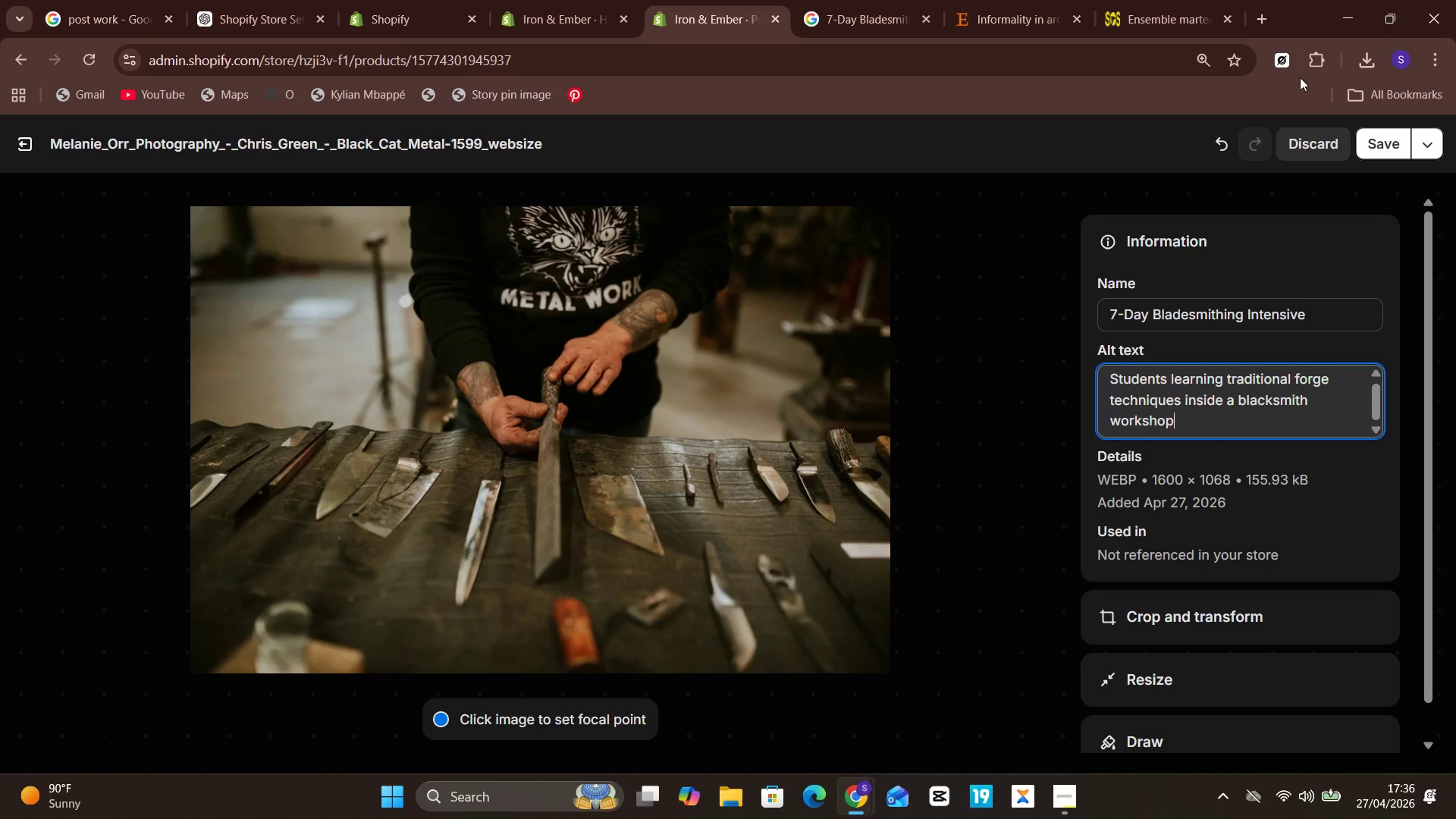 
left_click_drag(start_coordinate=[1382, 123], to_coordinate=[1389, 155])
 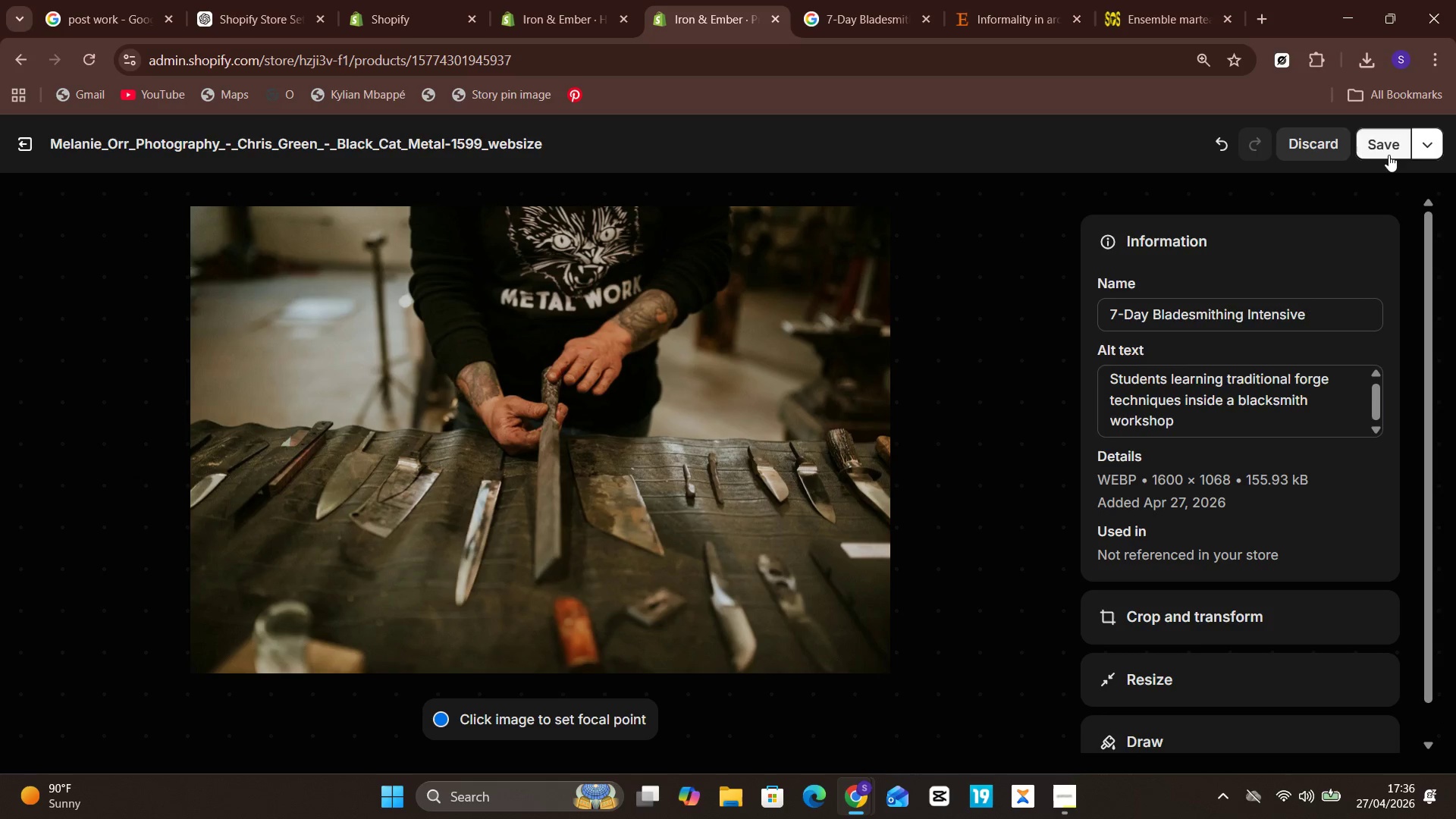 
left_click([1389, 155])
 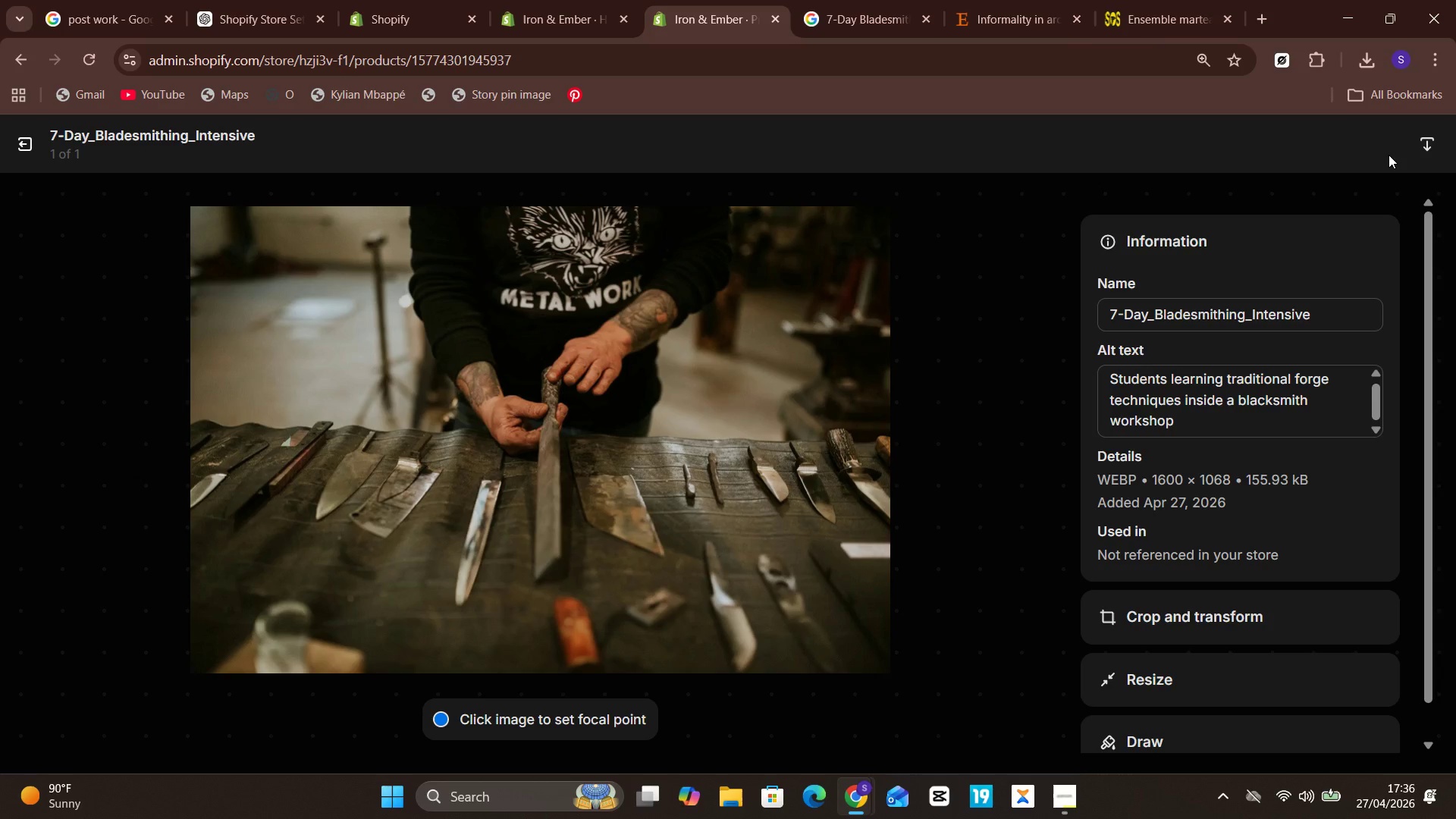 
wait(33.14)
 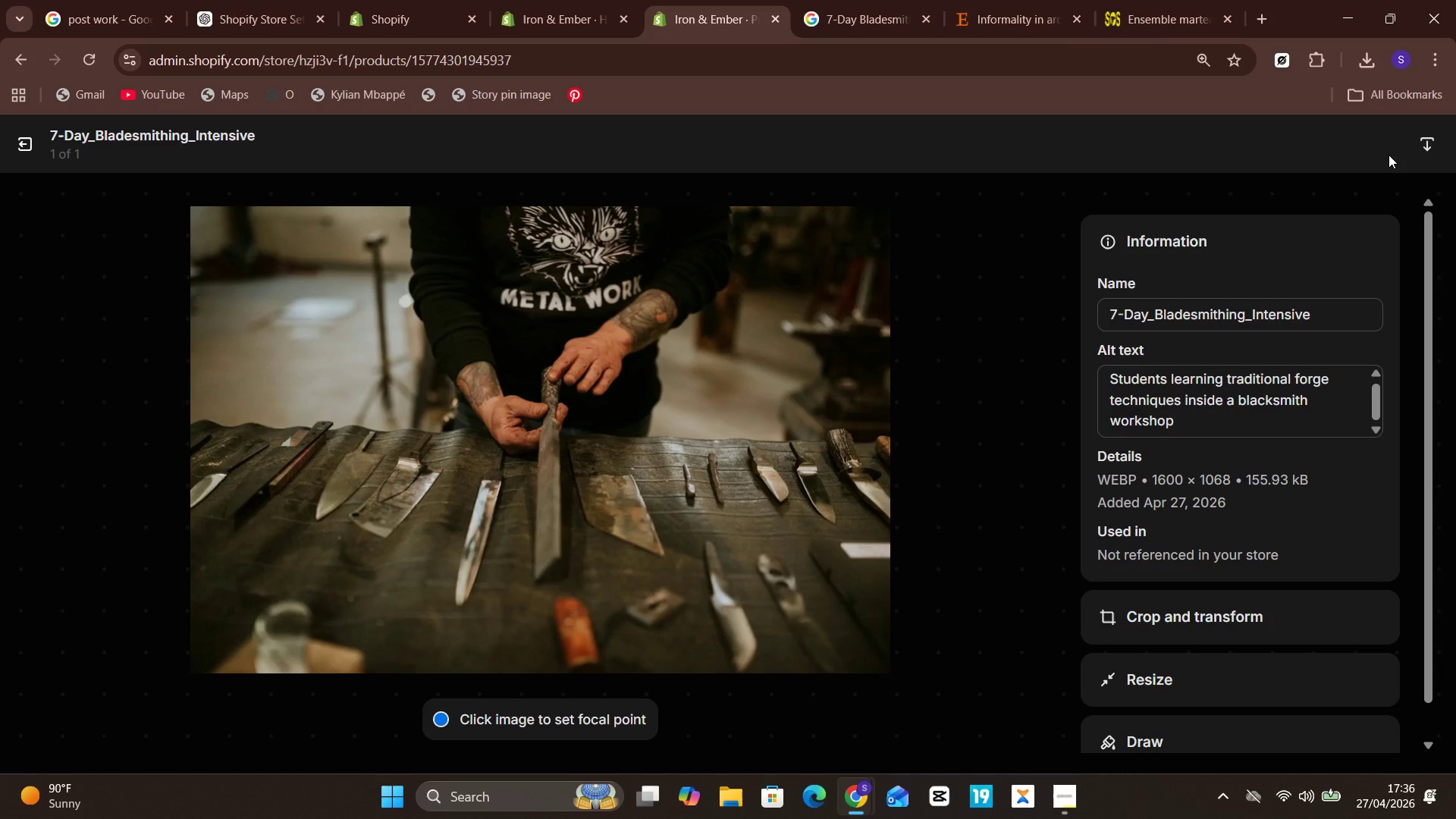 
left_click([22, 146])
 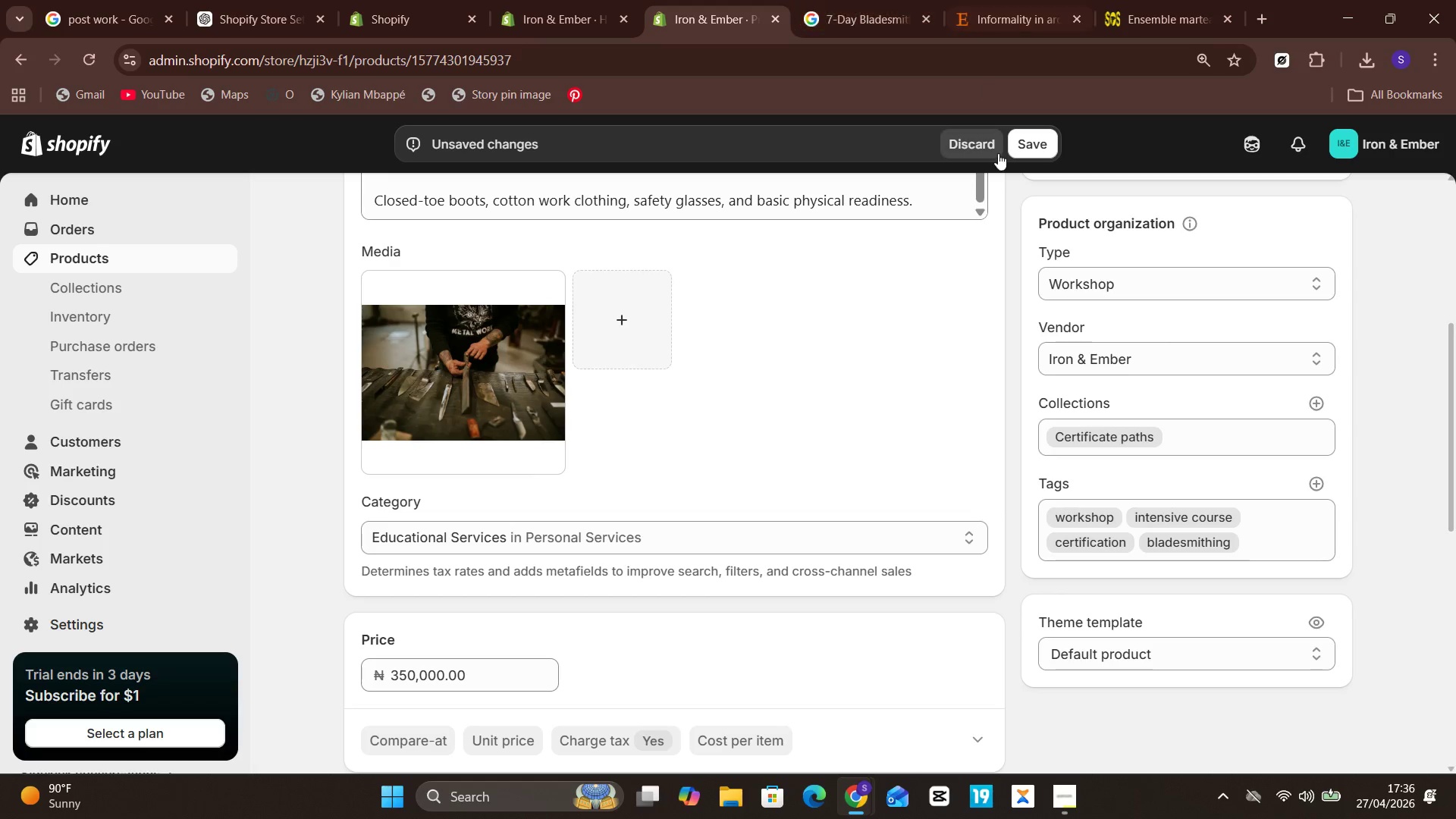 
left_click([1030, 145])
 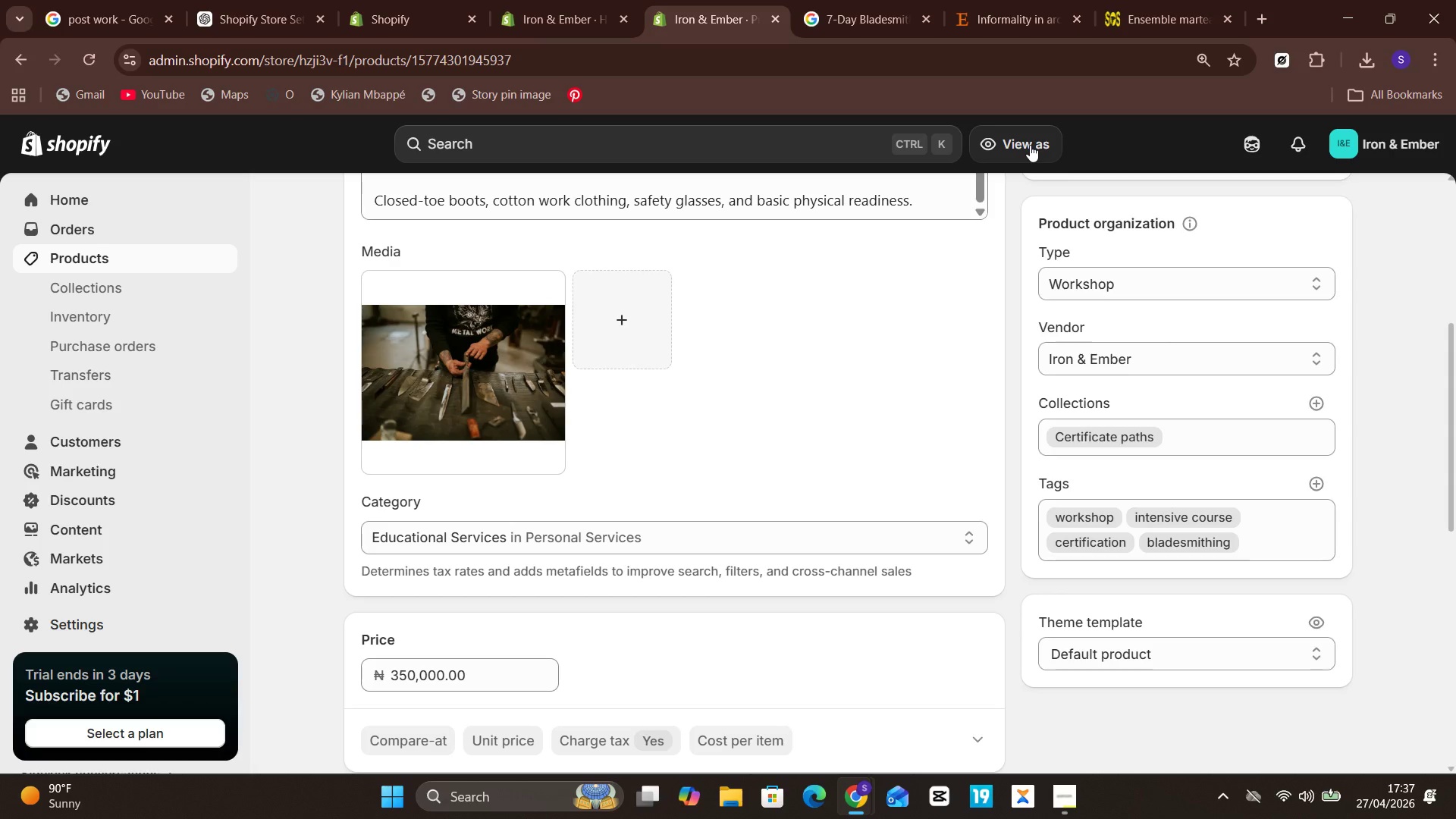 
wait(25.45)
 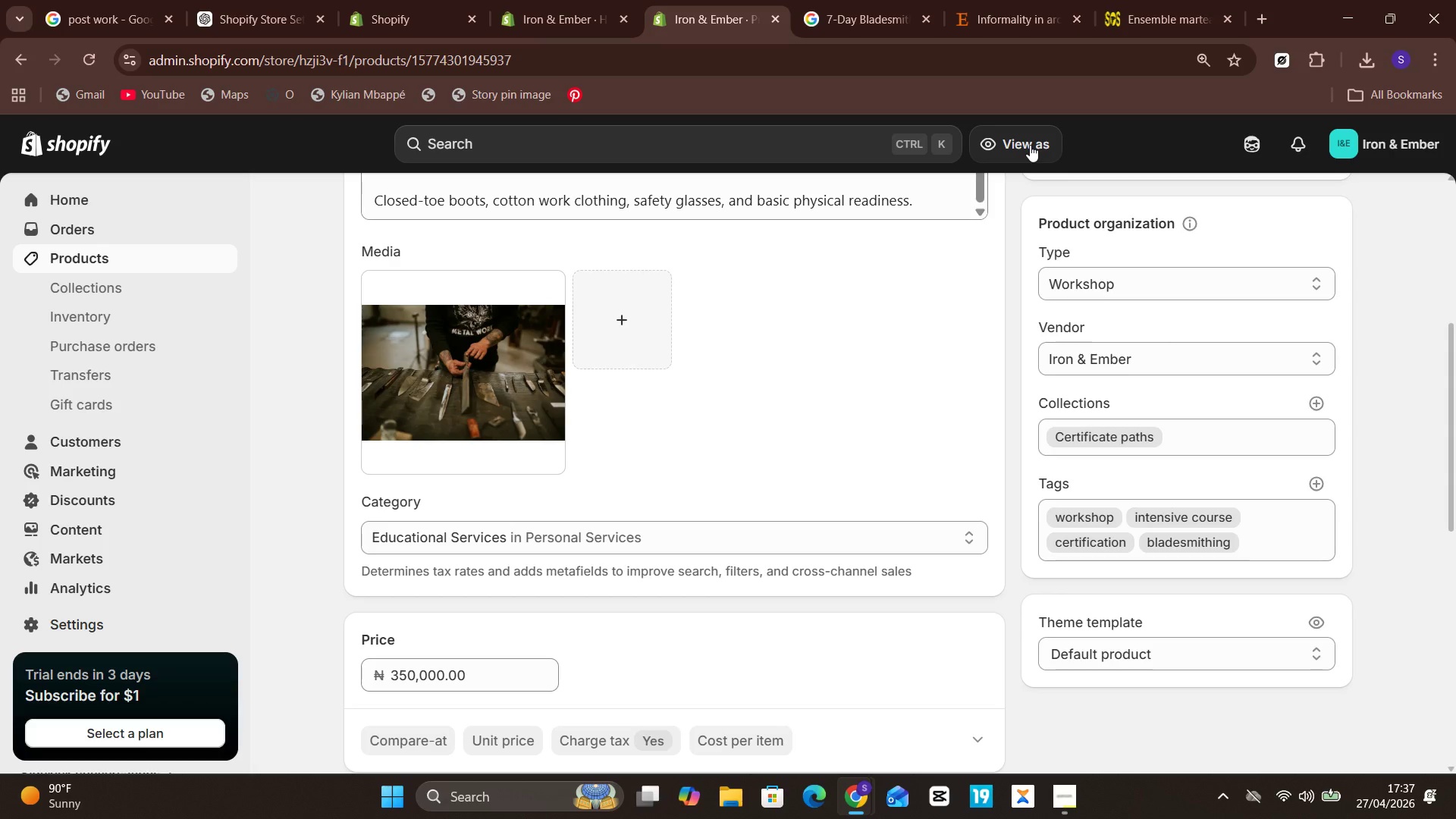 
left_click([1181, 426])
 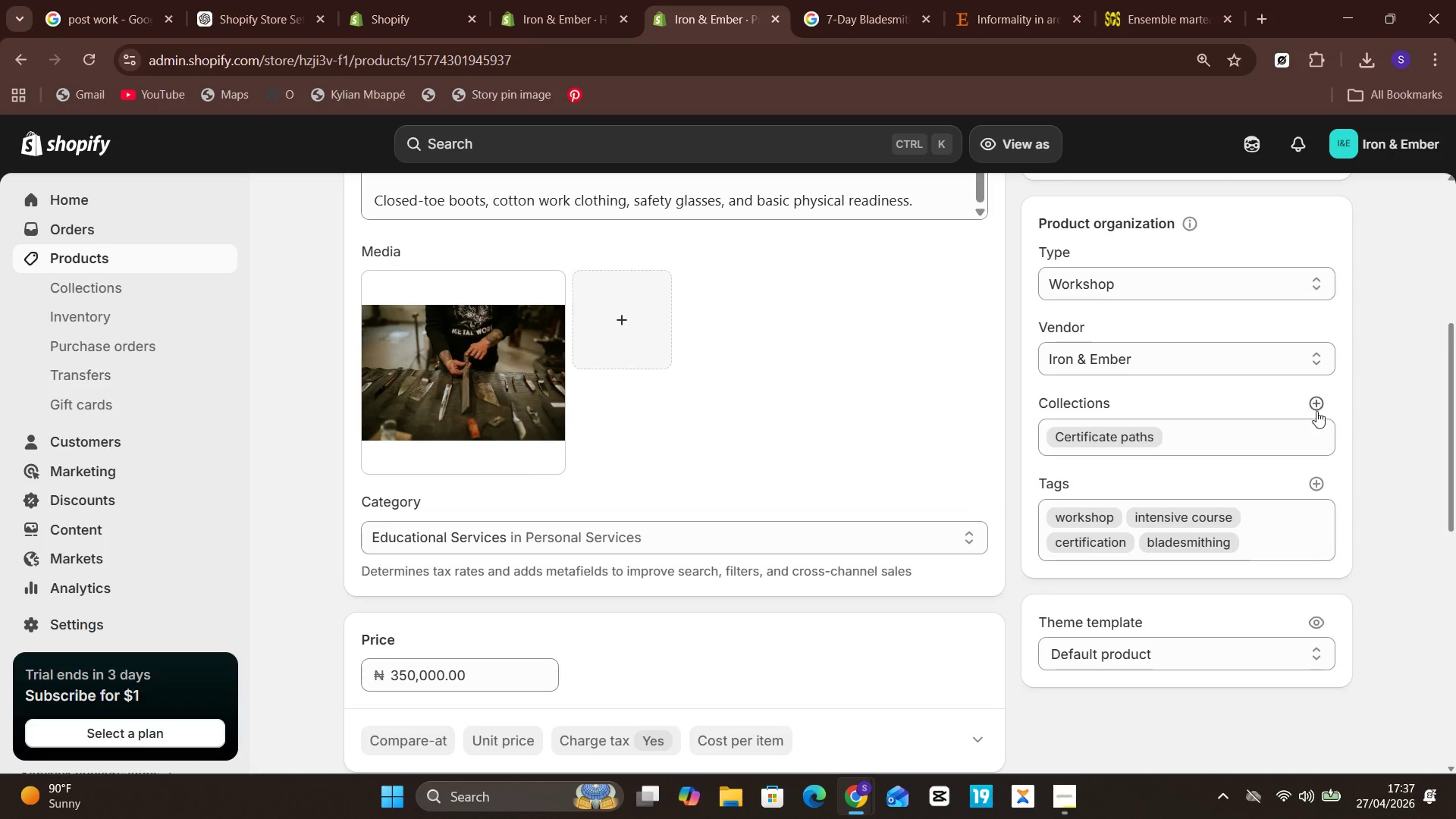 
left_click([1317, 410])
 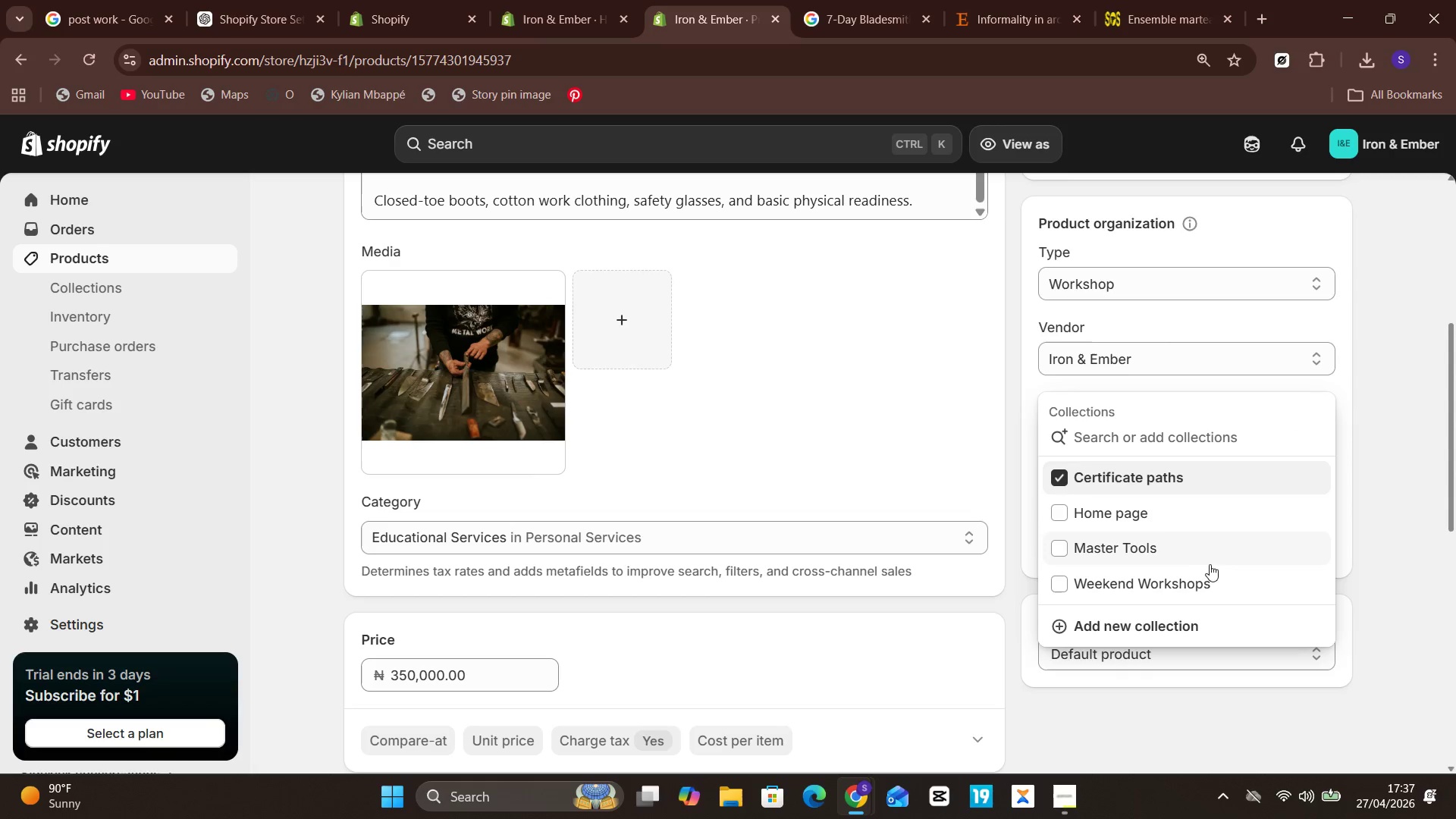 
left_click([1390, 431])
 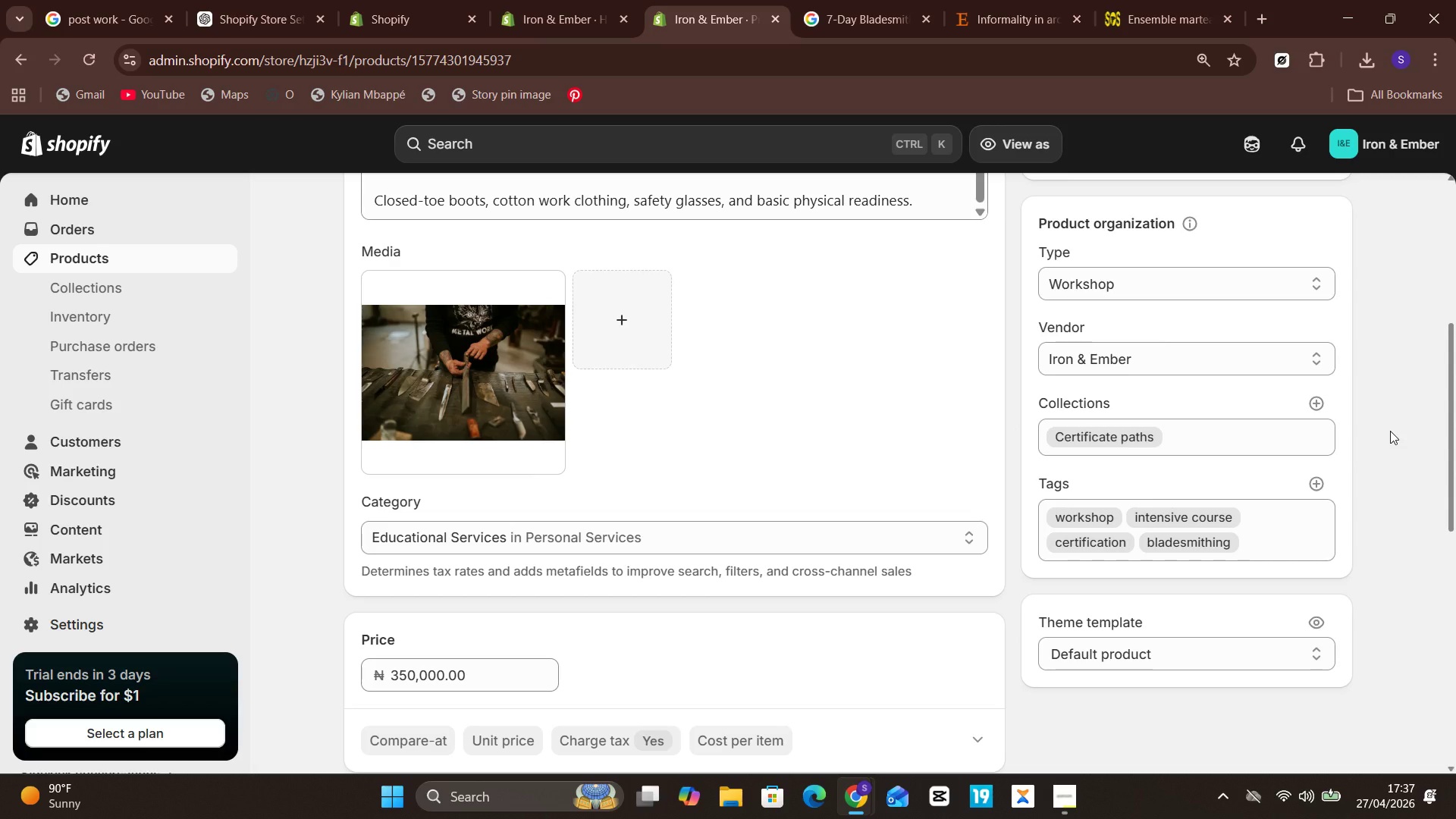 
wait(11.91)
 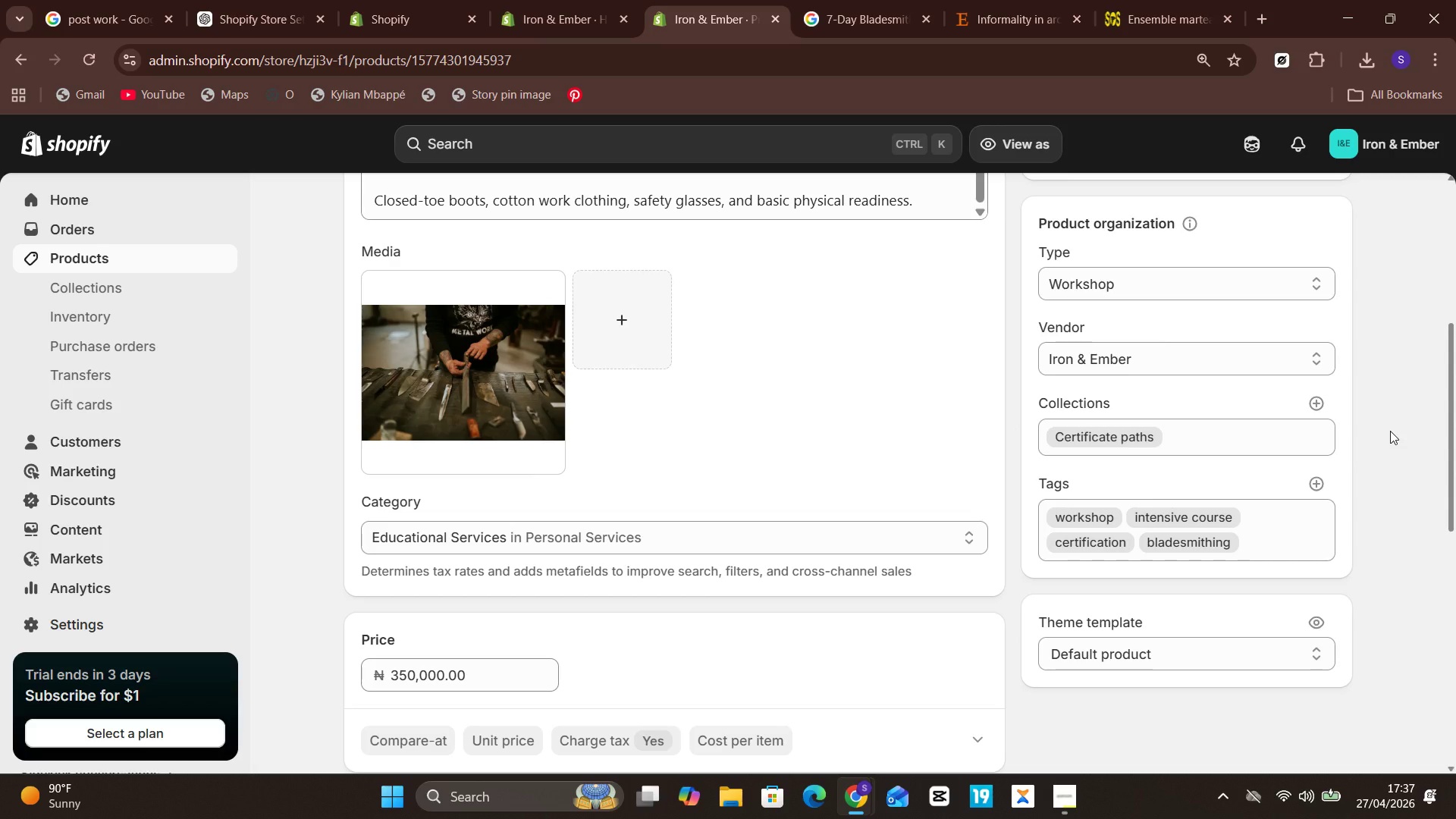 
left_click([89, 628])
 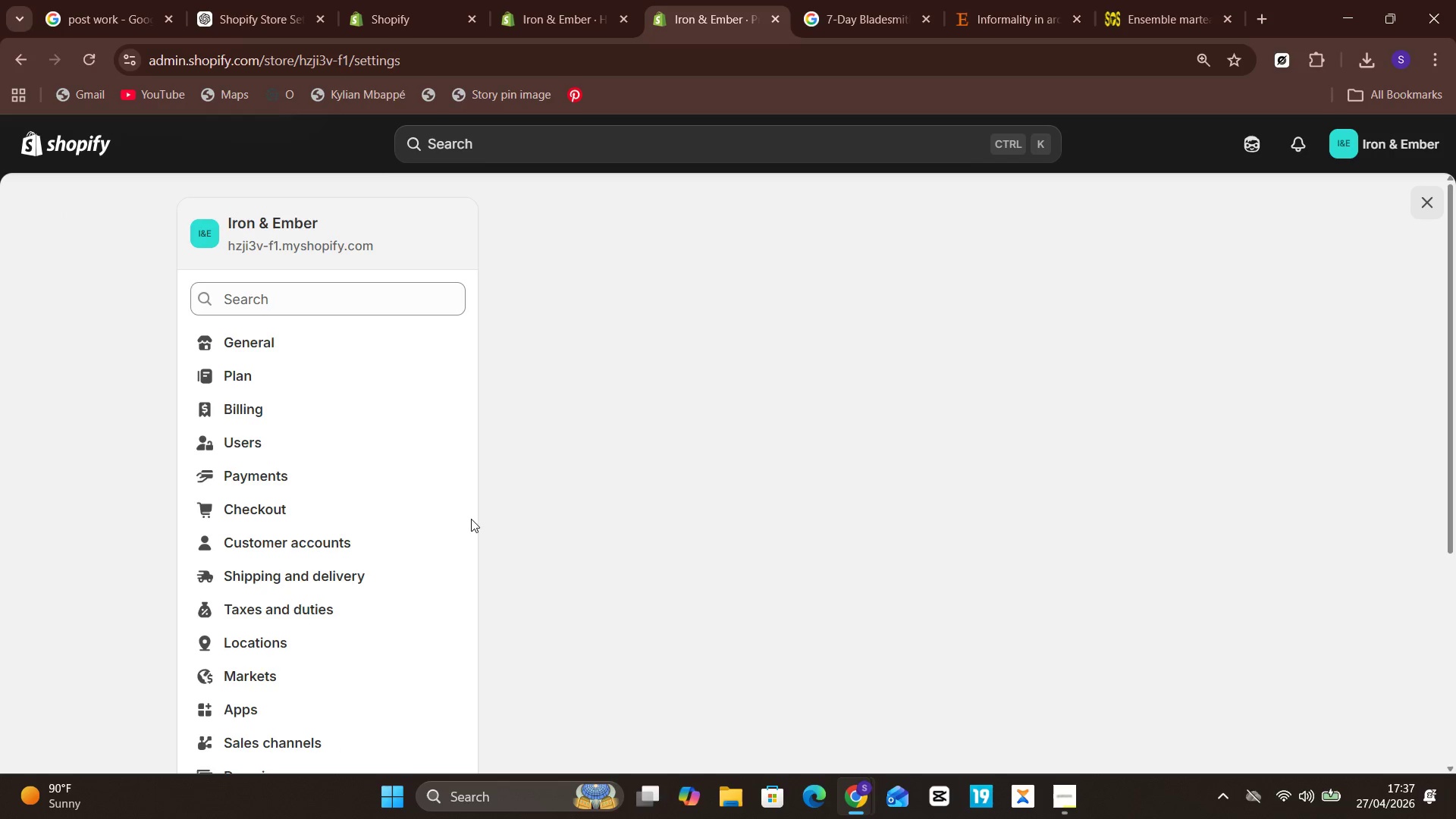 
mouse_move([537, 398])
 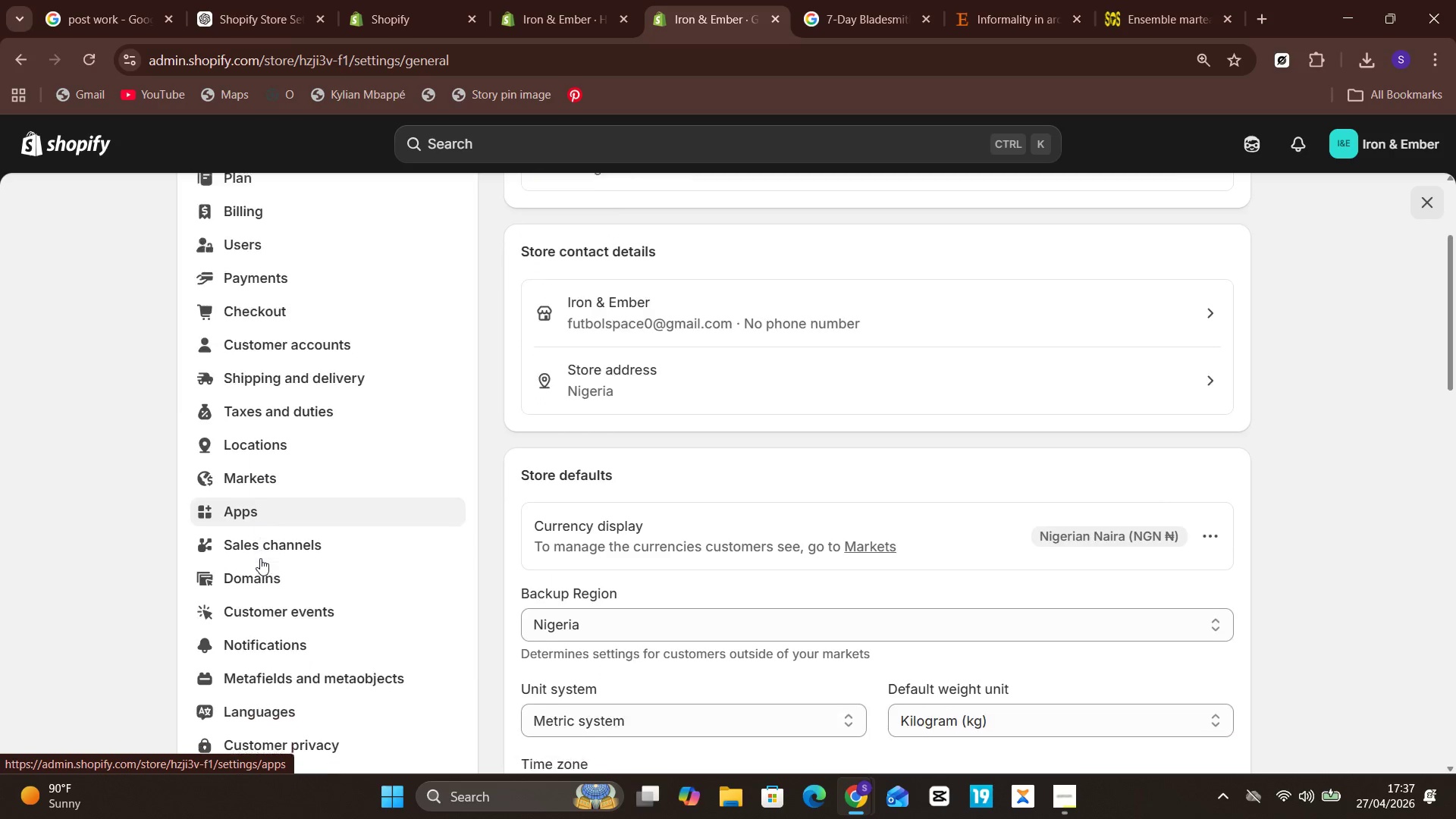 
left_click([262, 666])
 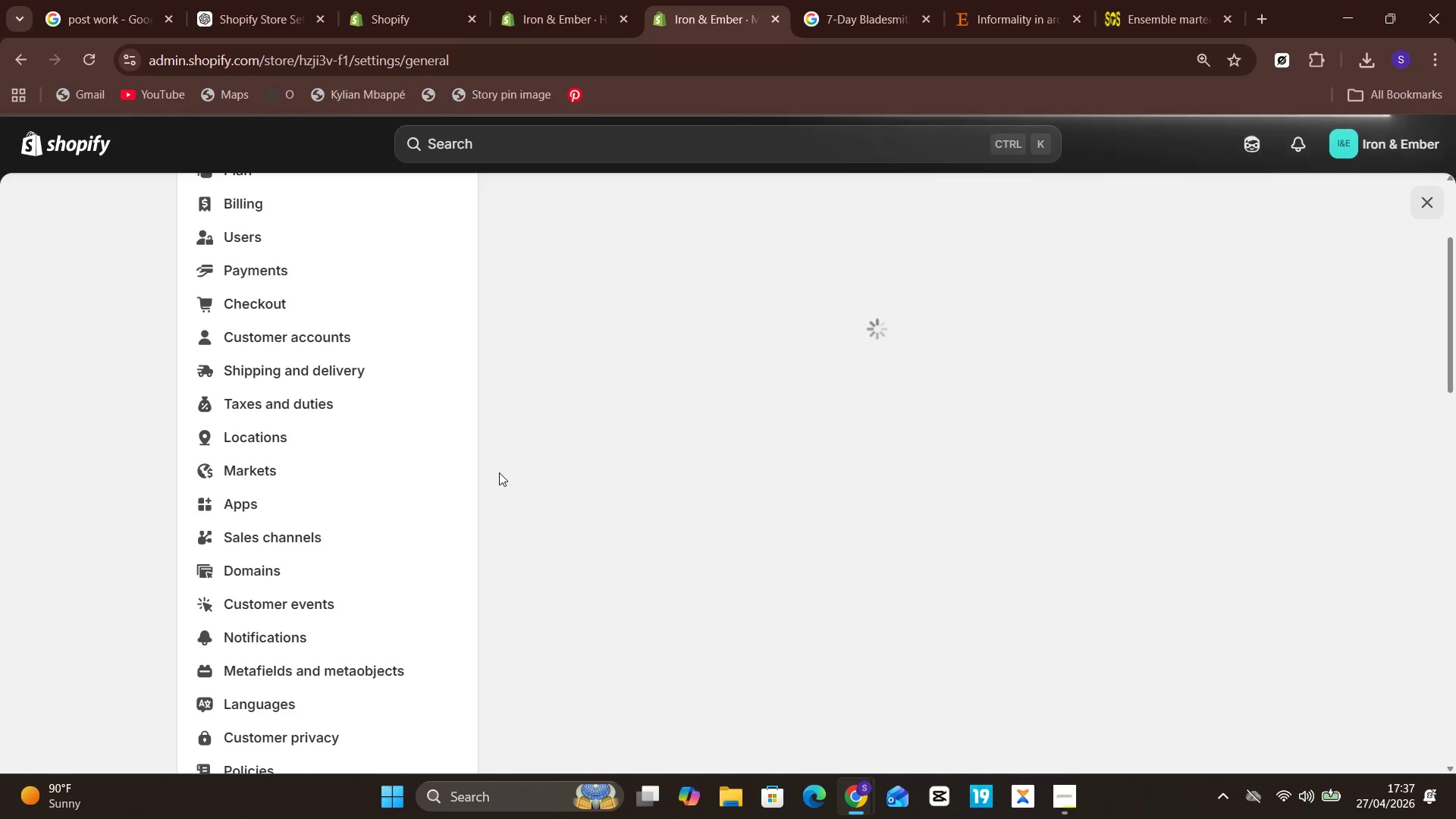 
wait(16.36)
 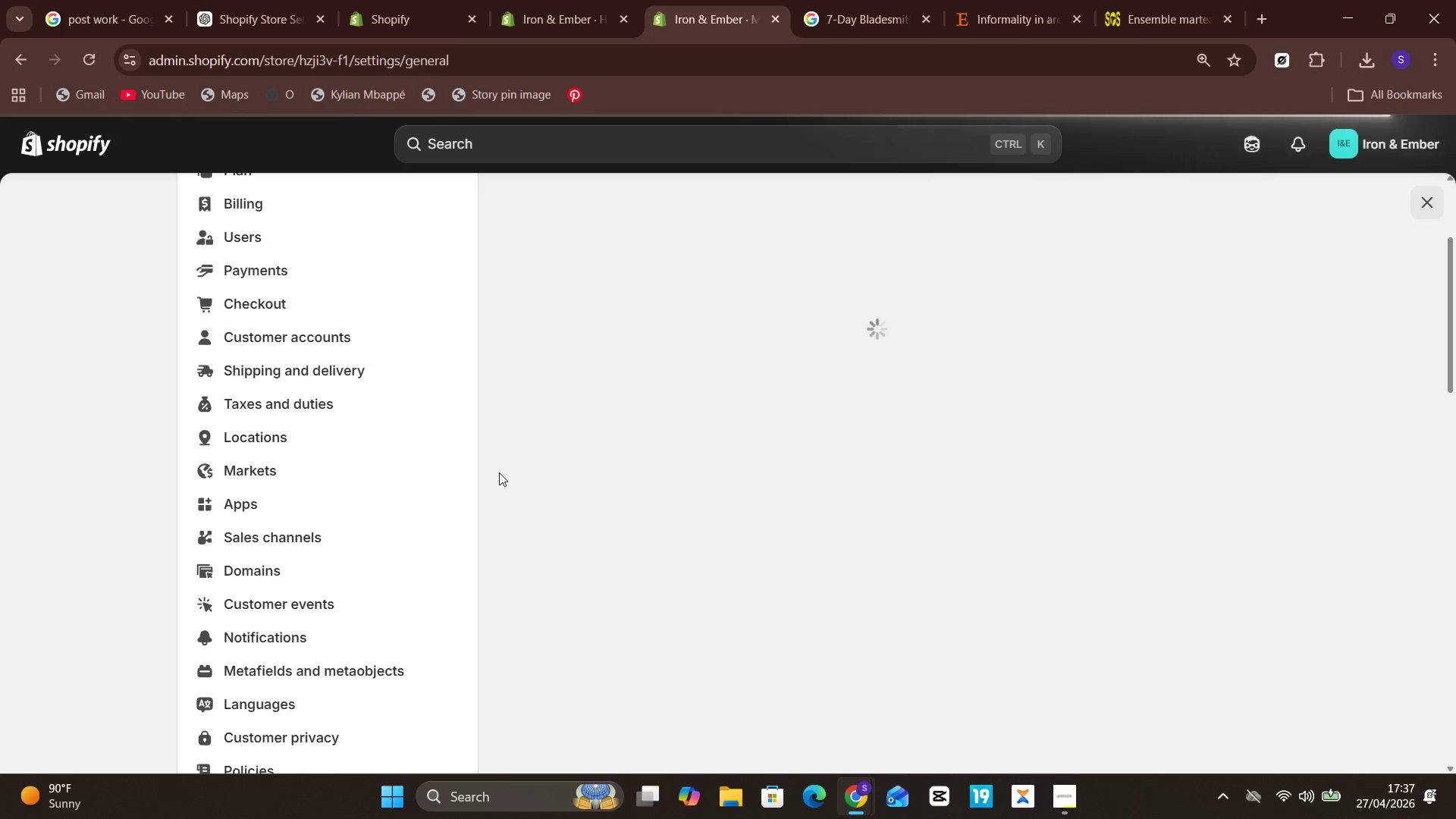 
left_click([600, 326])
 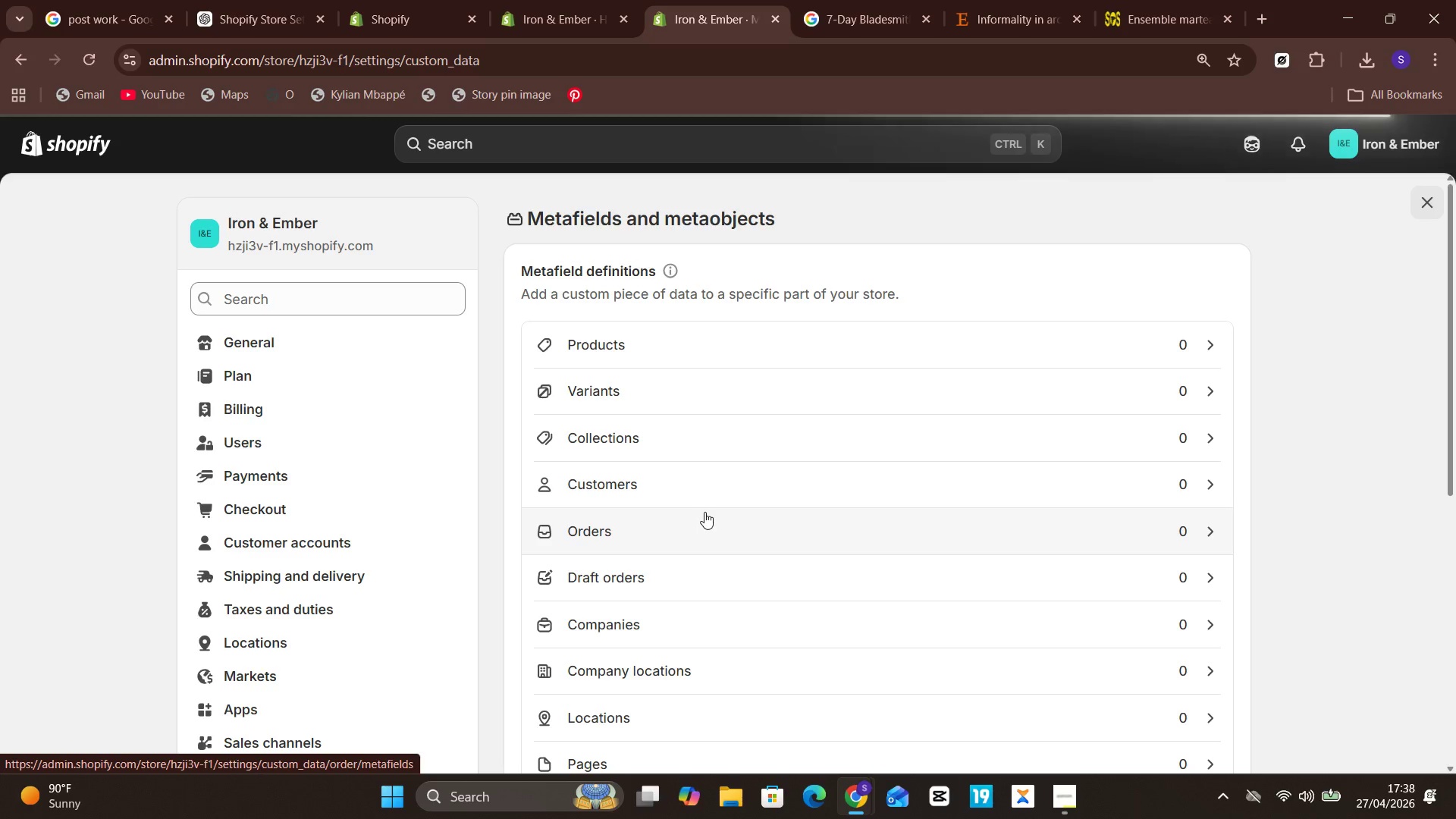 
wait(19.25)
 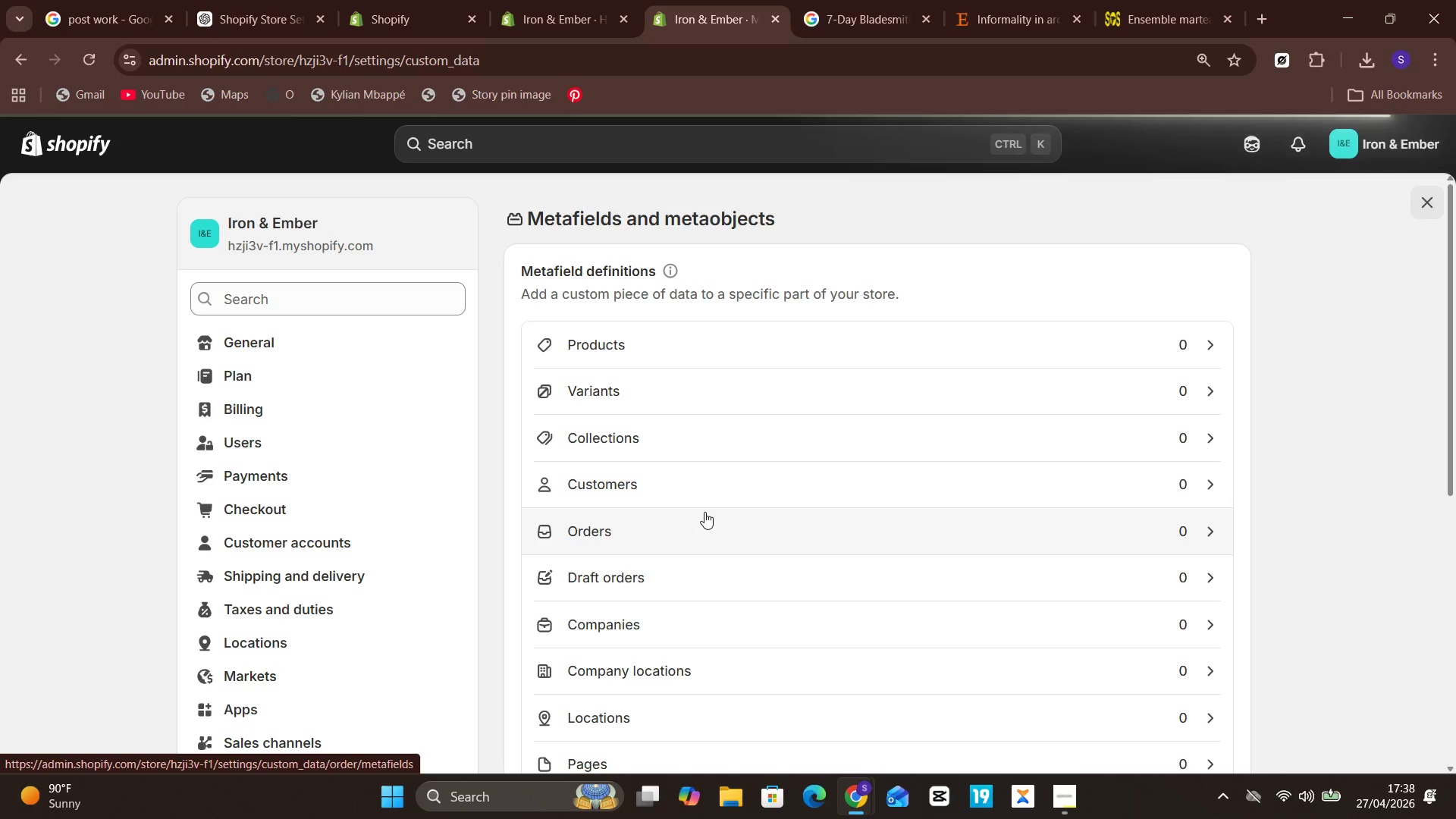 
left_click([877, 600])
 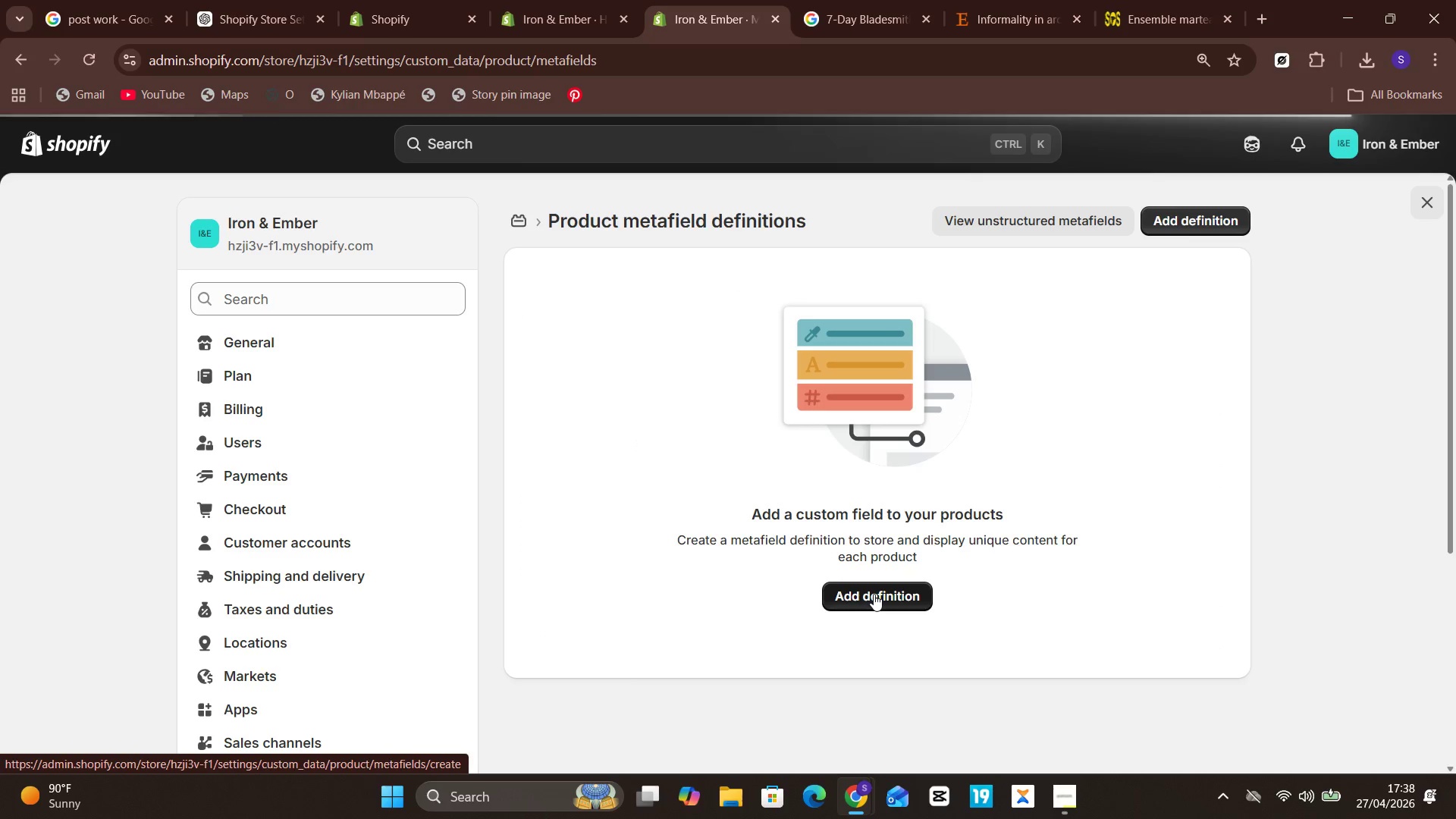 
wait(9.77)
 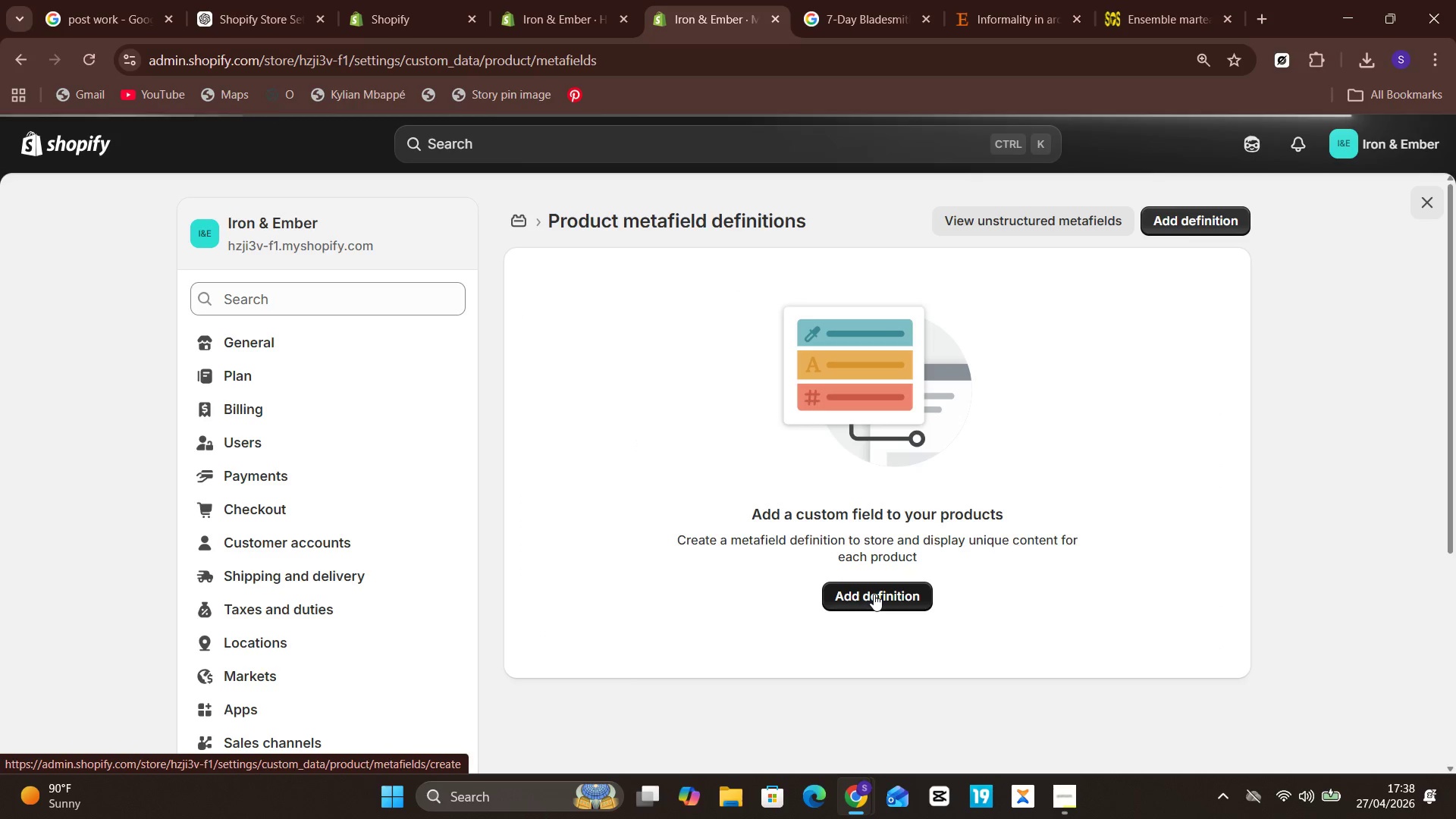 
left_click([677, 295])
 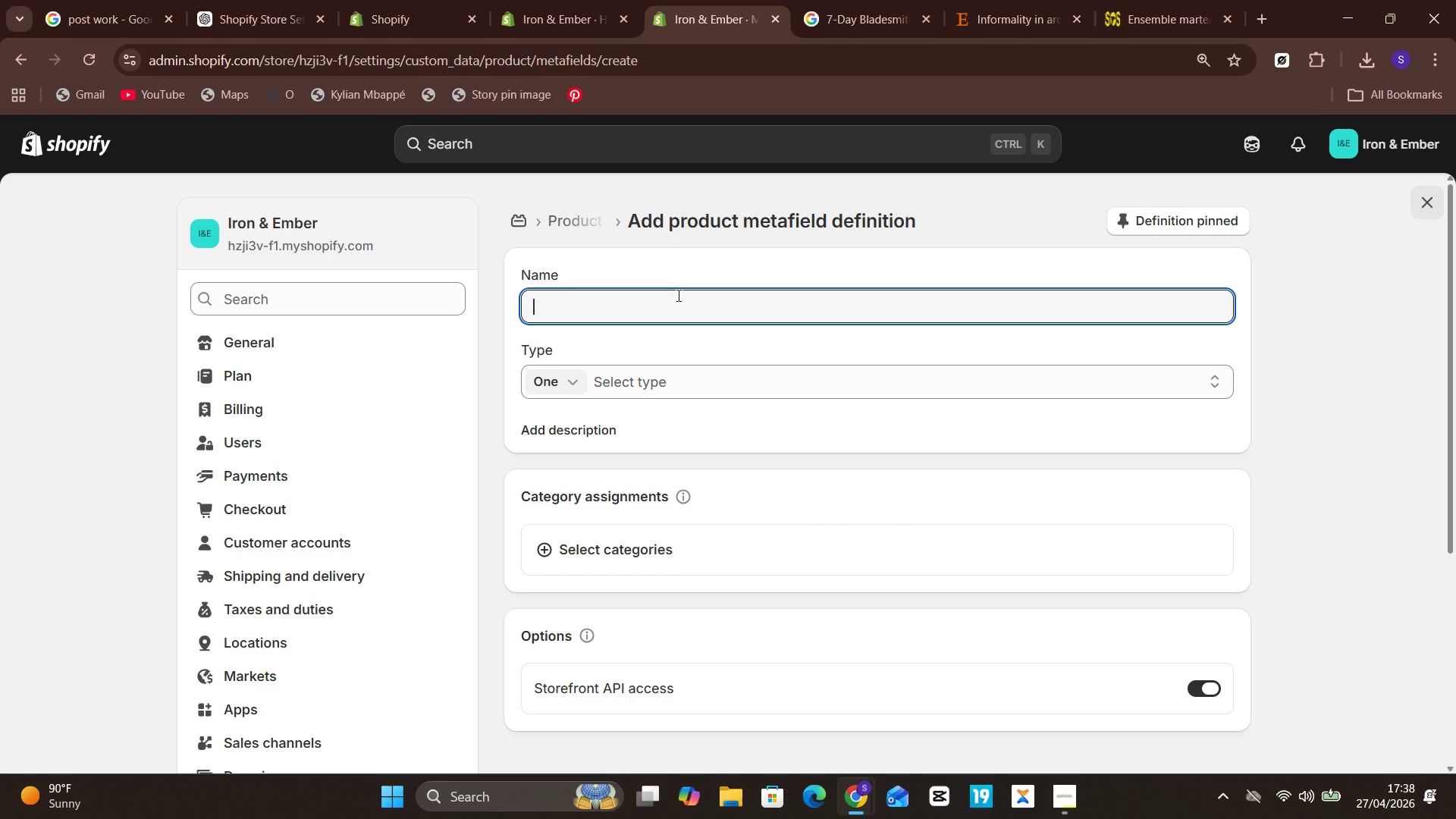 
type(Coue)
key(Backspace)
type(s)
key(Backspace)
type(rse Syllabus)
 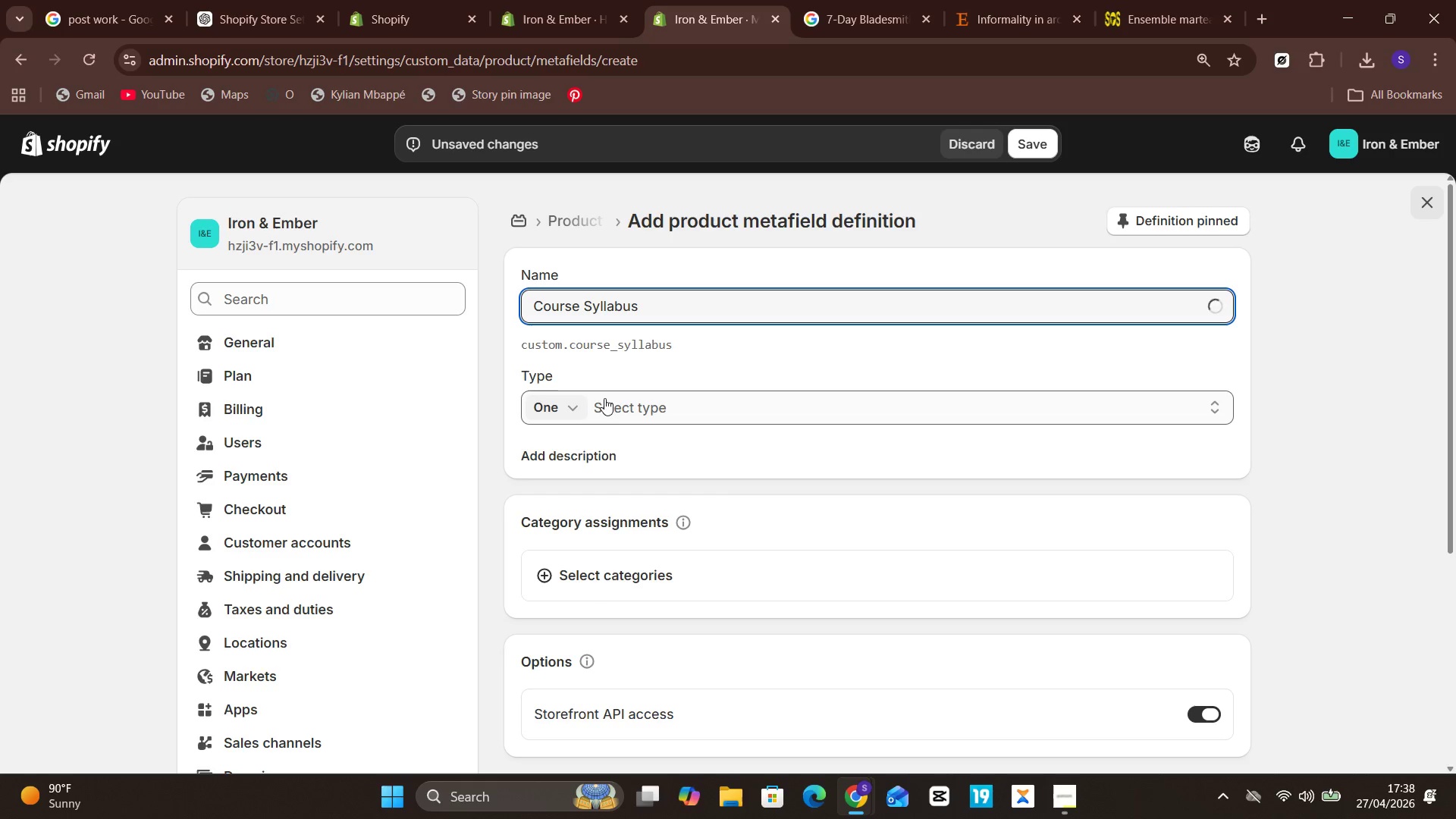 
wait(10.03)
 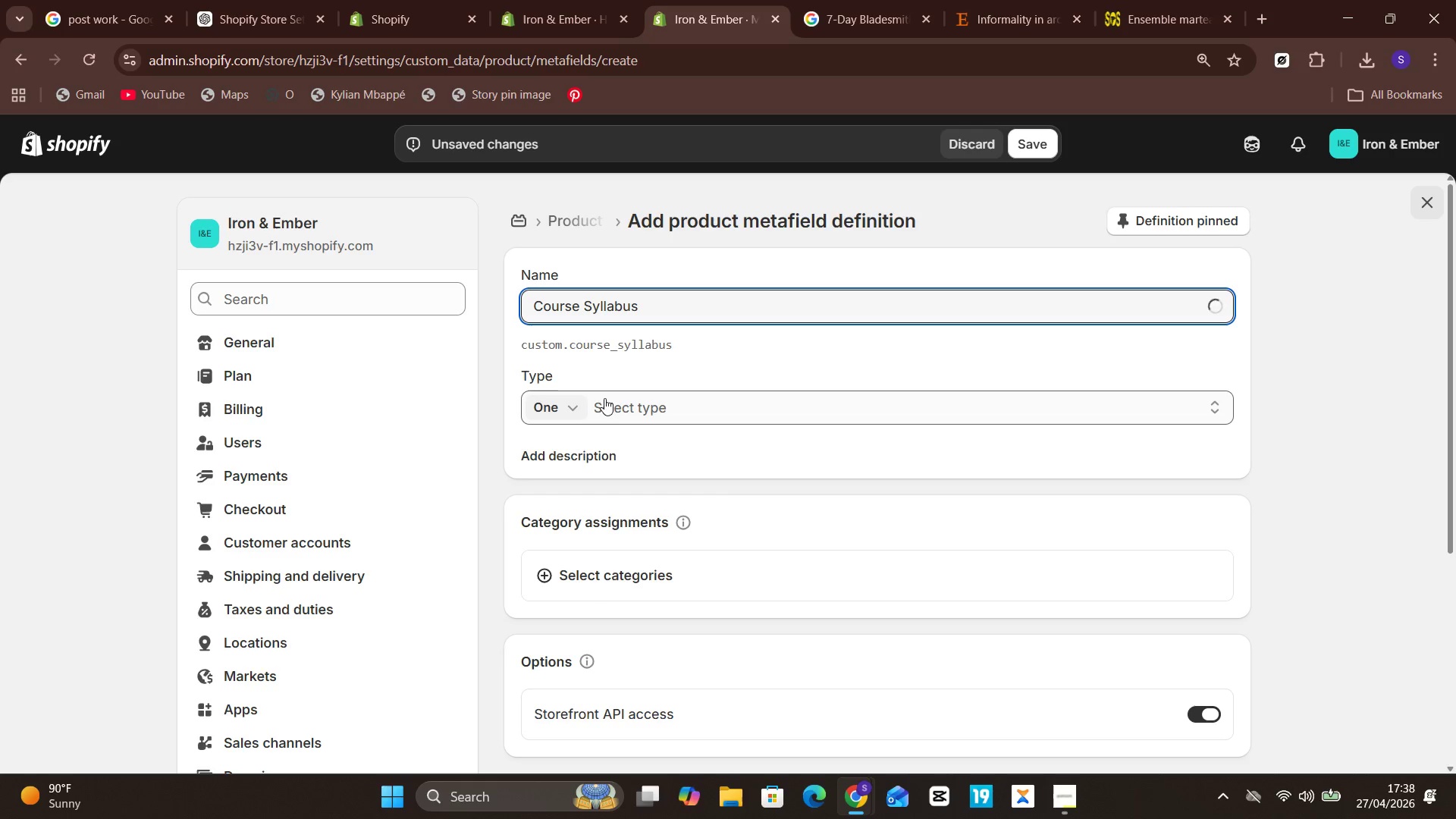 
left_click([602, 409])
 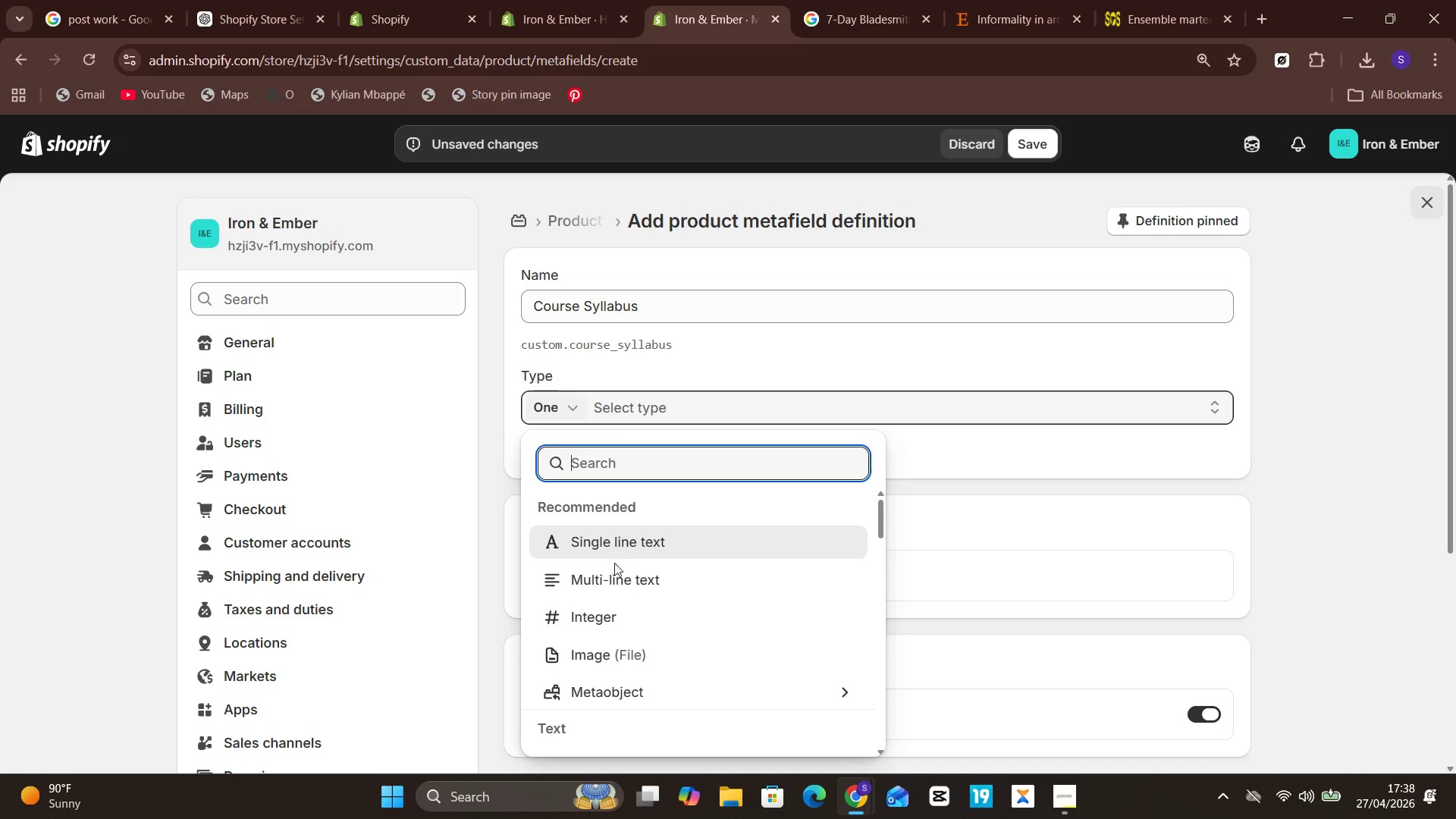 
left_click([613, 569])
 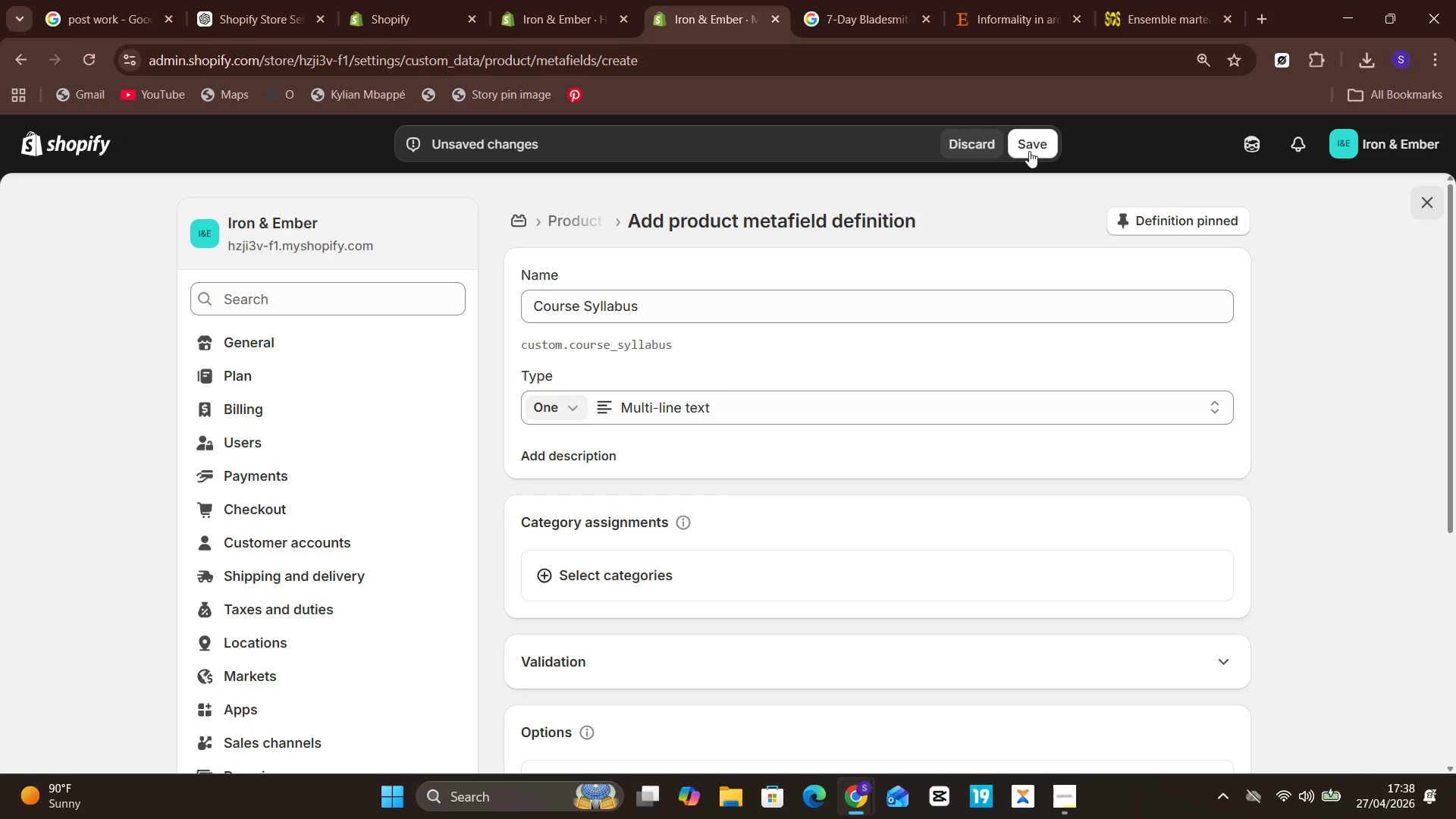 
left_click([1030, 130])
 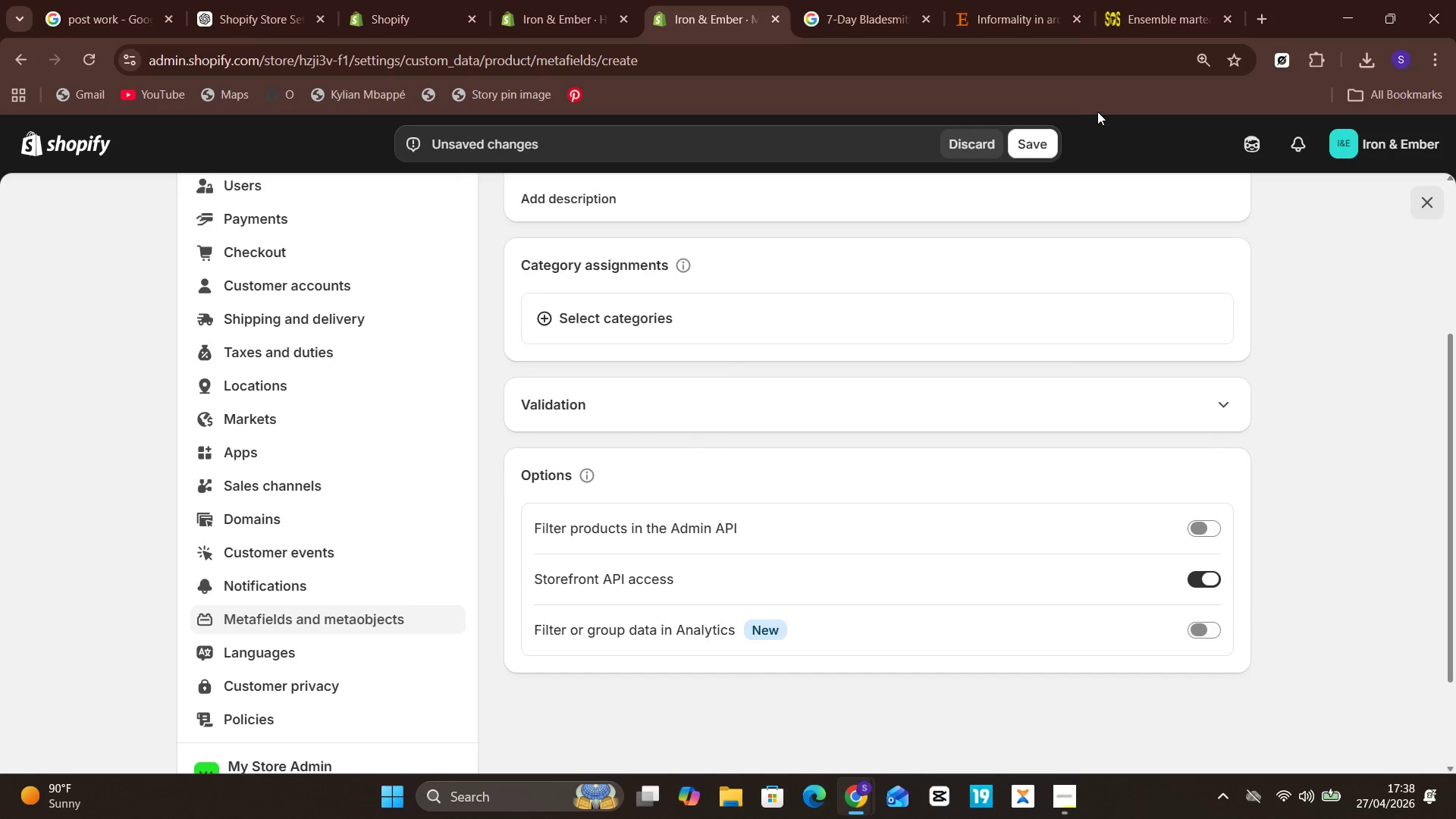 
left_click([1037, 151])
 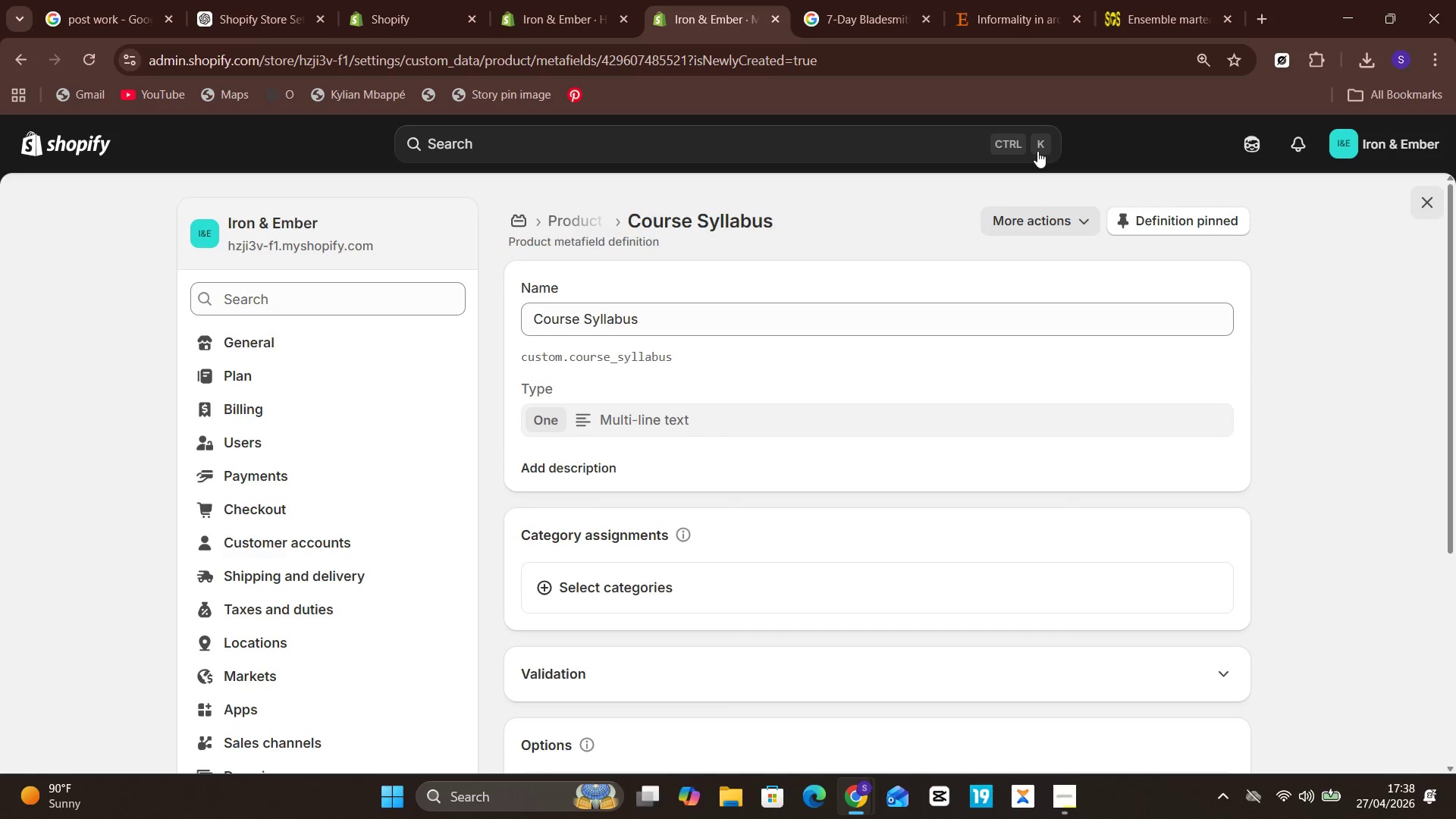 
wait(9.16)
 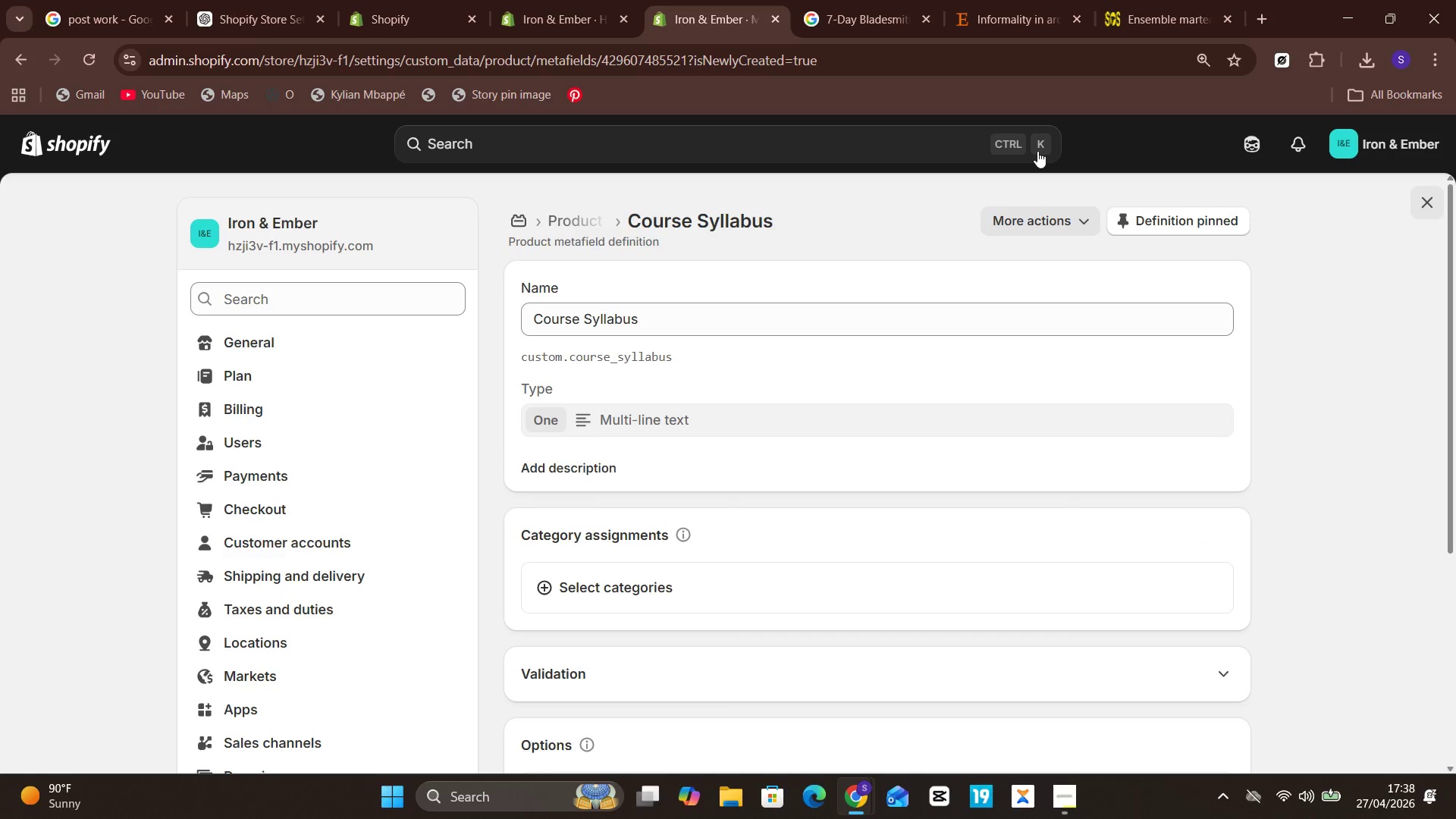 
left_click([594, 215])
 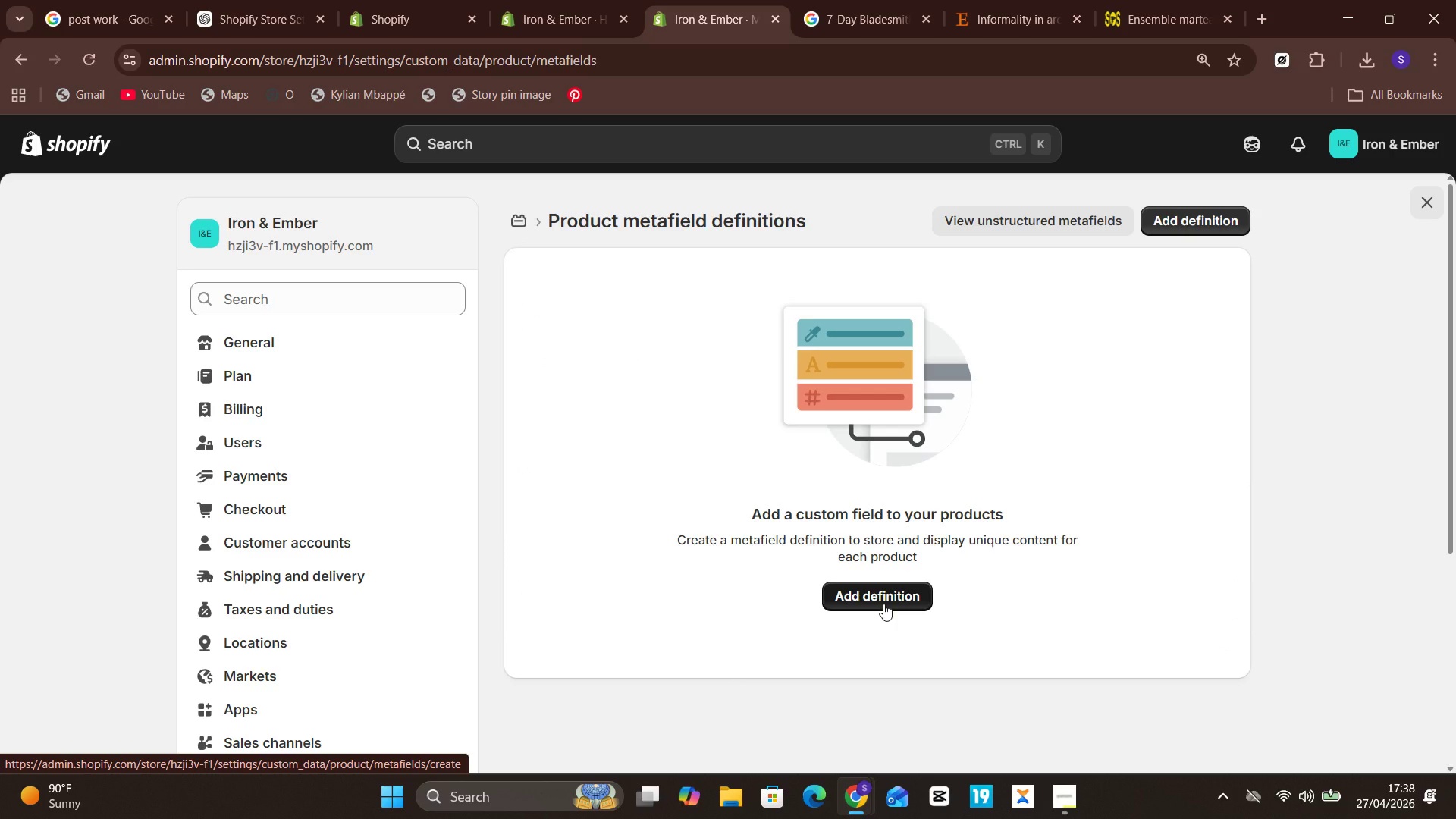 
left_click([887, 598])
 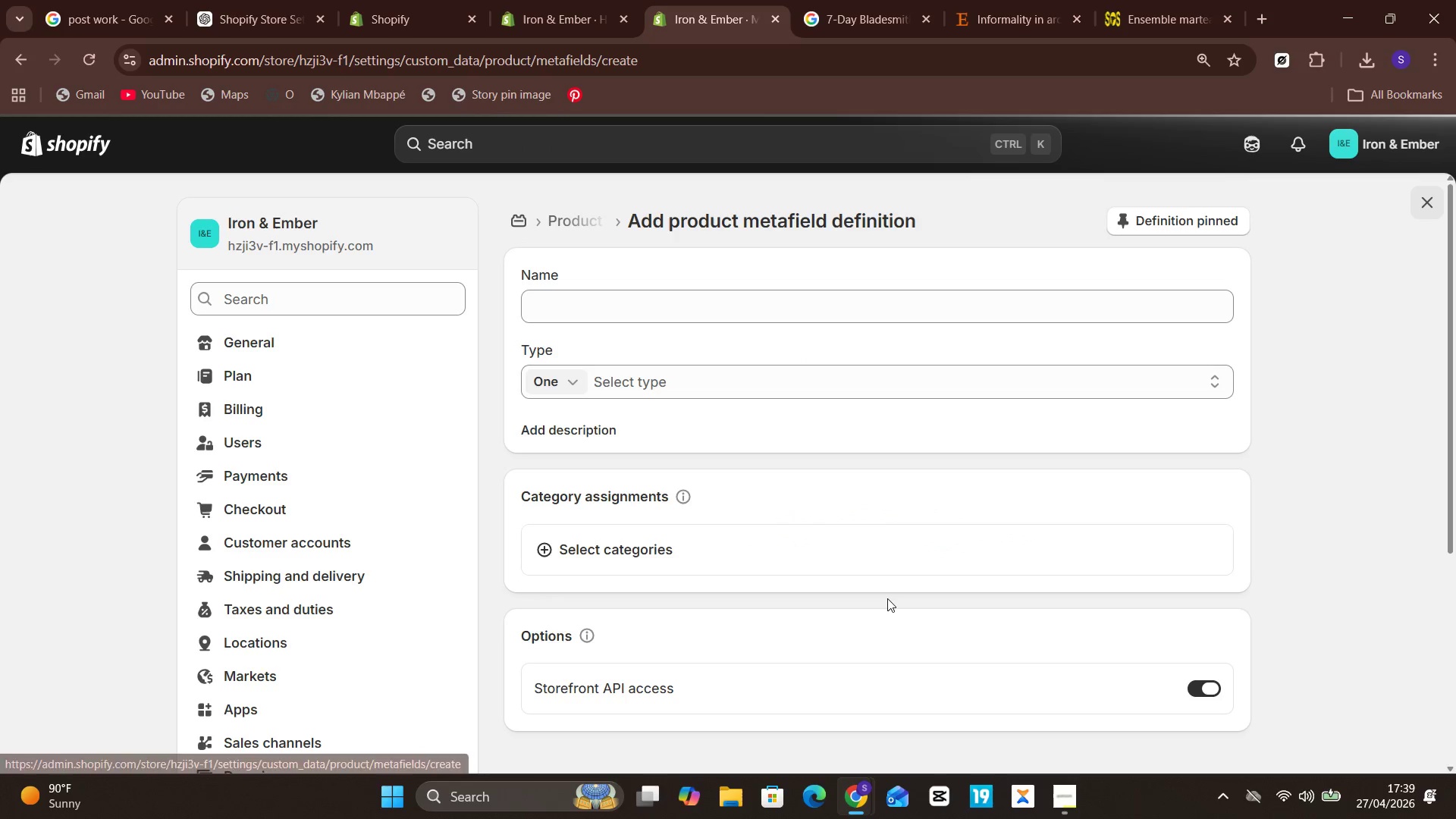 
wait(5.77)
 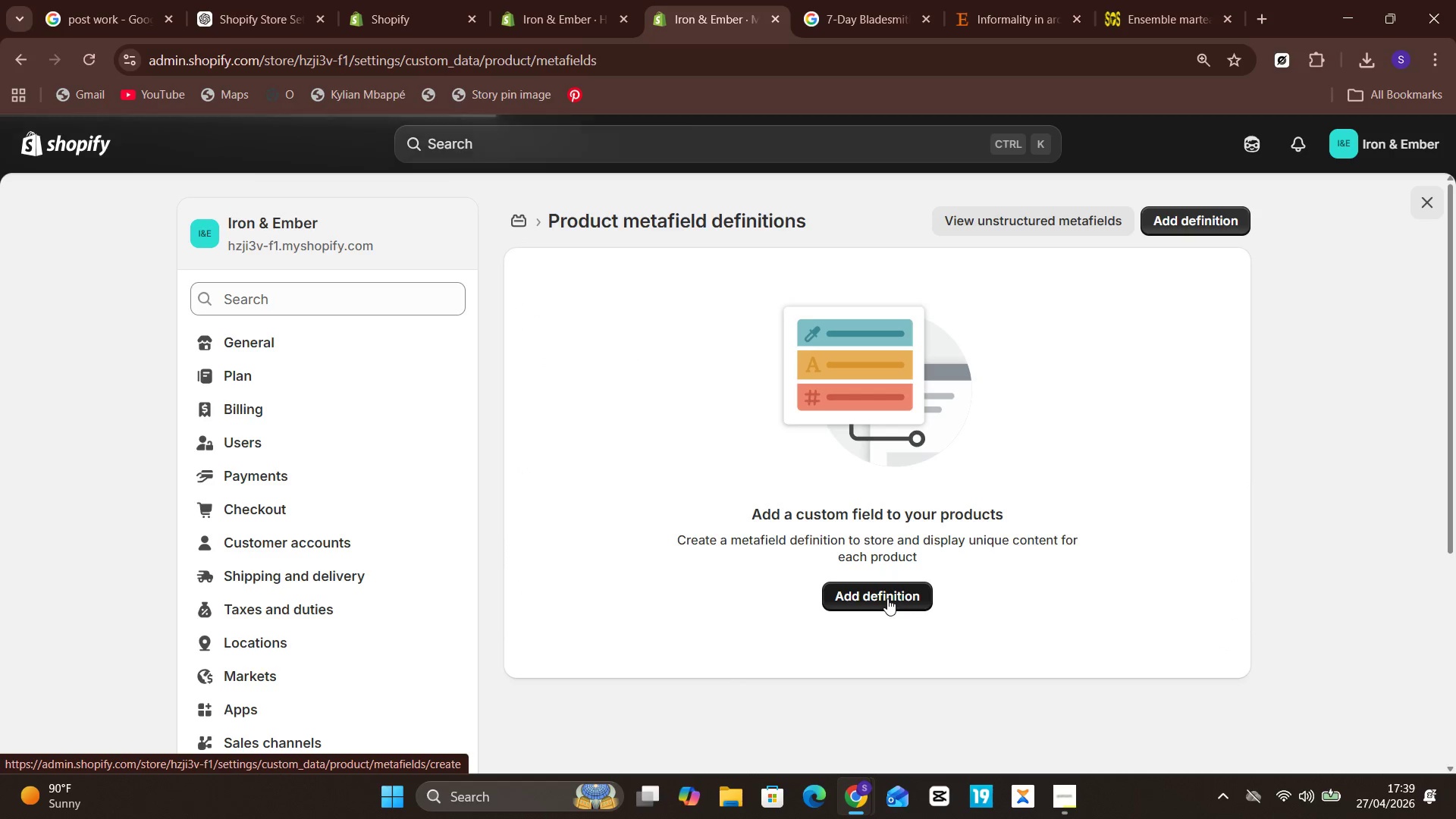 
left_click([709, 303])
 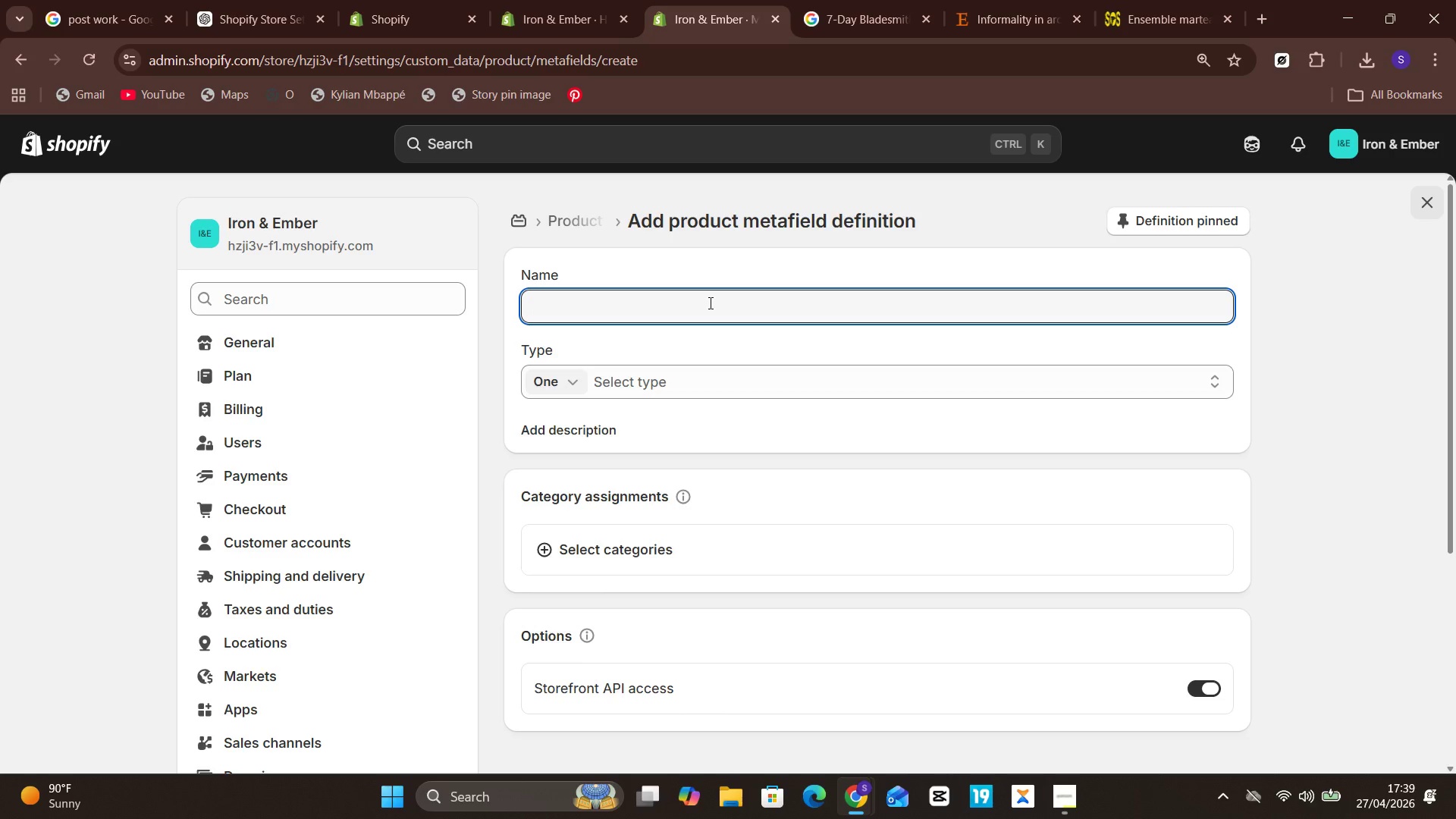 
type(Required Prerequisites)
 